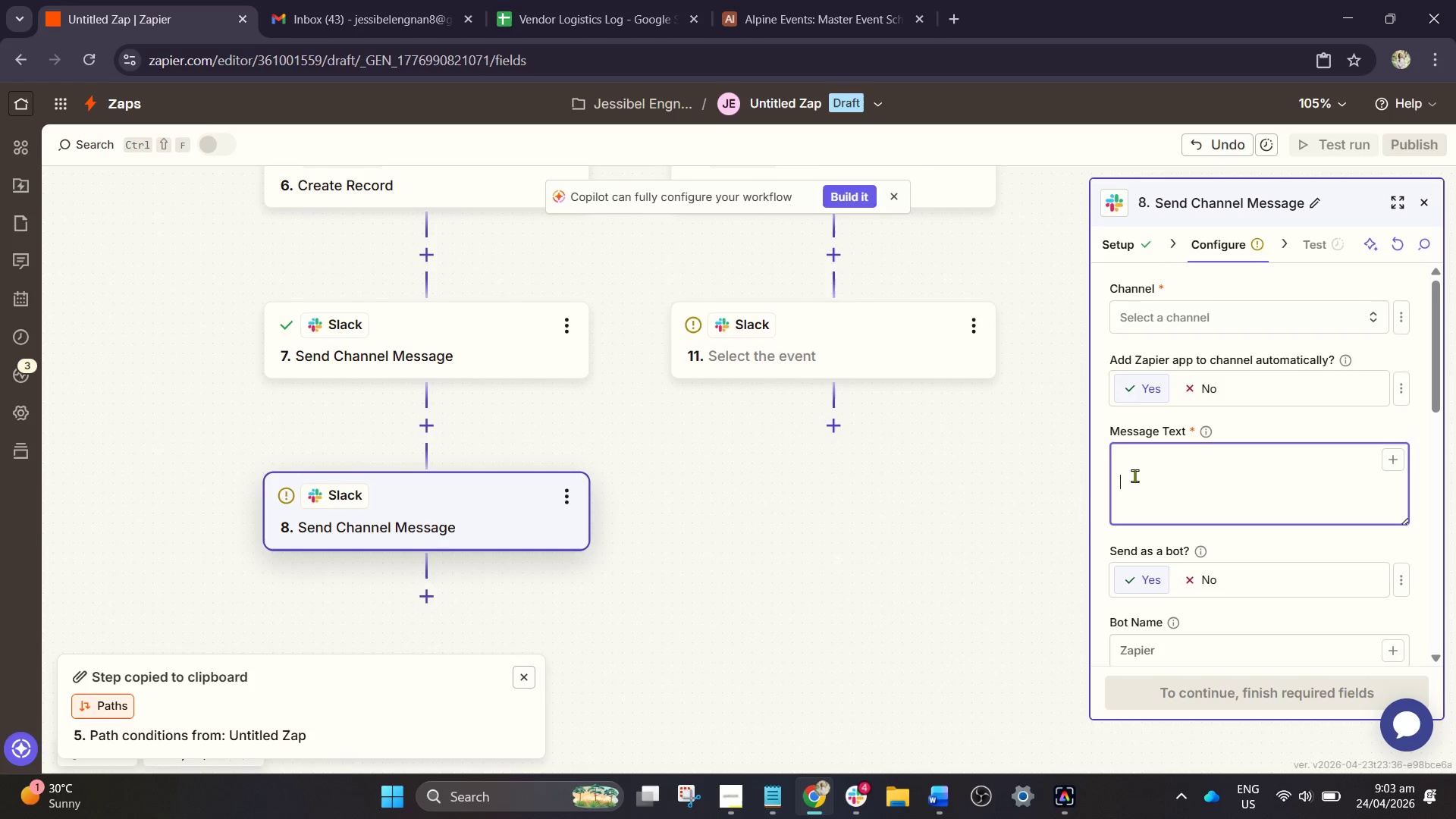 
wait(7.95)
 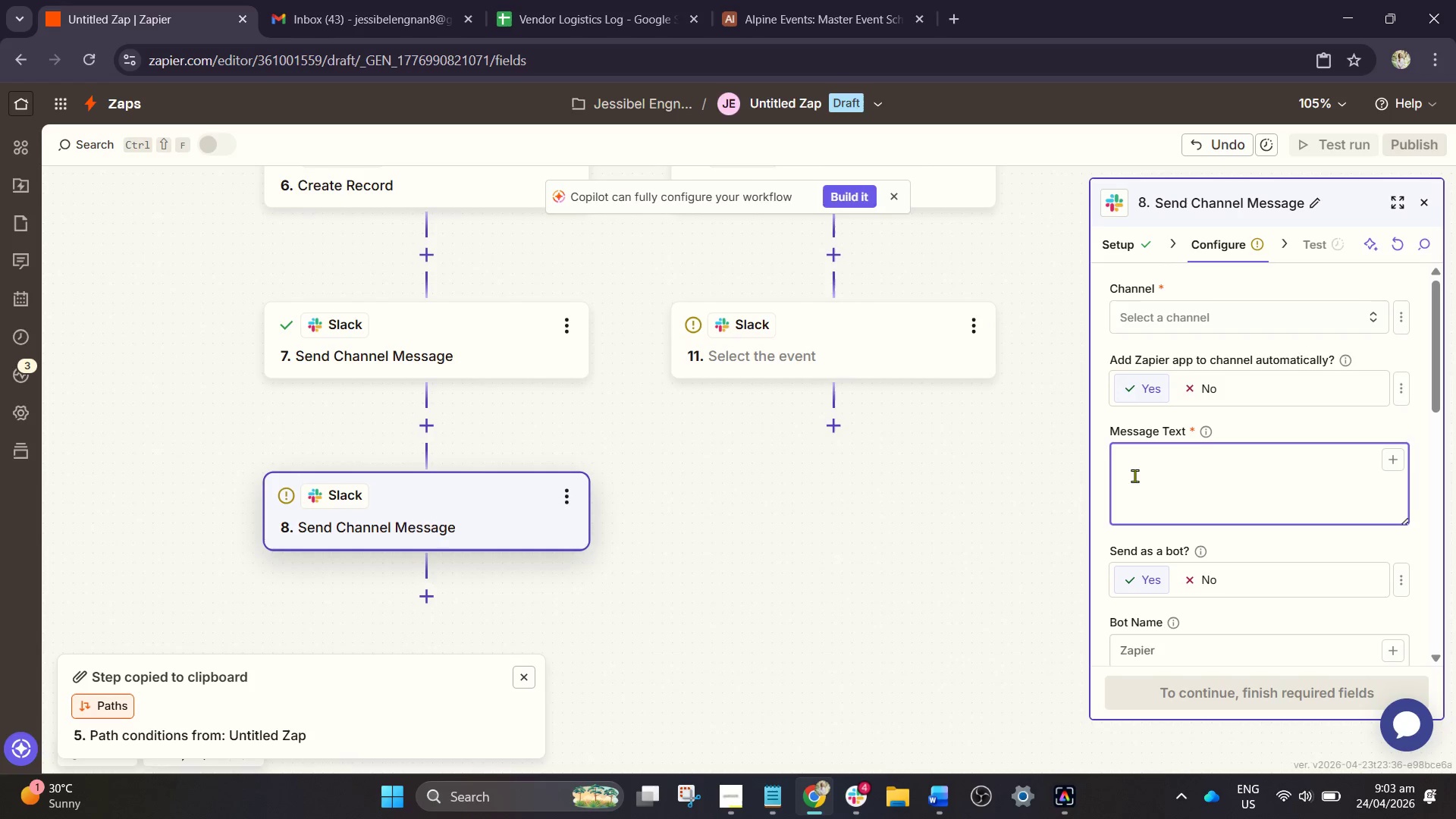 
type(@chall)
key(Backspace)
key(Backspace)
type(nnel CRITICAL VENDOR LERT)
 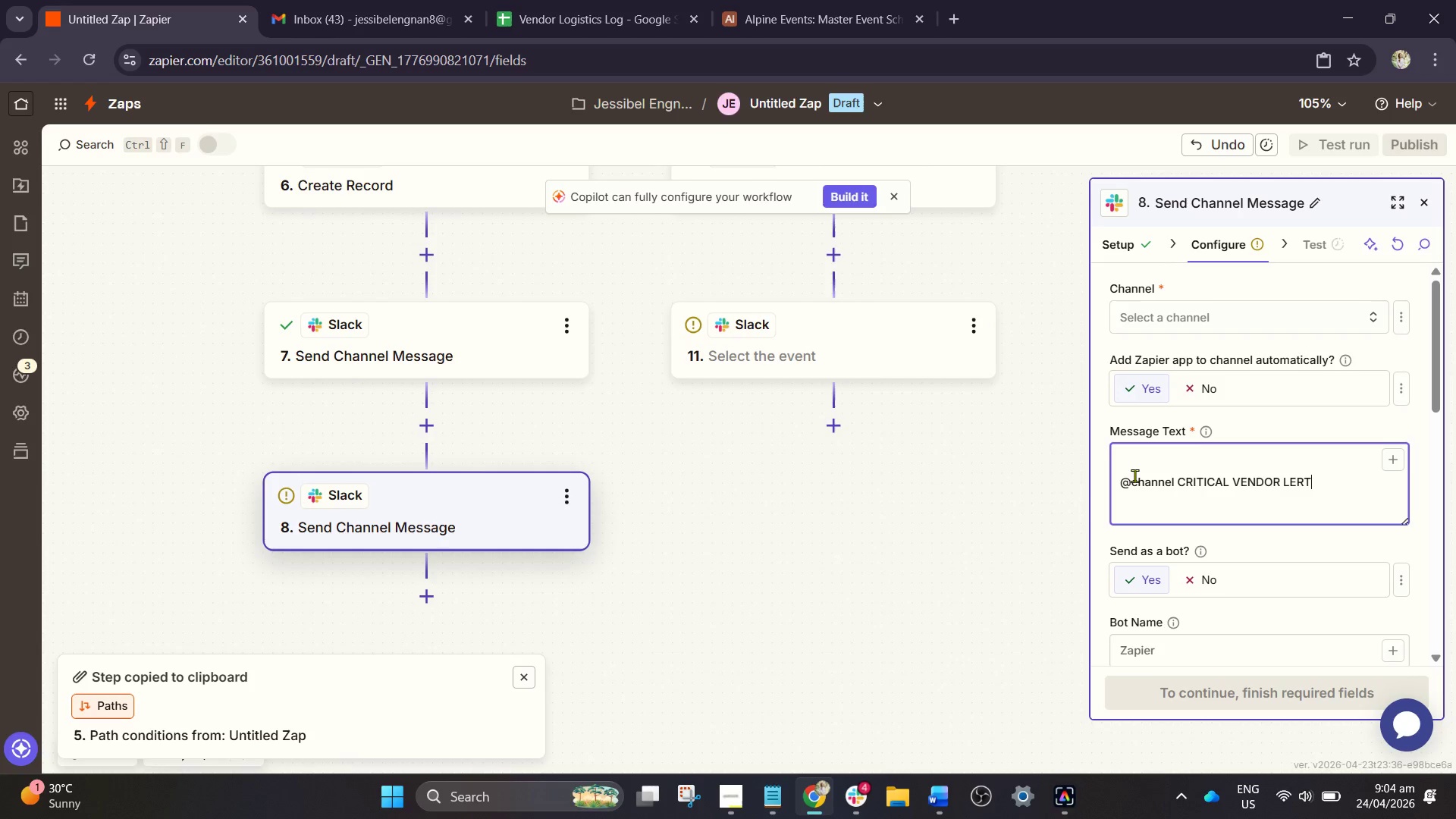 
key(Backspace)
key(Backspace)
key(Backspace)
key(Backspace)
type(ALERT)
key(NumpadEnter)
key(NumpadEnter)
type(Vendor: /)
 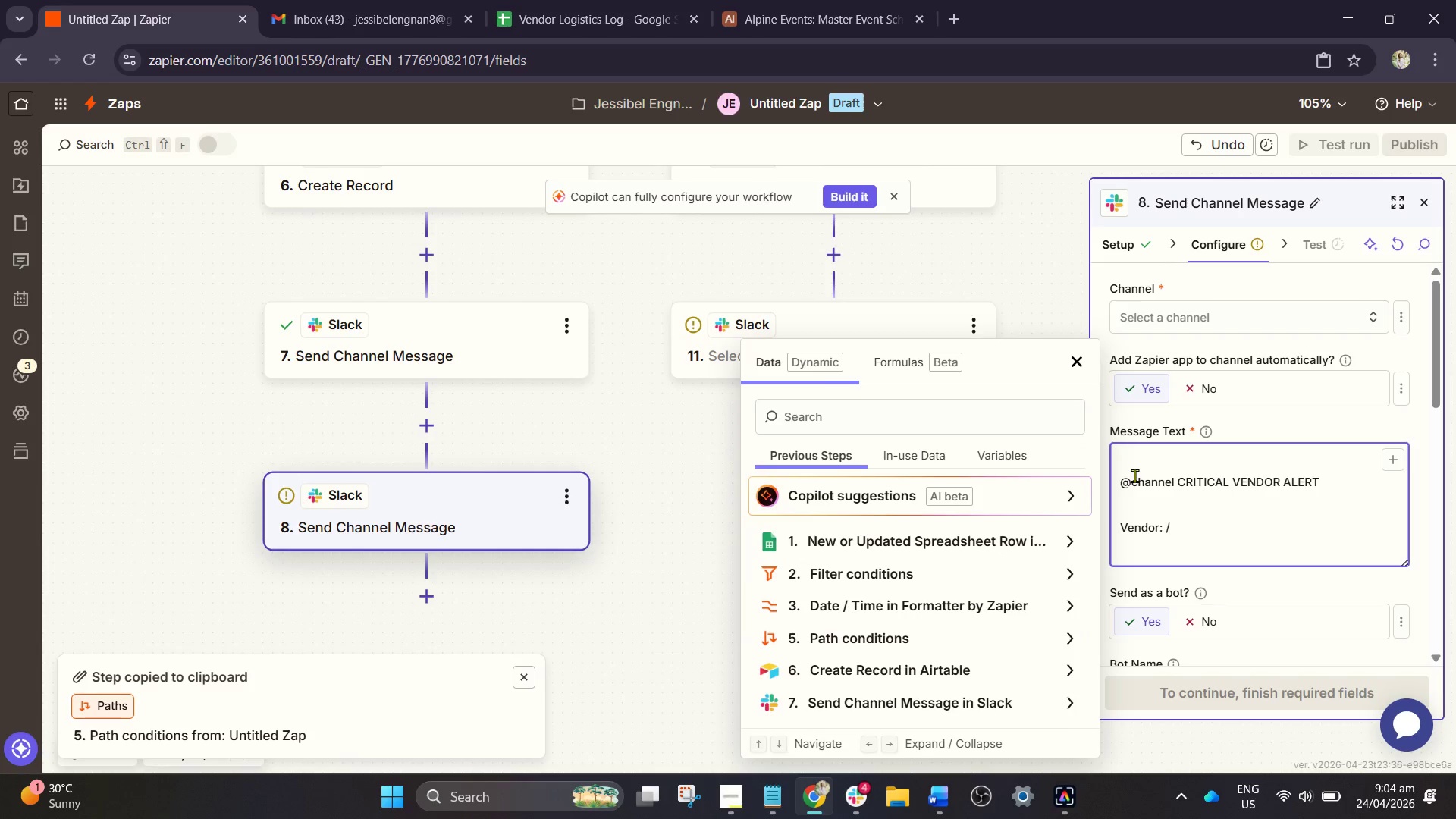 
type(e)
key(Backspace)
type(ven)
 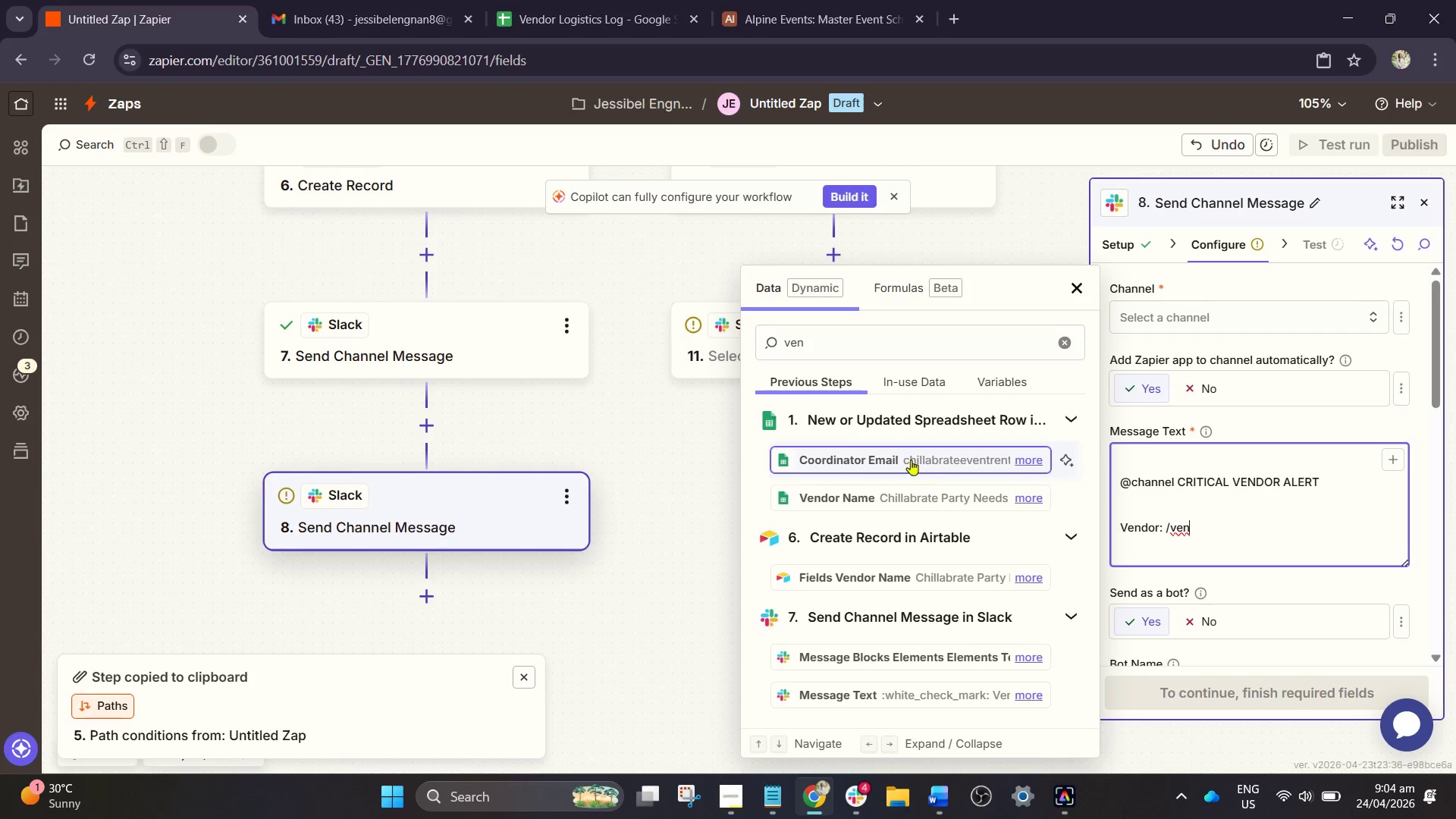 
scroll: coordinate [899, 446], scroll_direction: down, amount: 2.0
 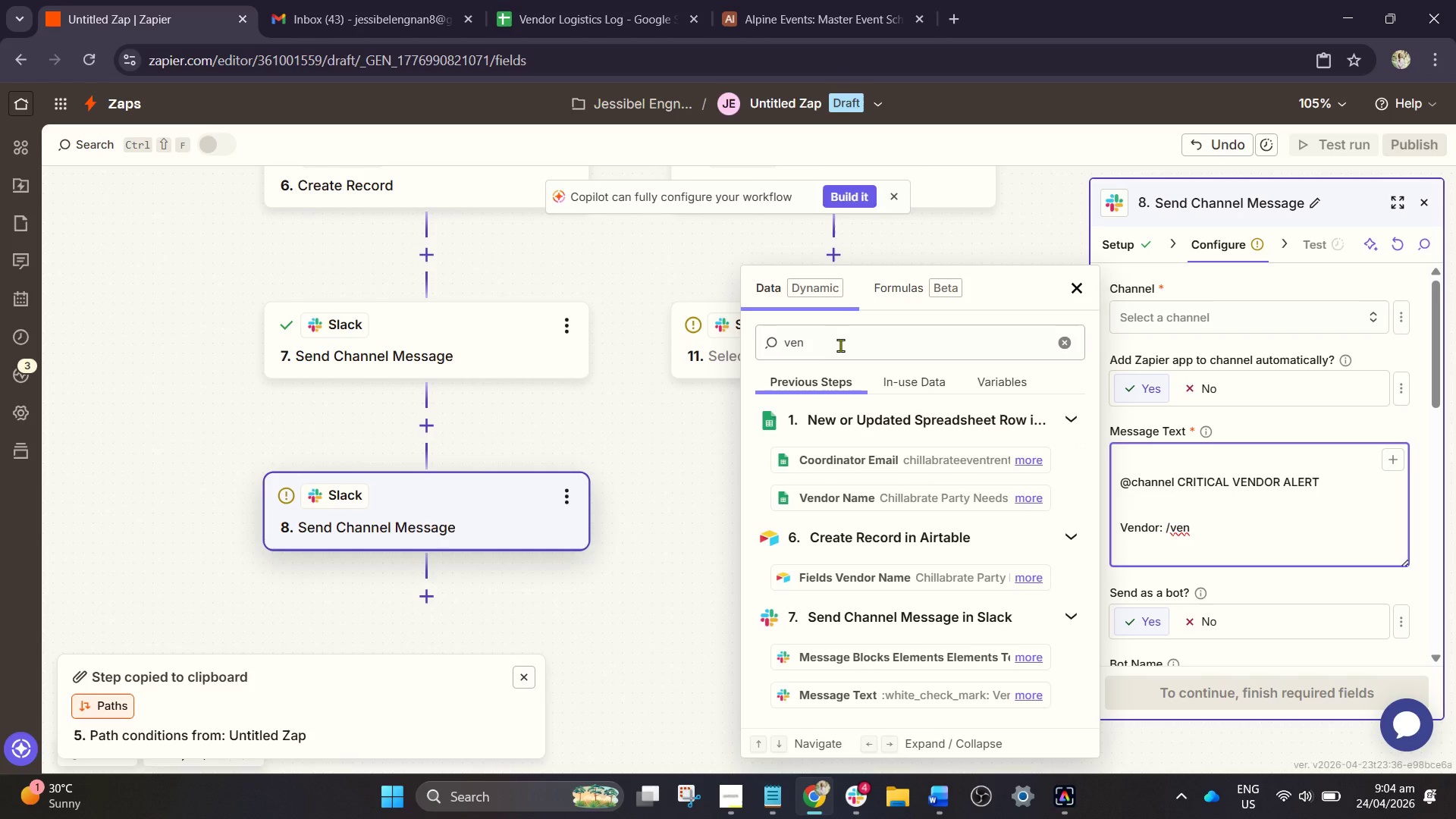 
left_click([840, 345])
 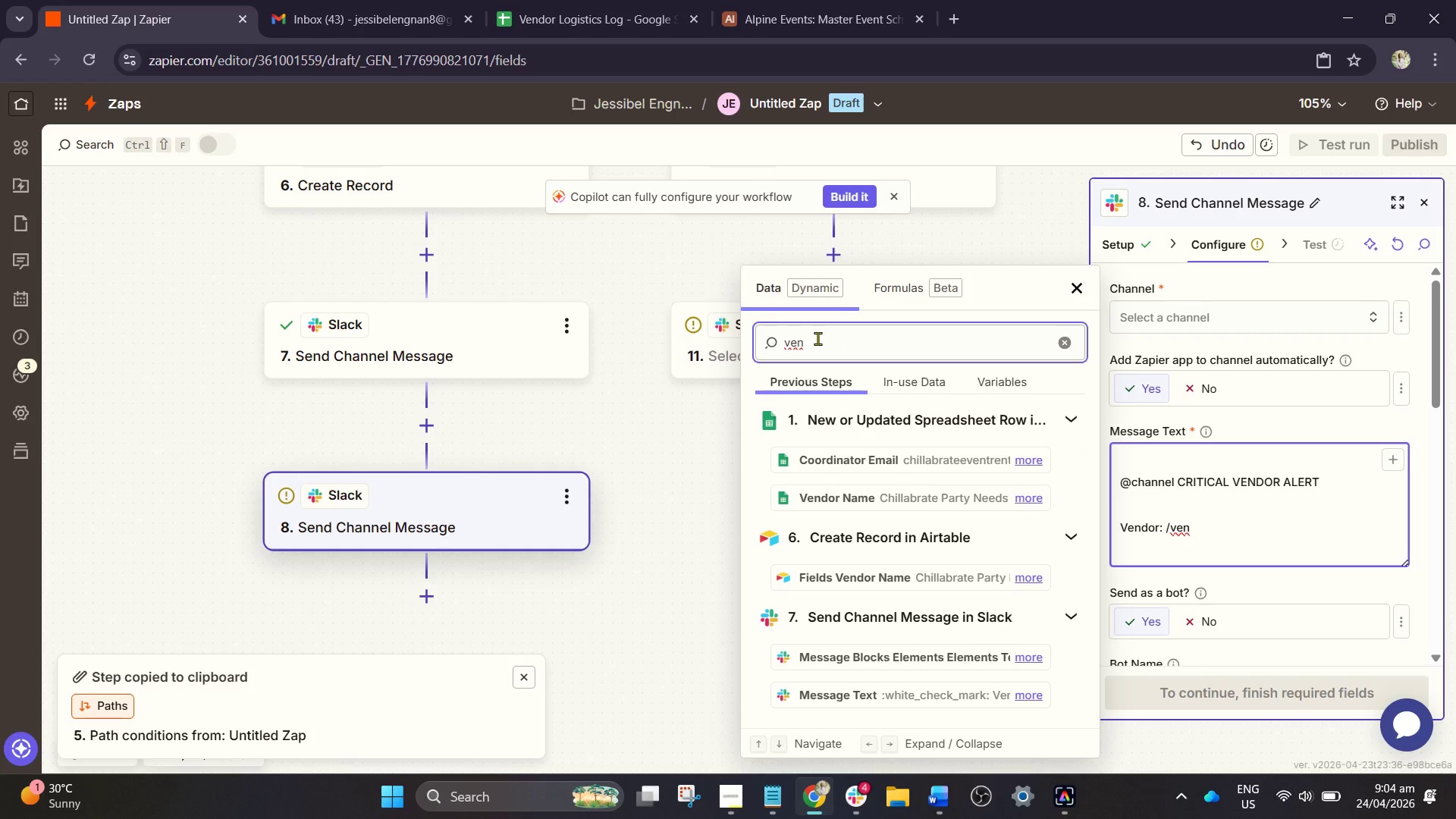 
type(dor)
 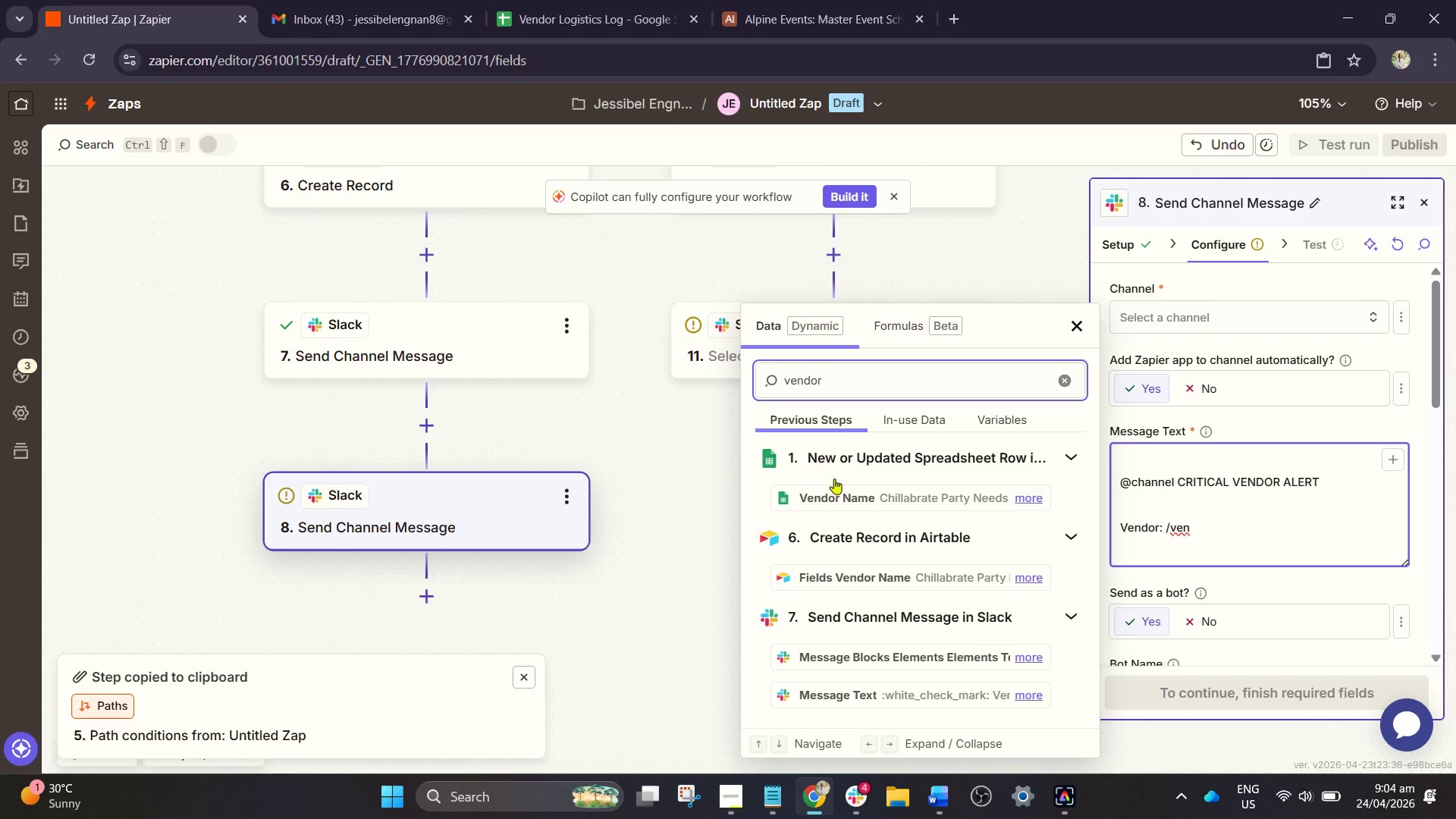 
scroll: coordinate [843, 682], scroll_direction: down, amount: 4.0
 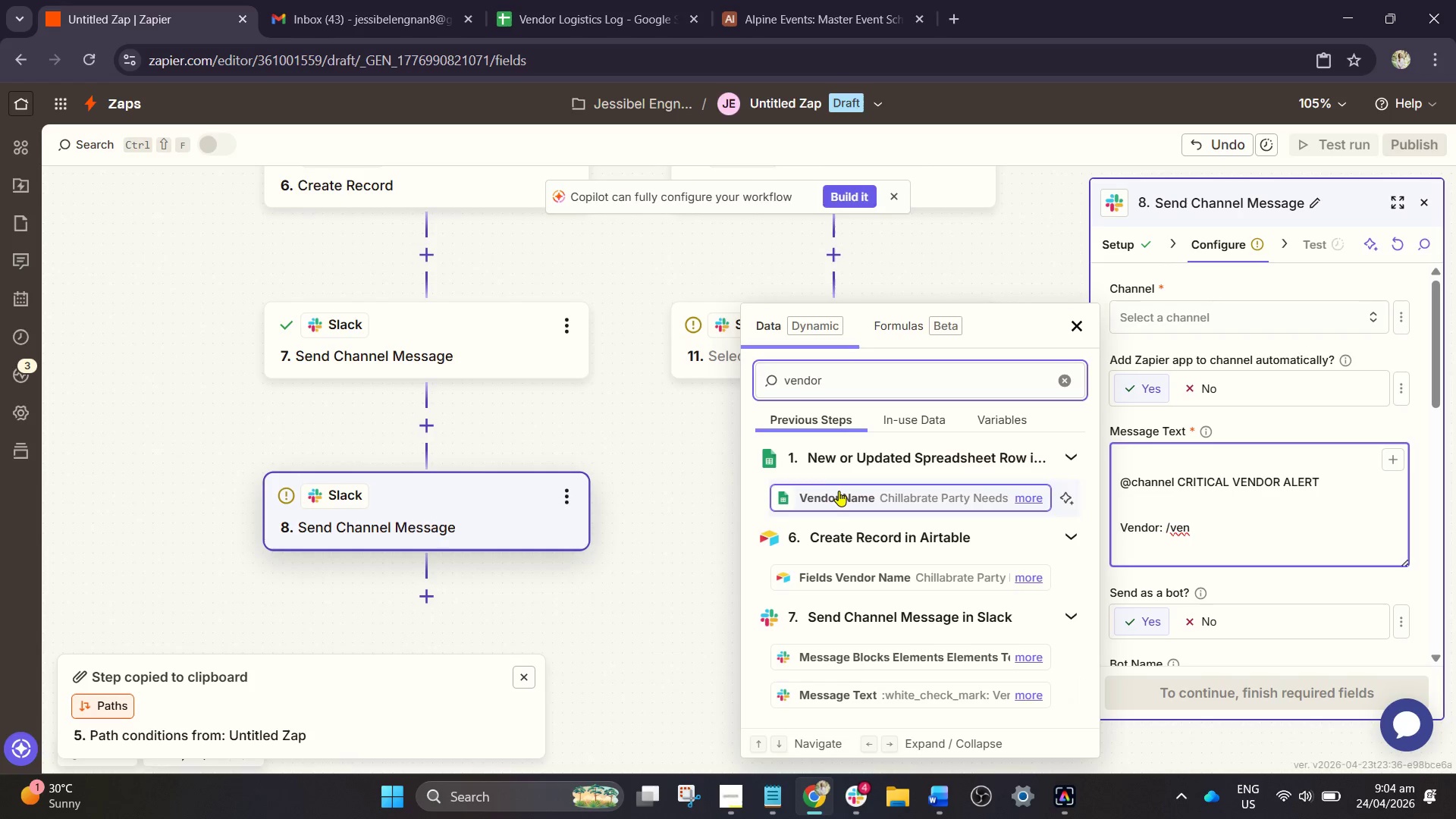 
left_click([839, 491])
 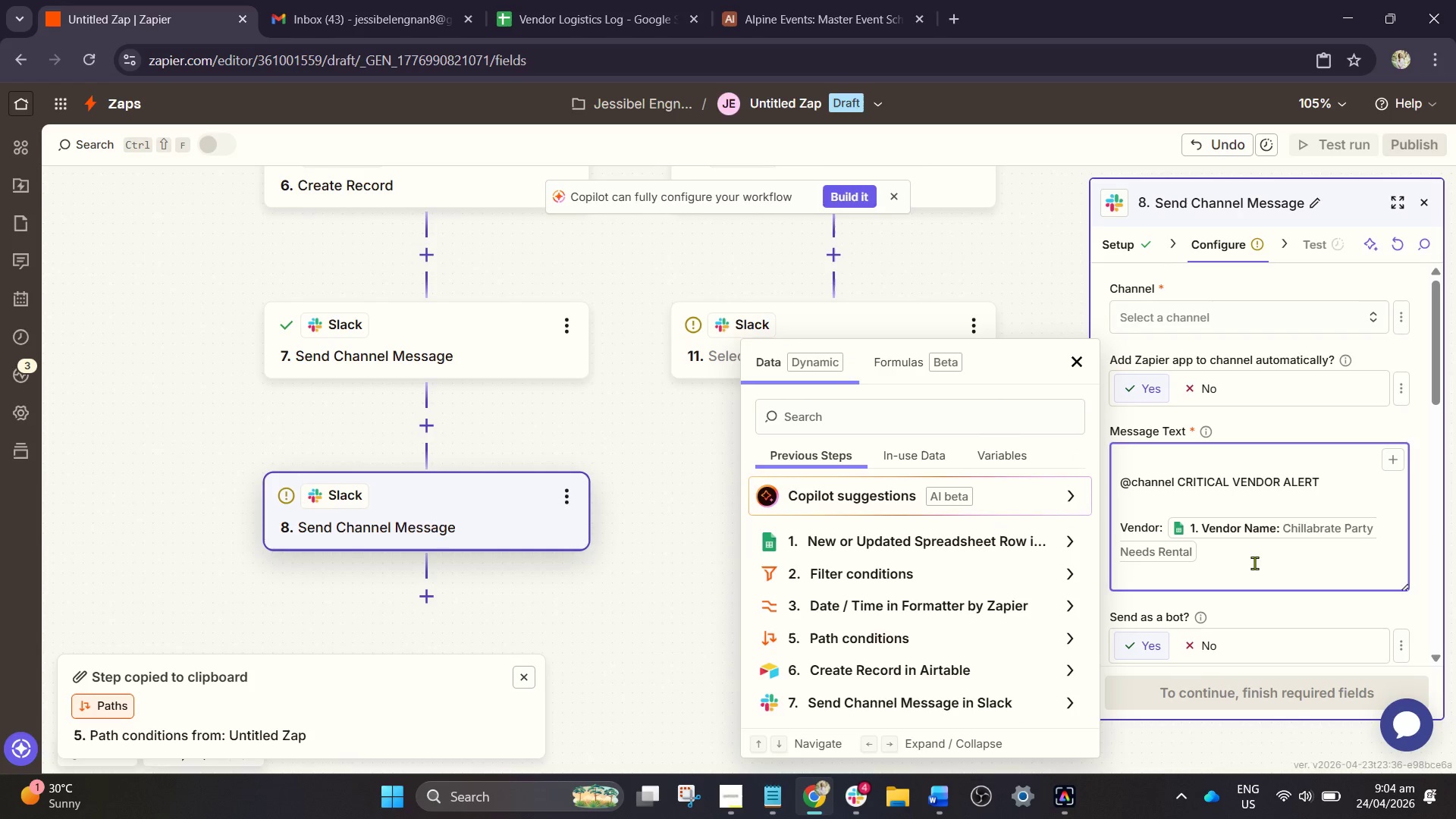 
left_click([1244, 555])
 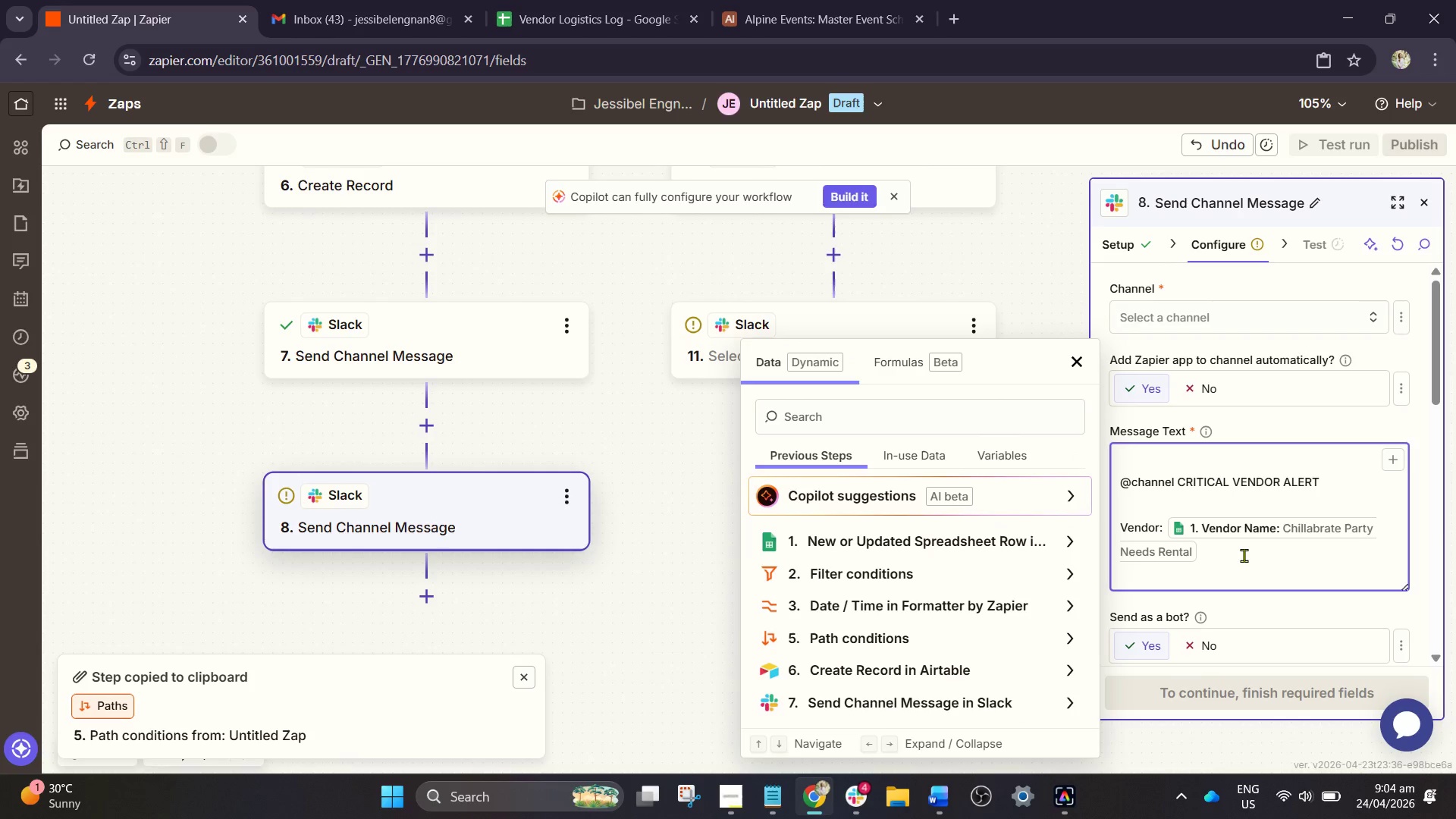 
key(NumpadEnter)
type(Status: /stat)
 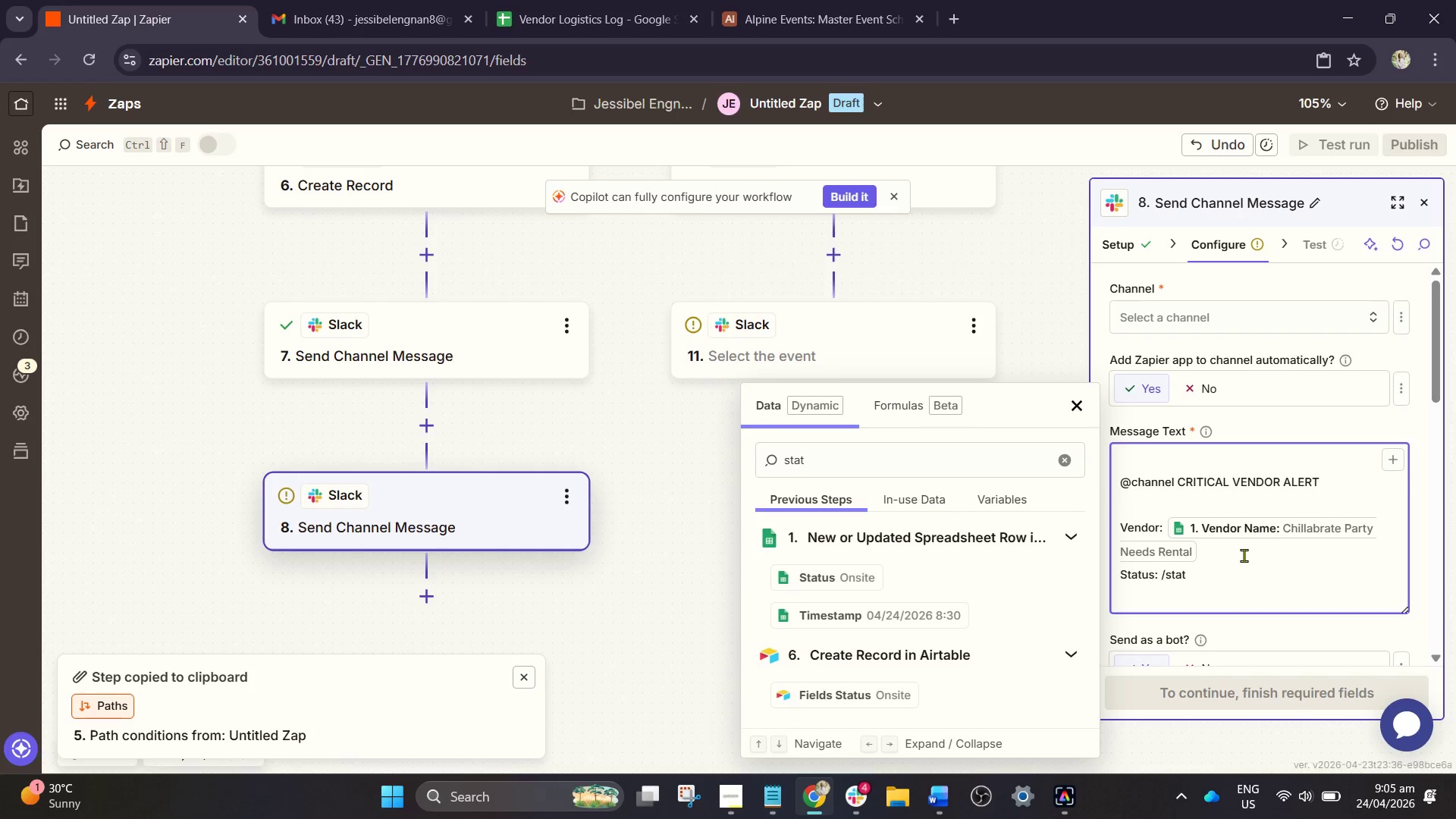 
scroll: coordinate [836, 600], scroll_direction: down, amount: 1.0
 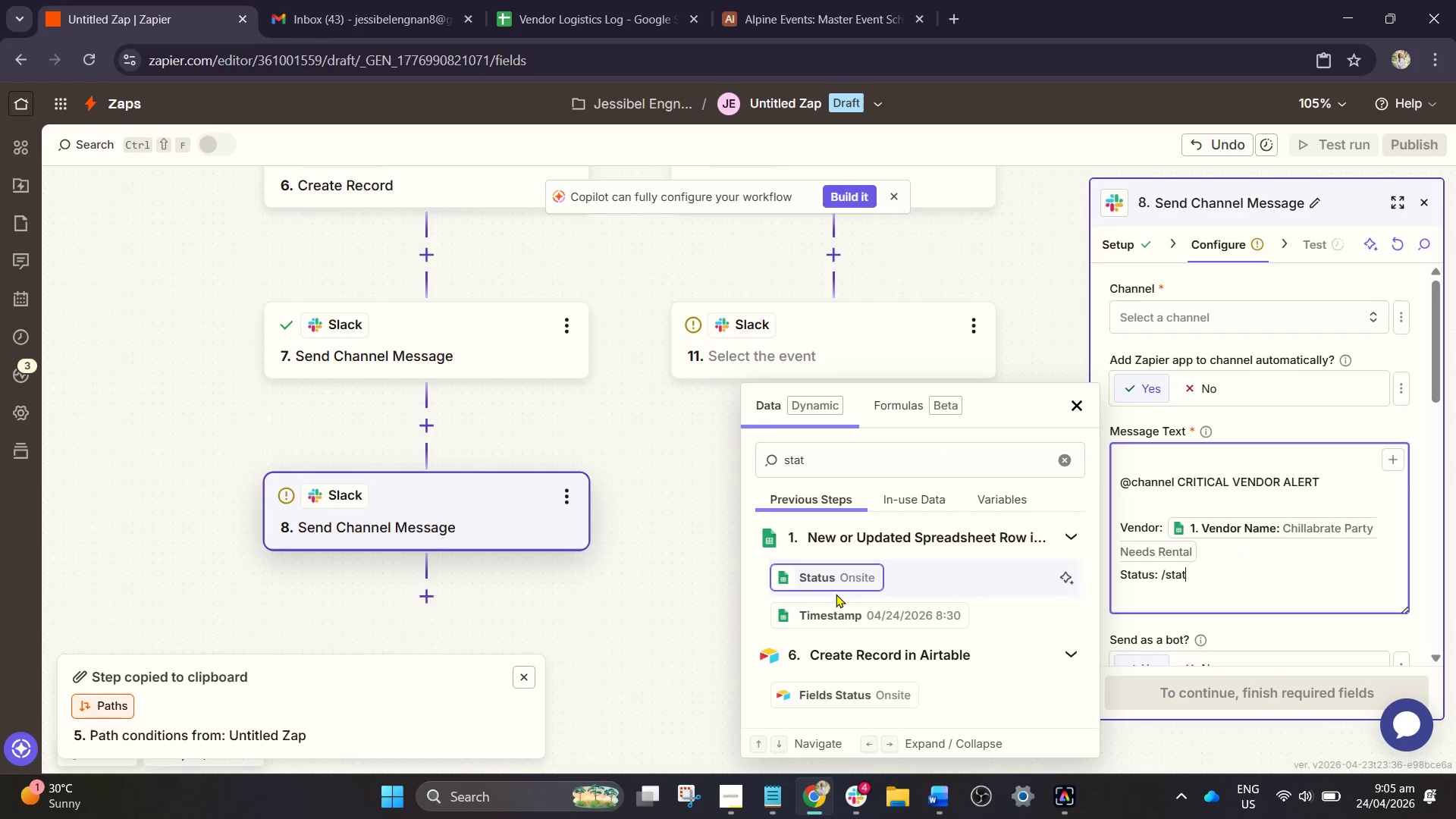 
left_click([836, 589])
 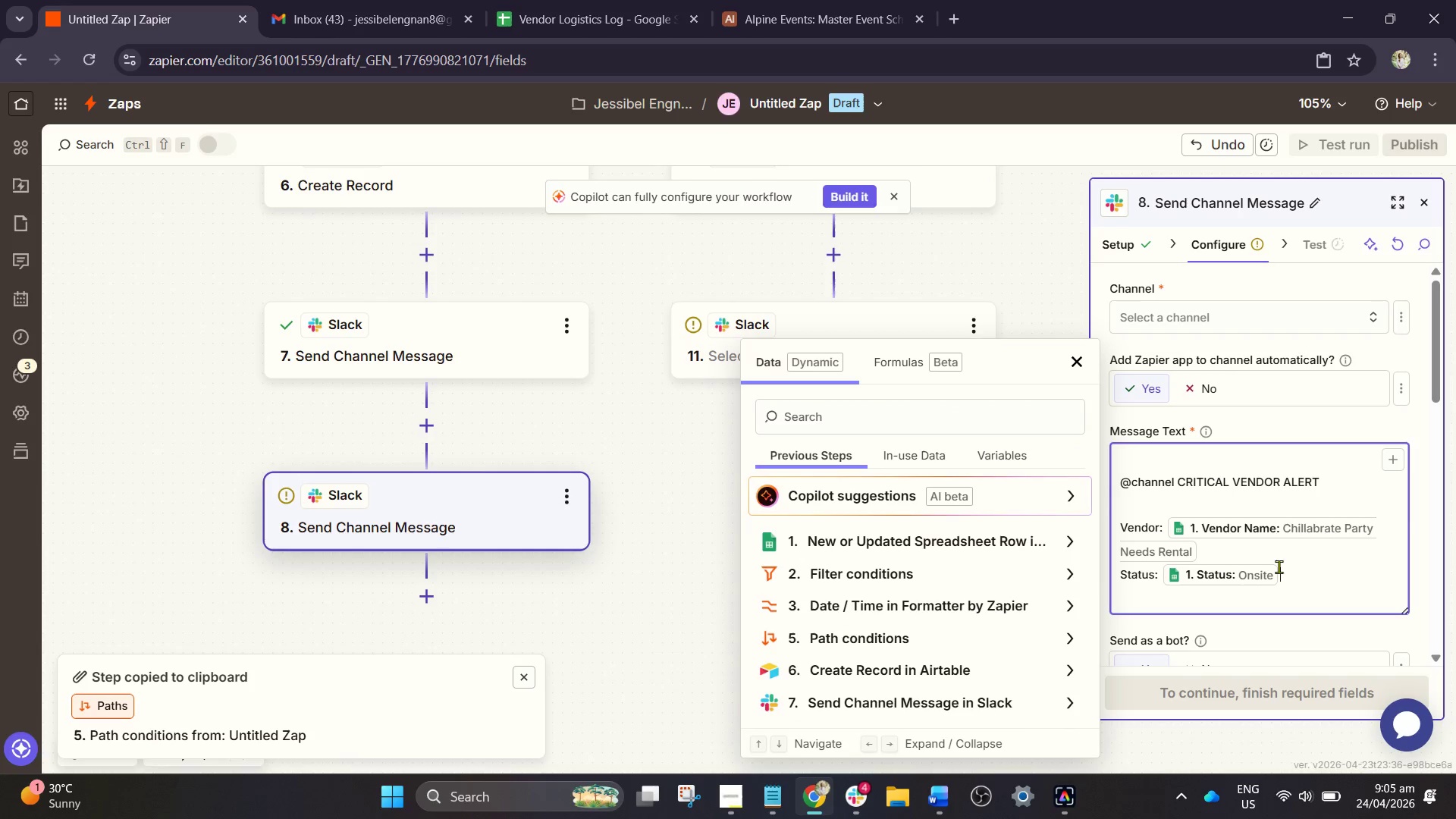 
left_click([1279, 566])
 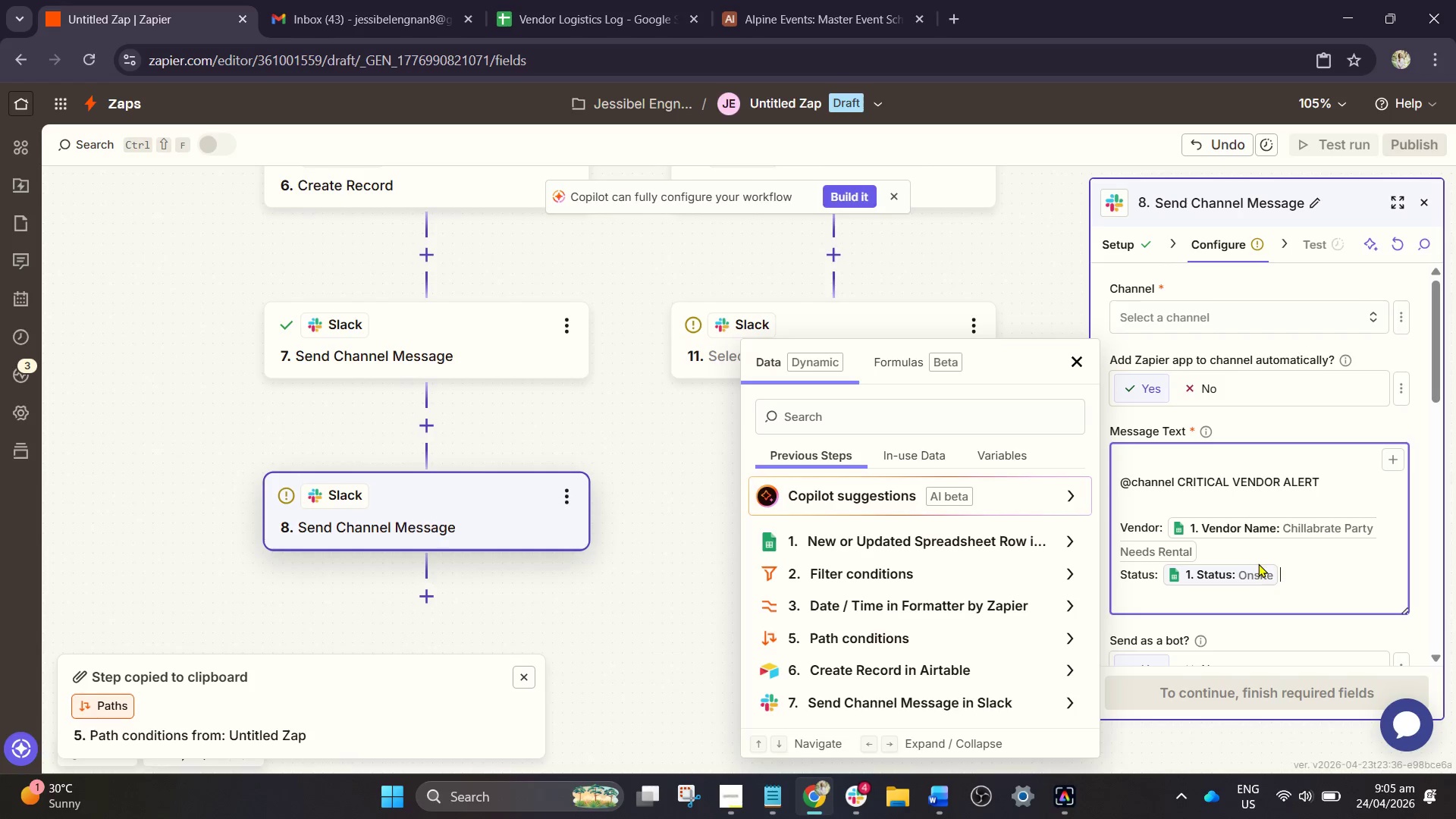 
key(Backspace)
type(/sa)
key(Backspace)
type(tat)
 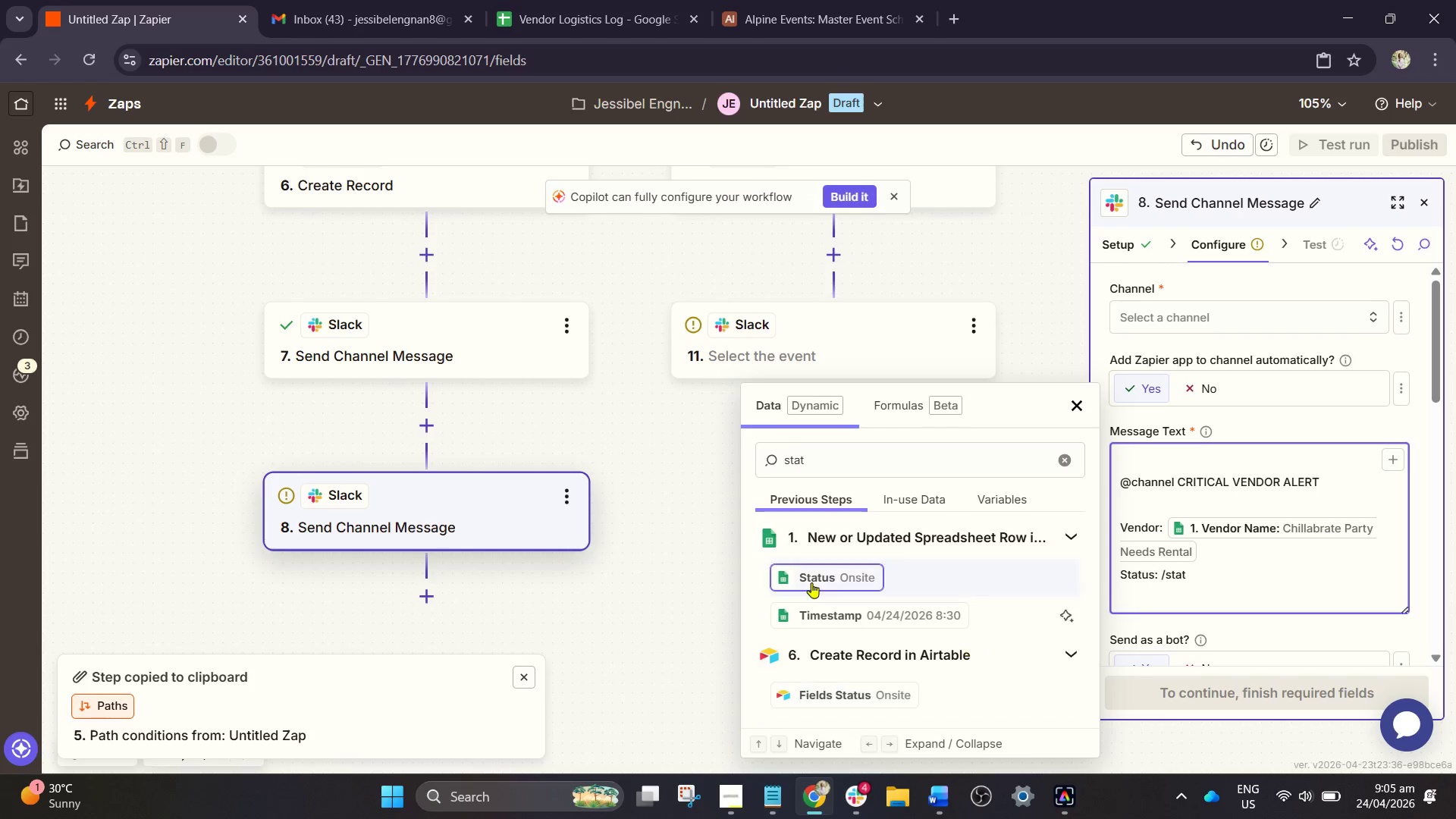 
left_click([810, 581])
 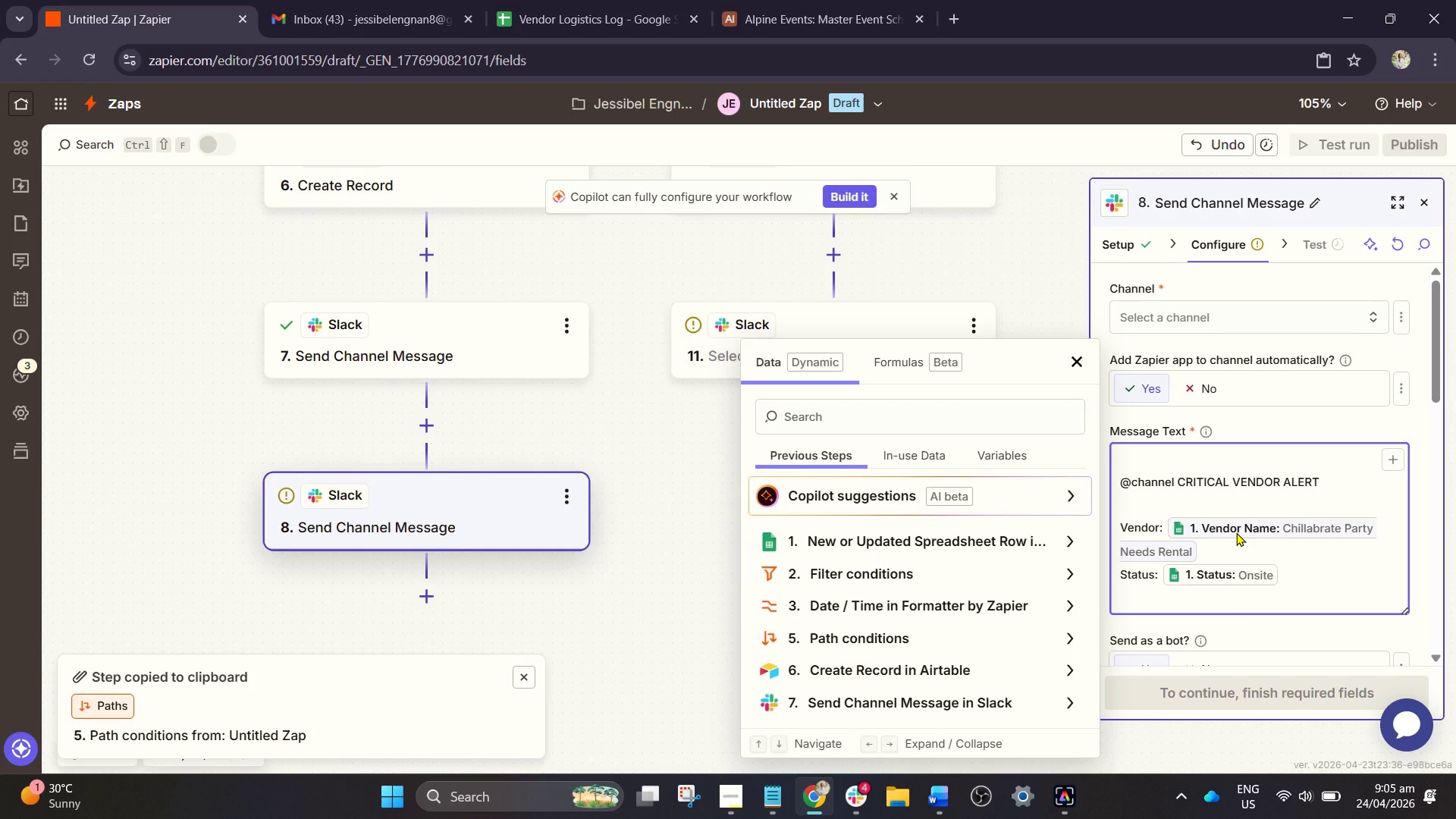 
key(NumpadEnter)
 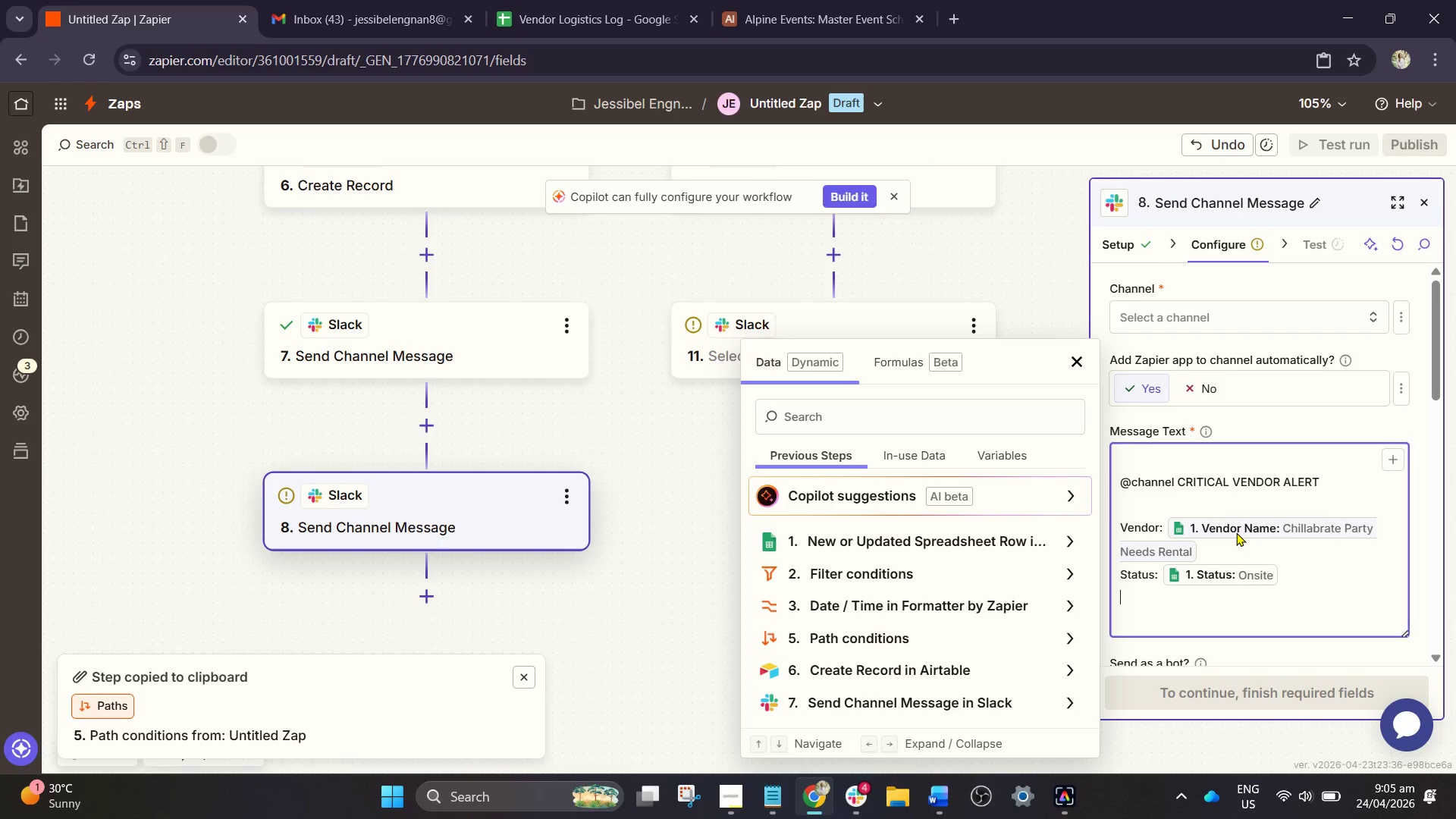 
type(Expected Arrival: /fomar)
key(Backspace)
key(Backspace)
key(Backspace)
key(Backspace)
 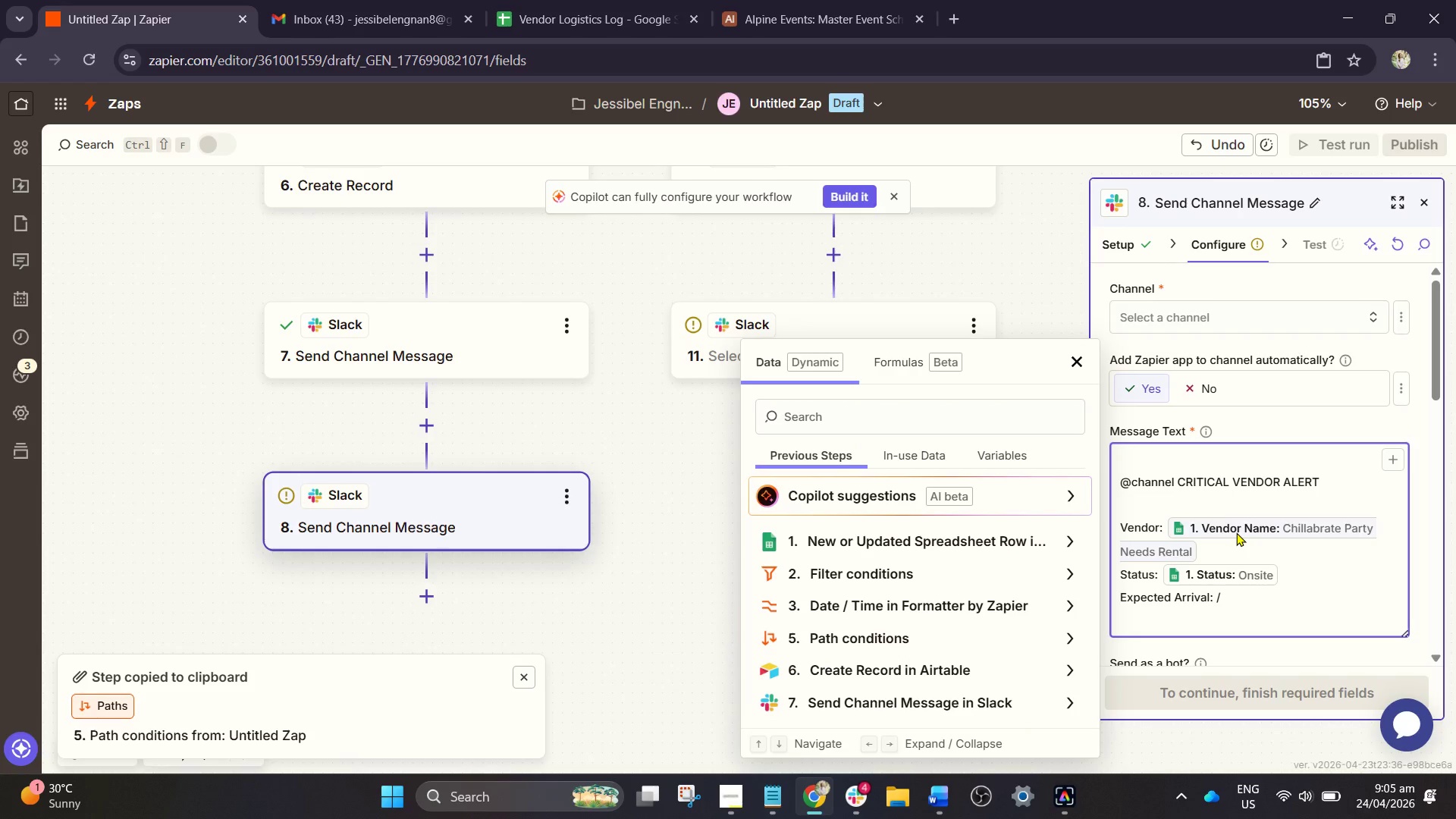 
left_click([1000, 449])
 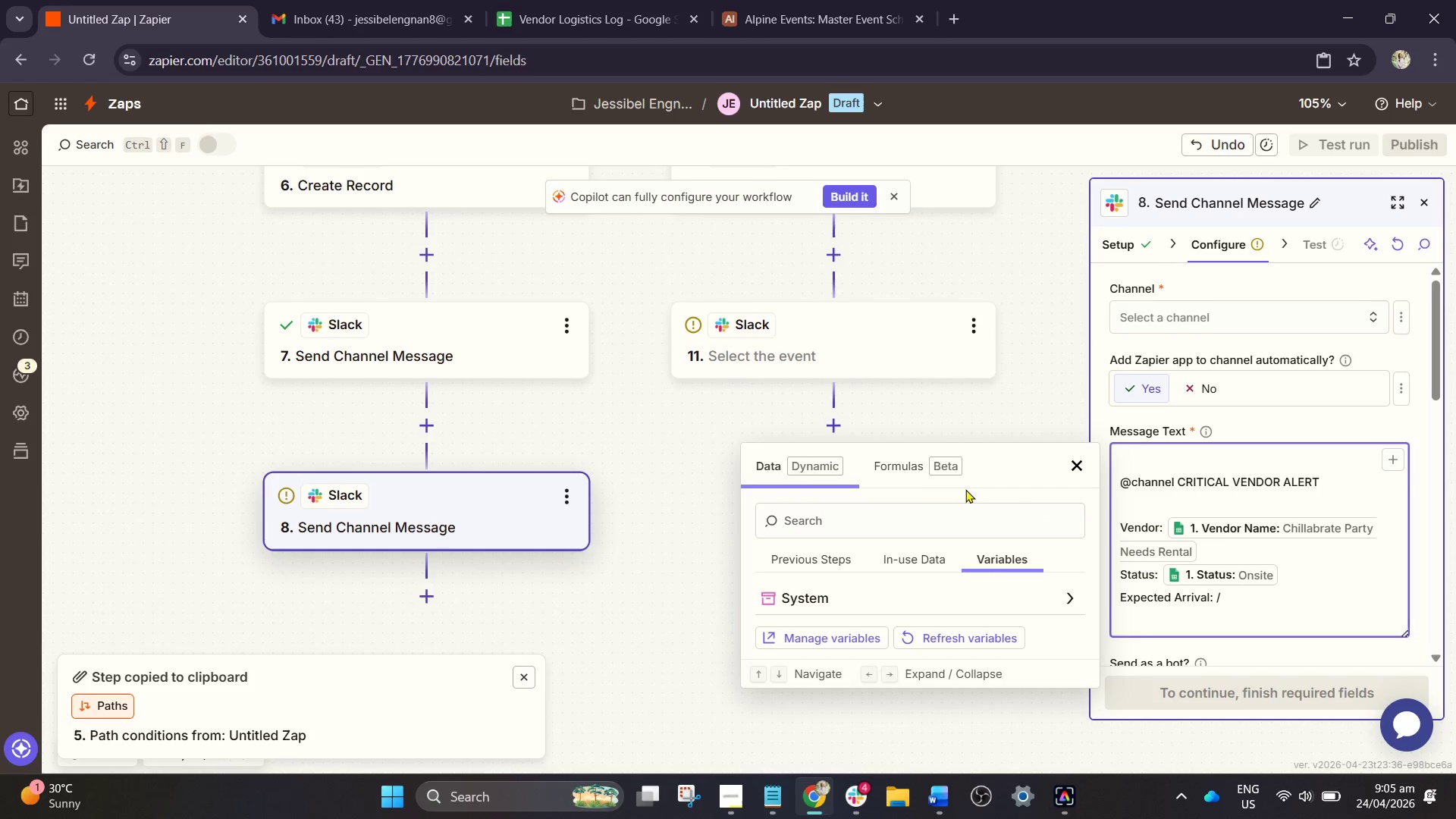 
left_click([907, 474])
 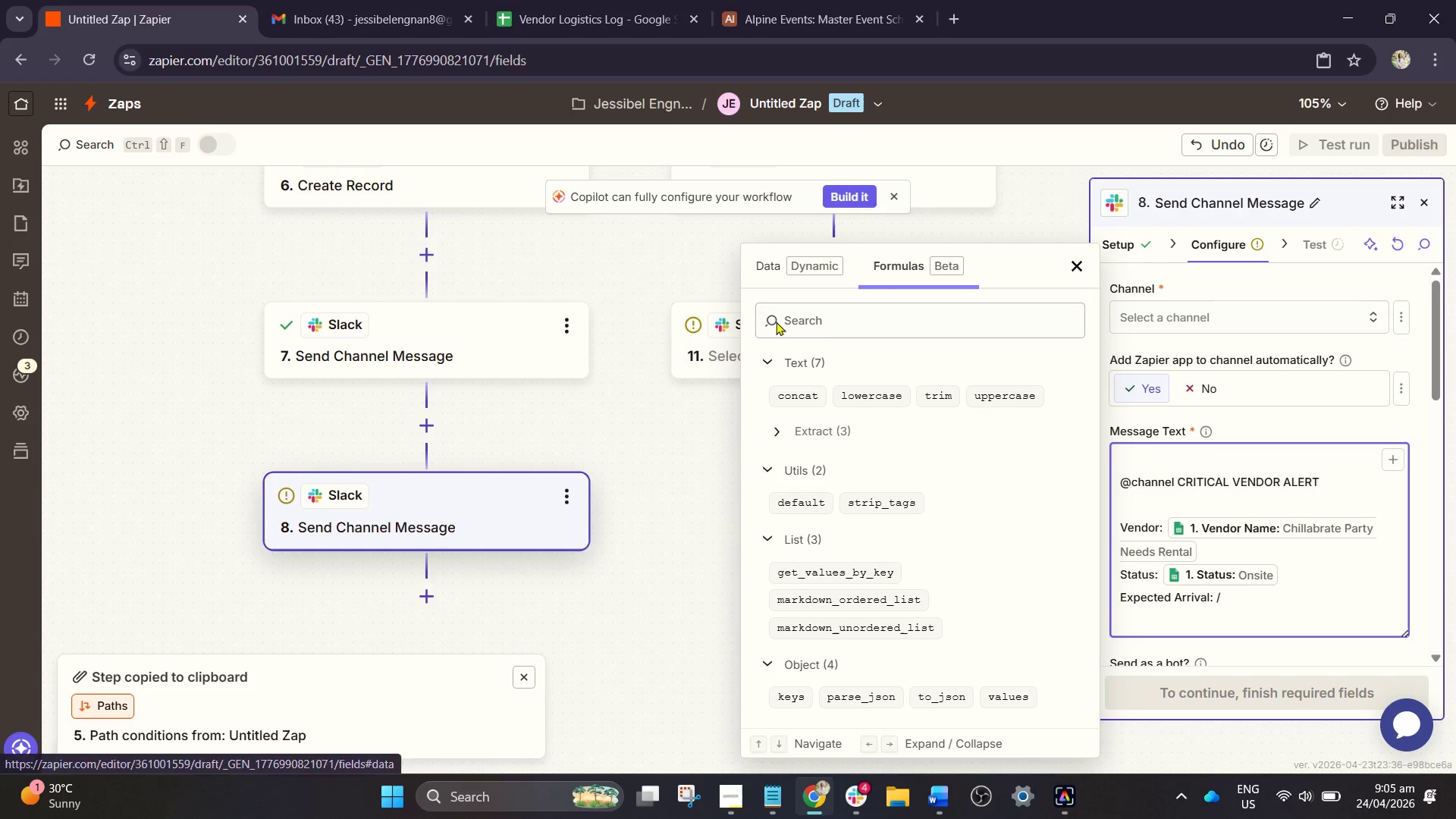 
left_click([1079, 263])
 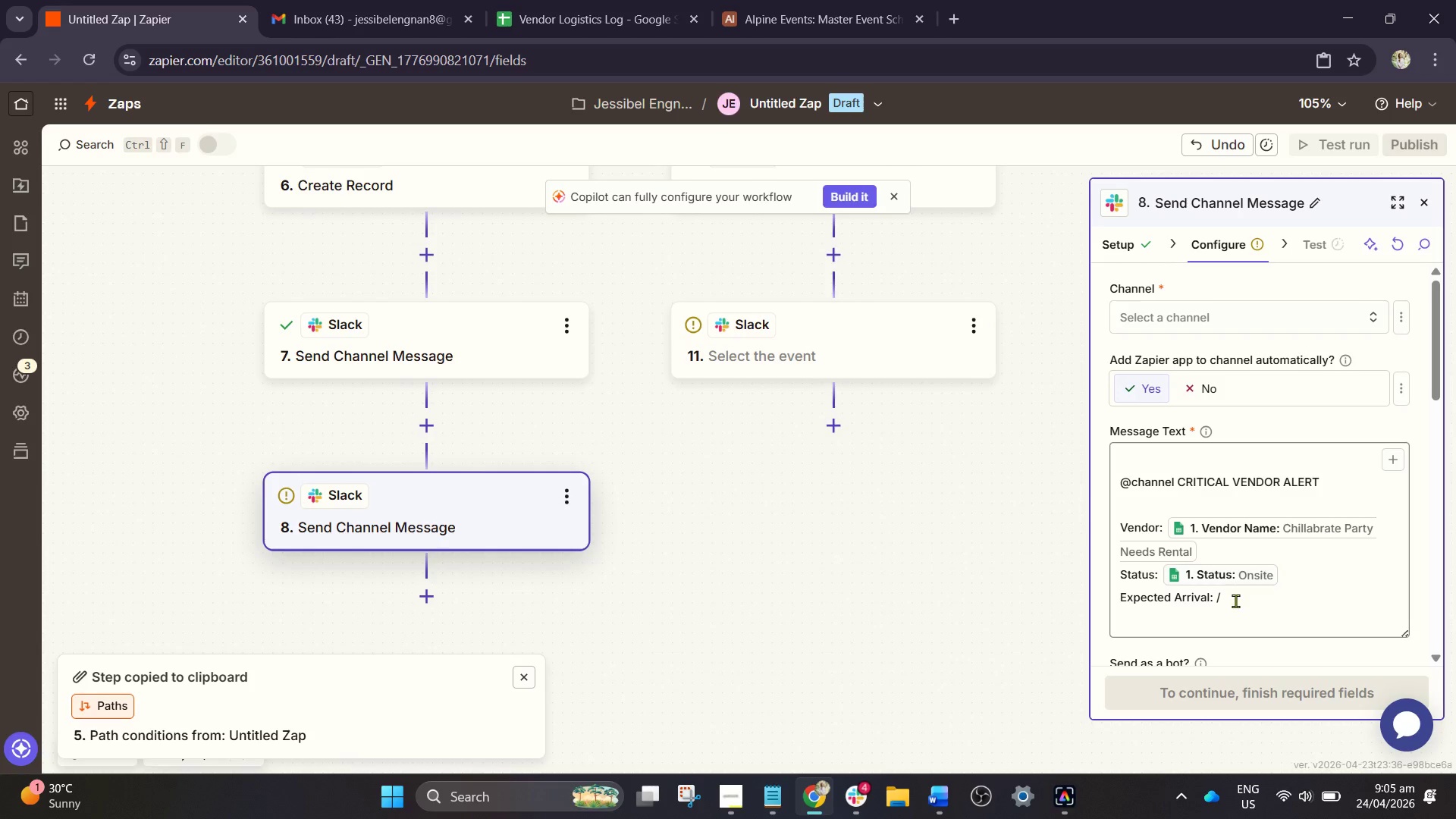 
left_click([1235, 601])
 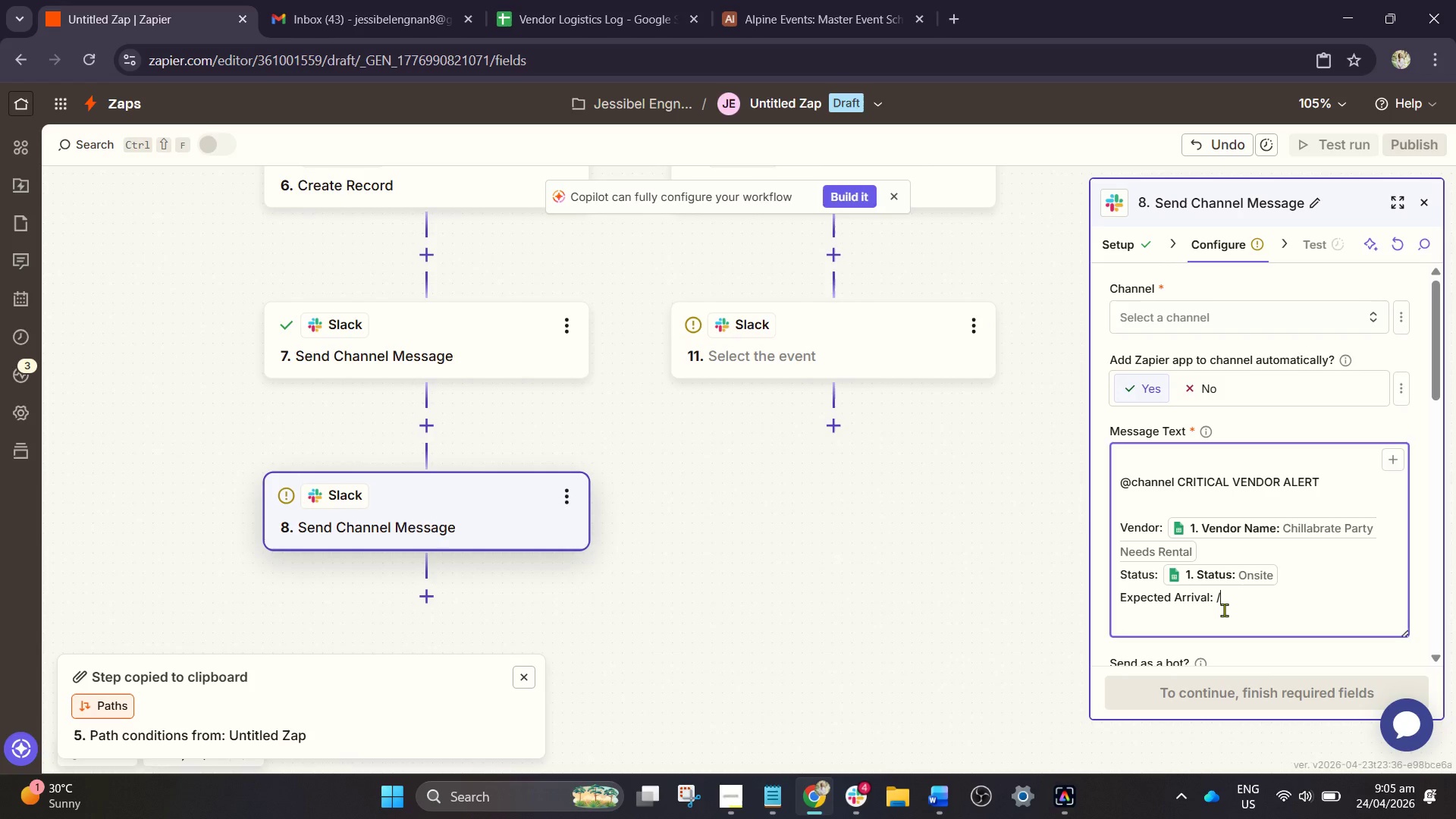 
type(tim)
key(Backspace)
key(Backspace)
key(Backspace)
key(Backspace)
type(/tim)
 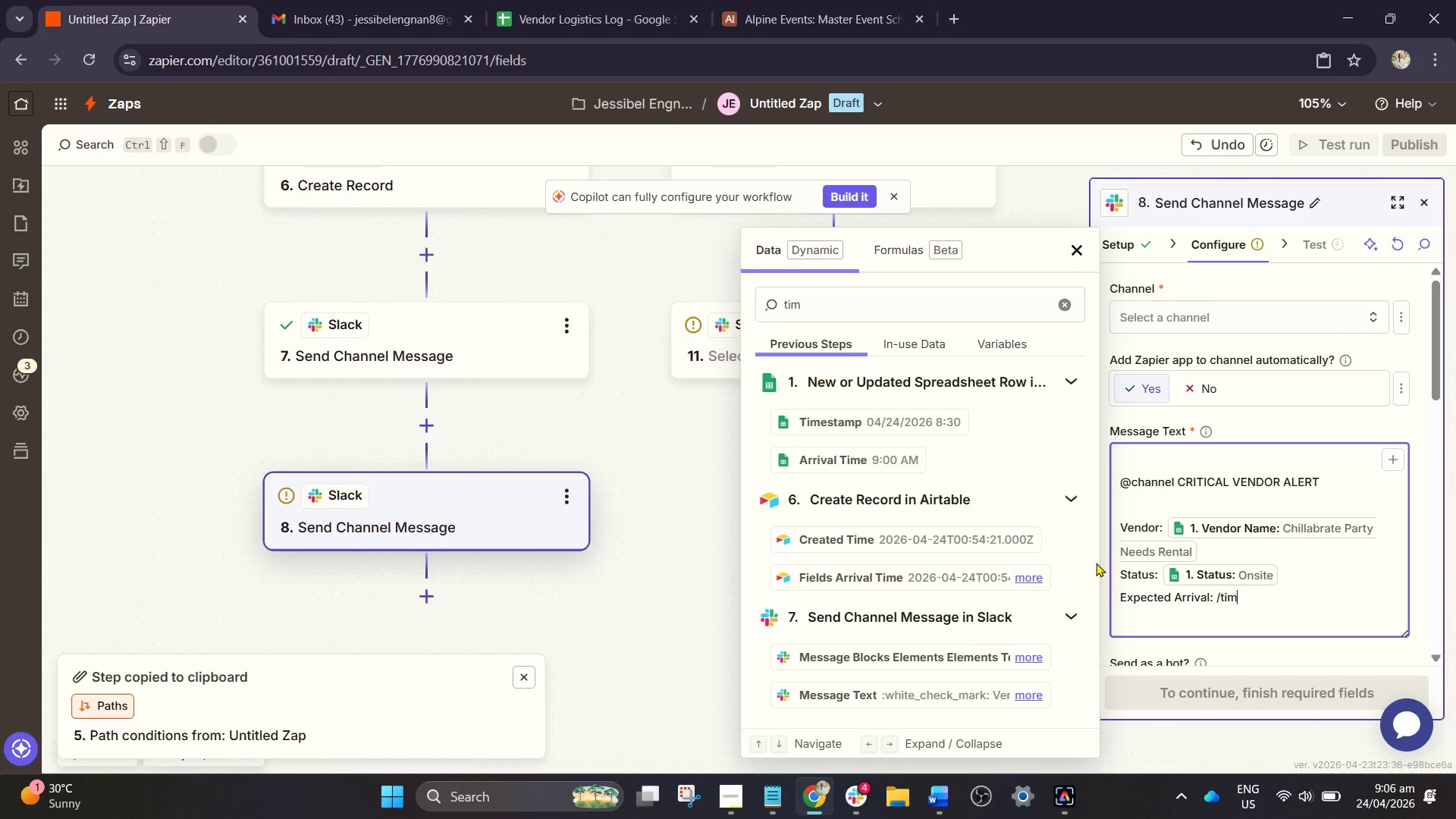 
wait(8.58)
 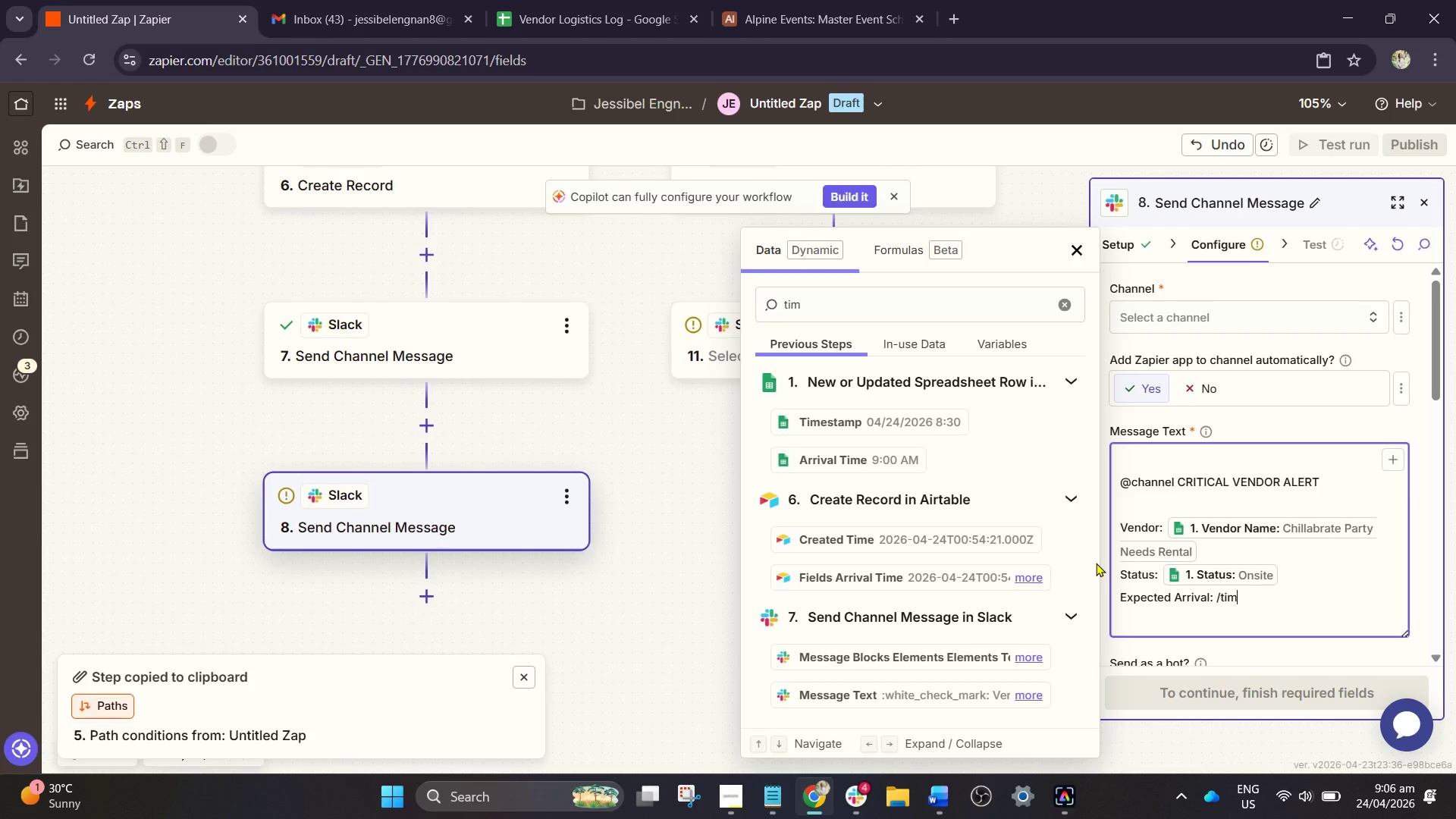 
left_click([830, 304])
 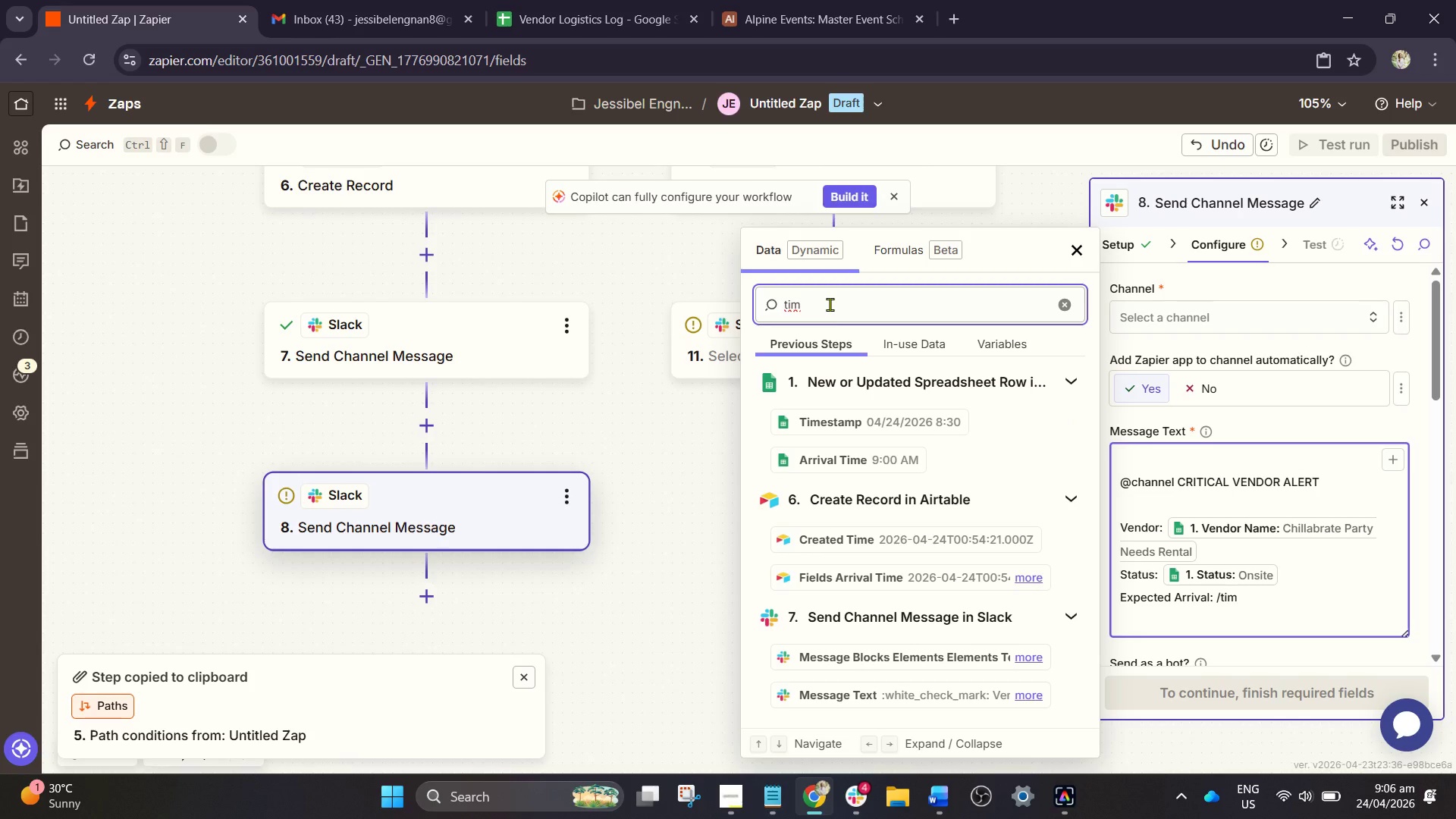 
key(E)
 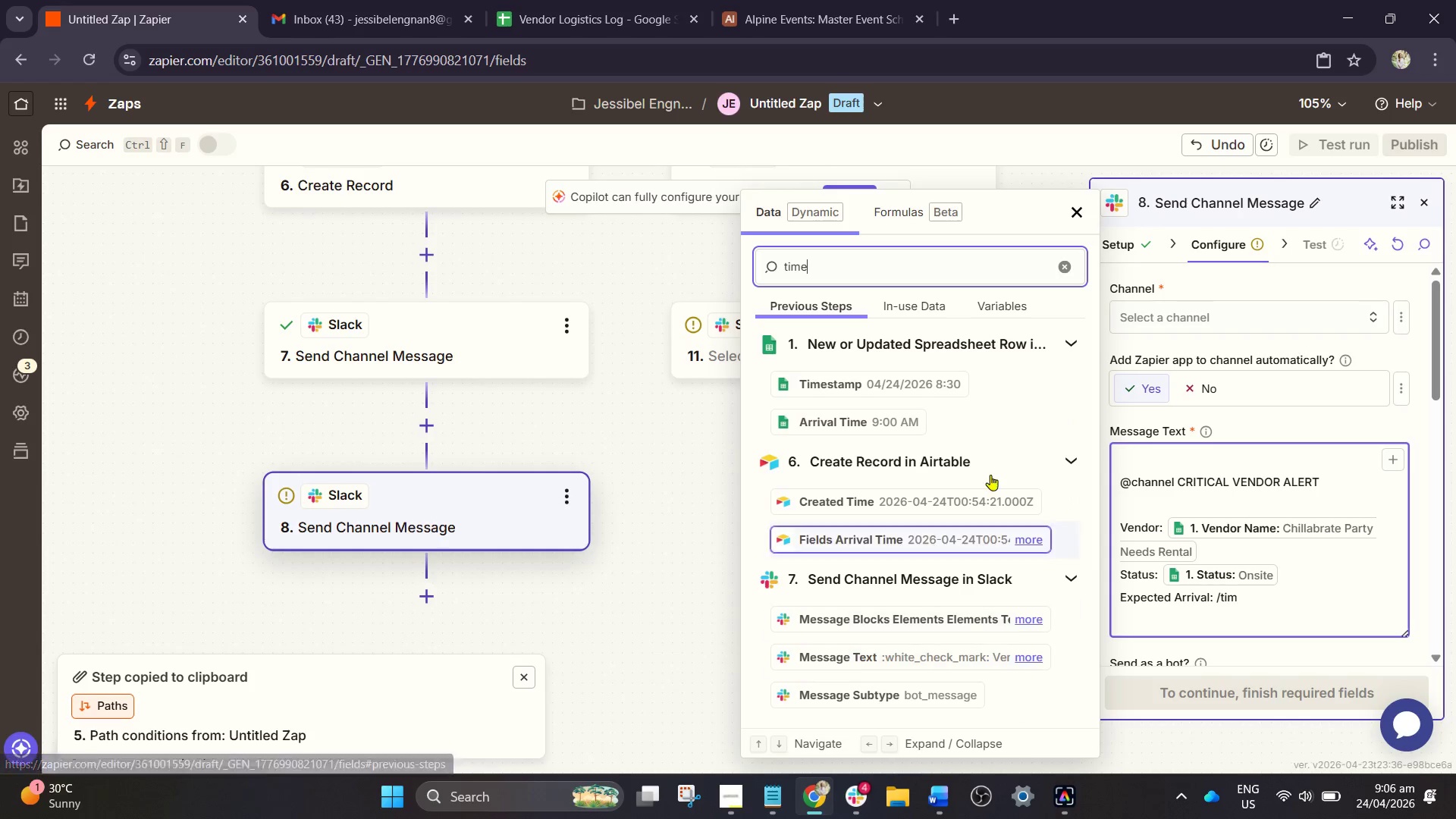 
scroll: coordinate [979, 504], scroll_direction: down, amount: 3.0
 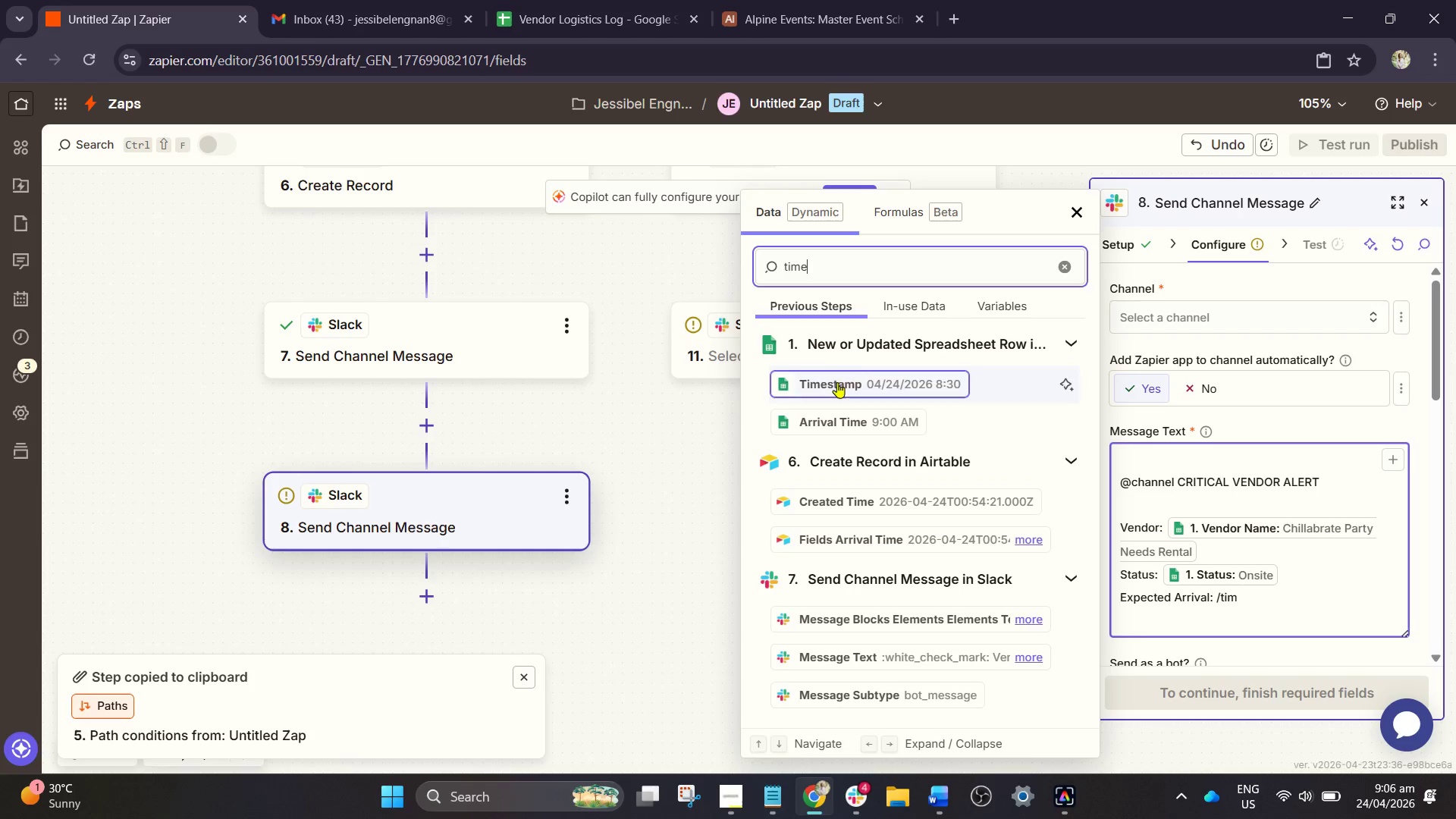 
wait(7.49)
 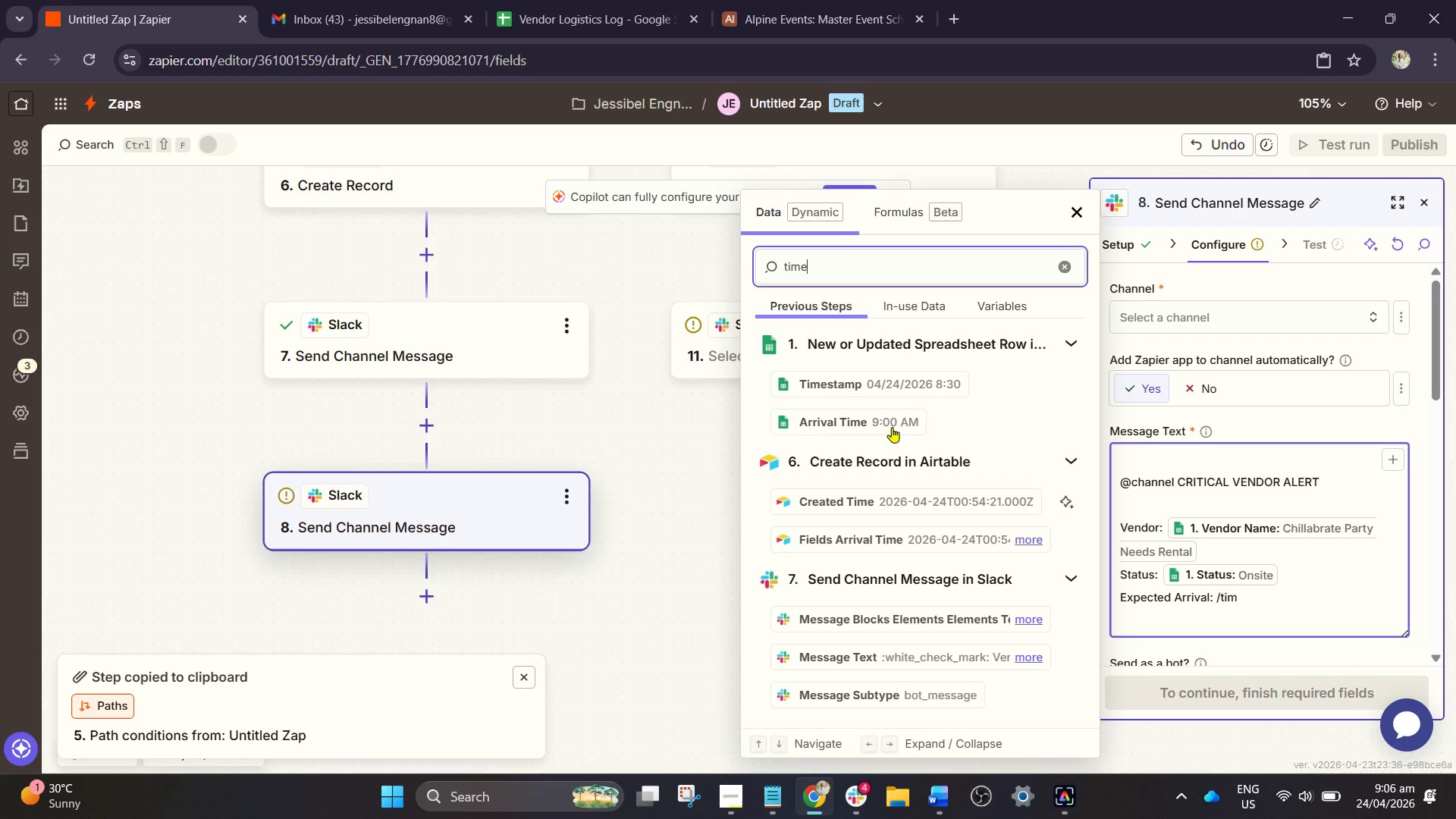 
left_click([826, 262])
 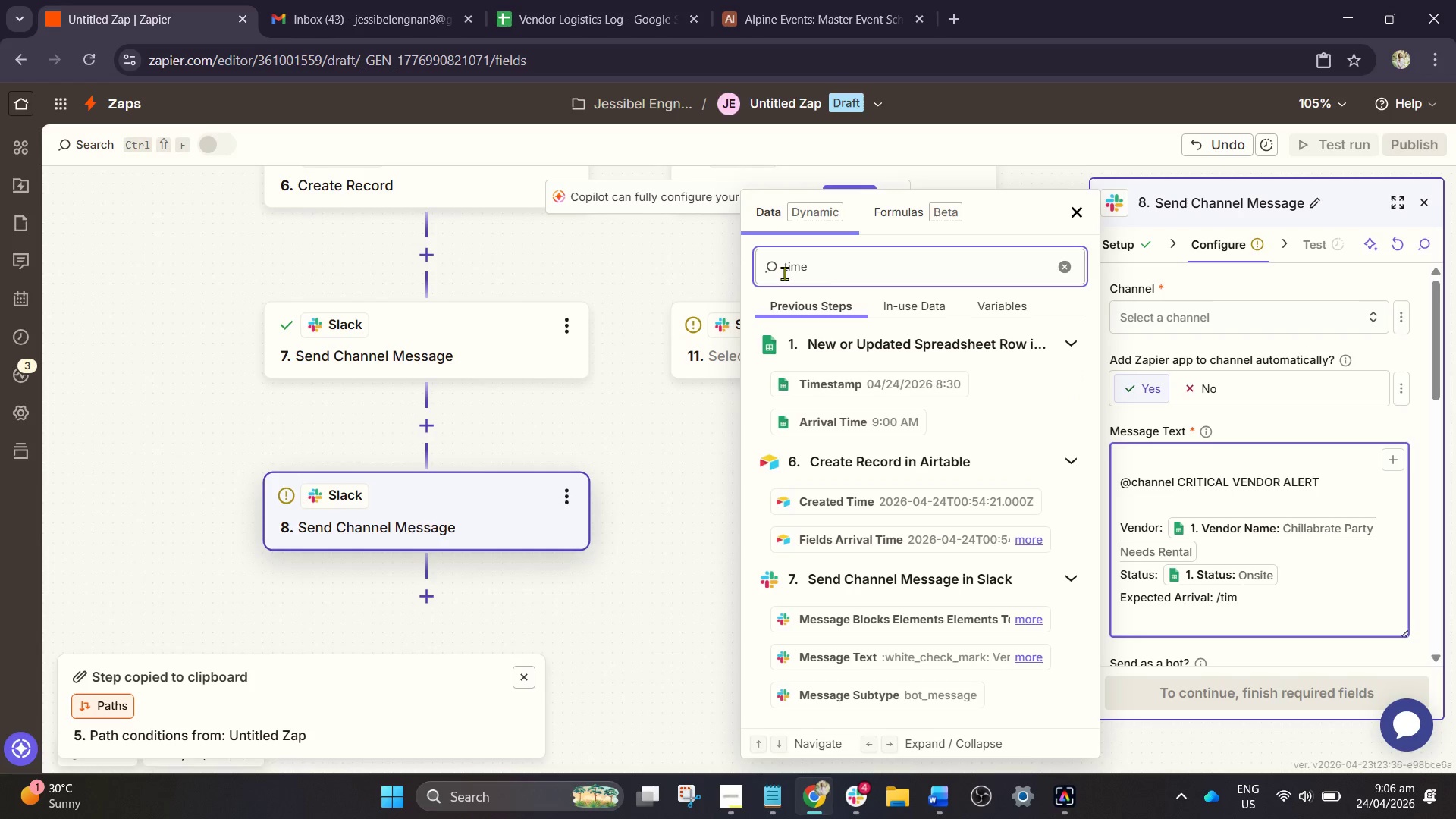 
key(Backspace)
 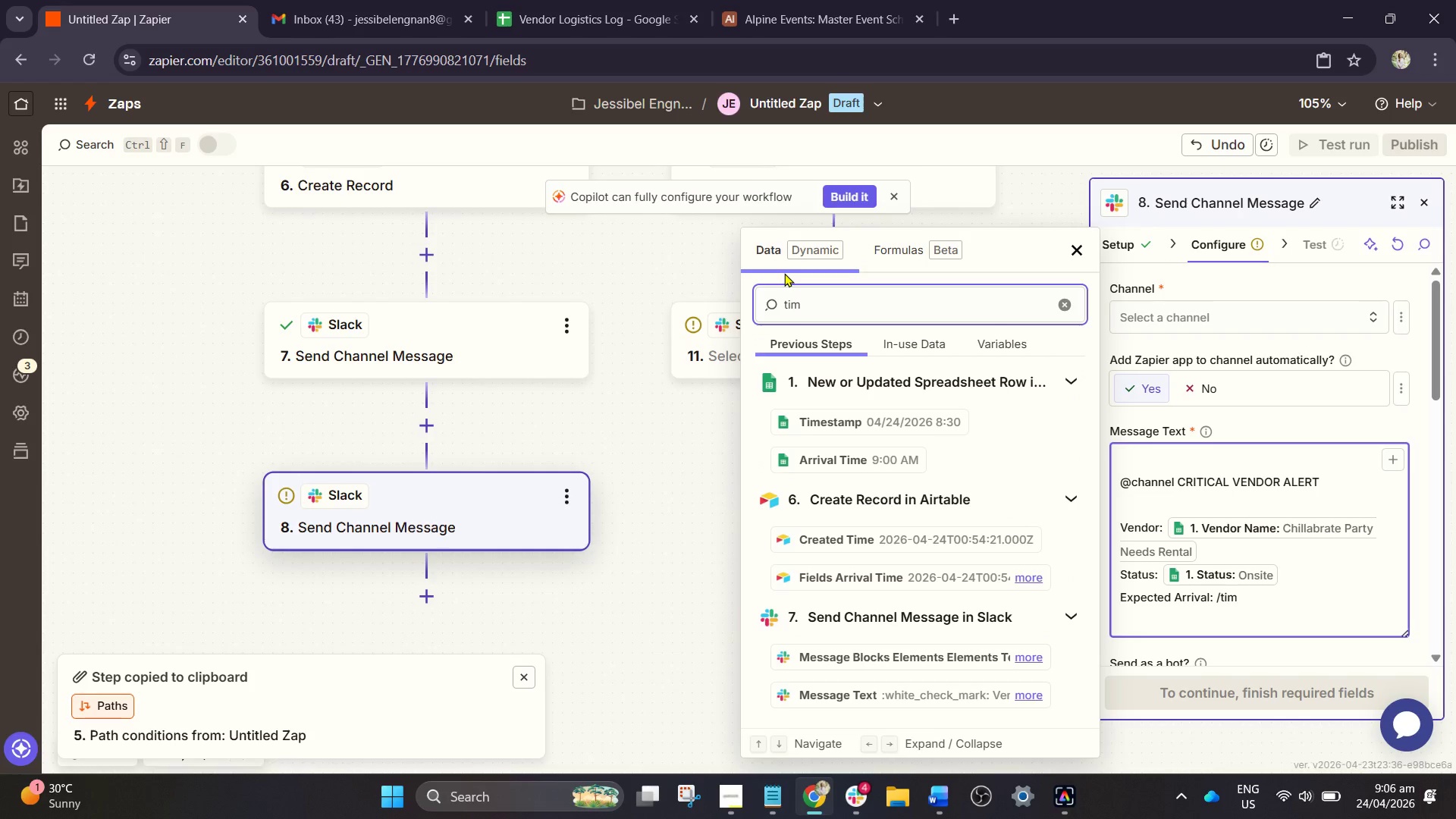 
key(Backspace)
 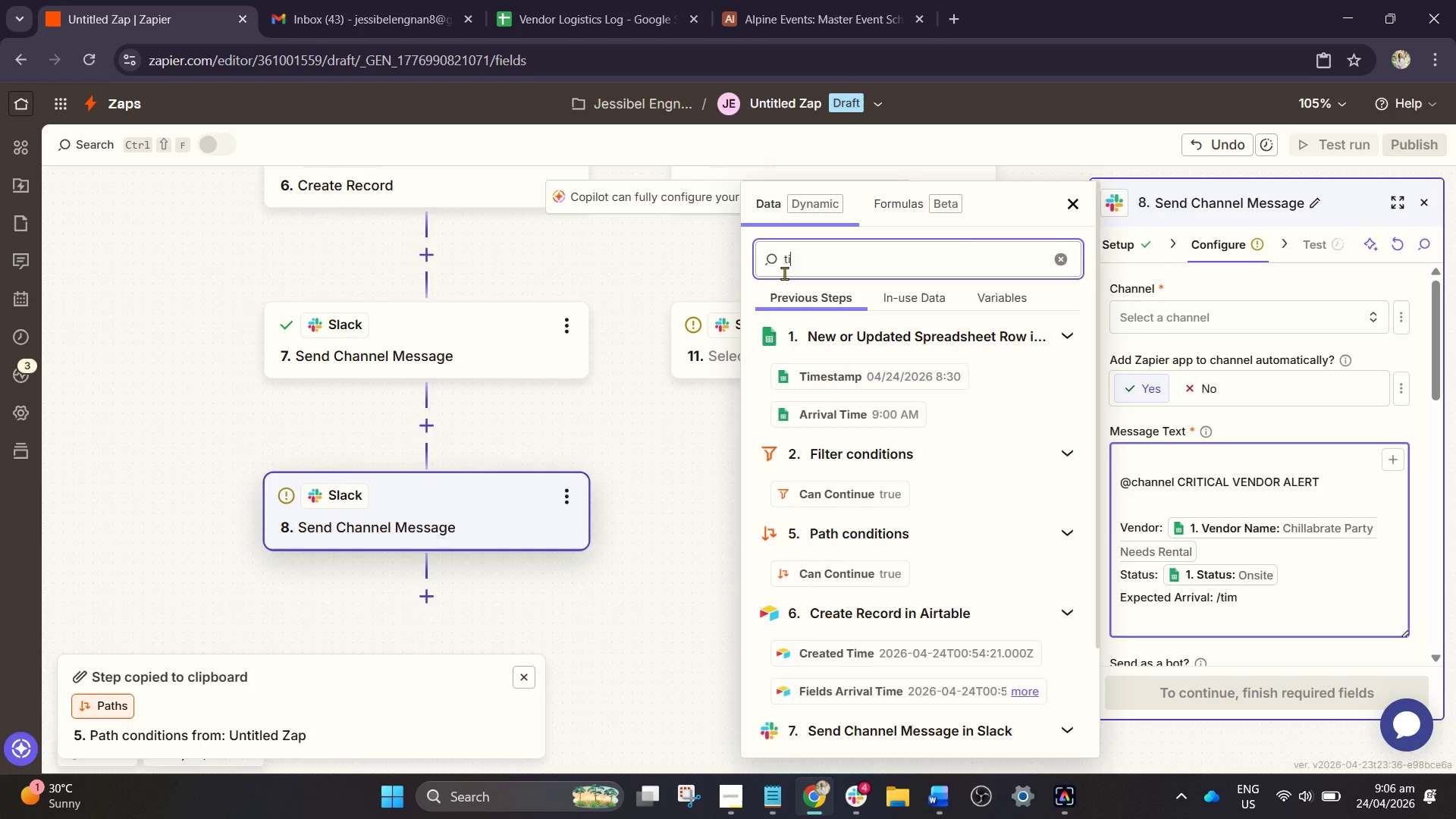 
key(Backspace)
 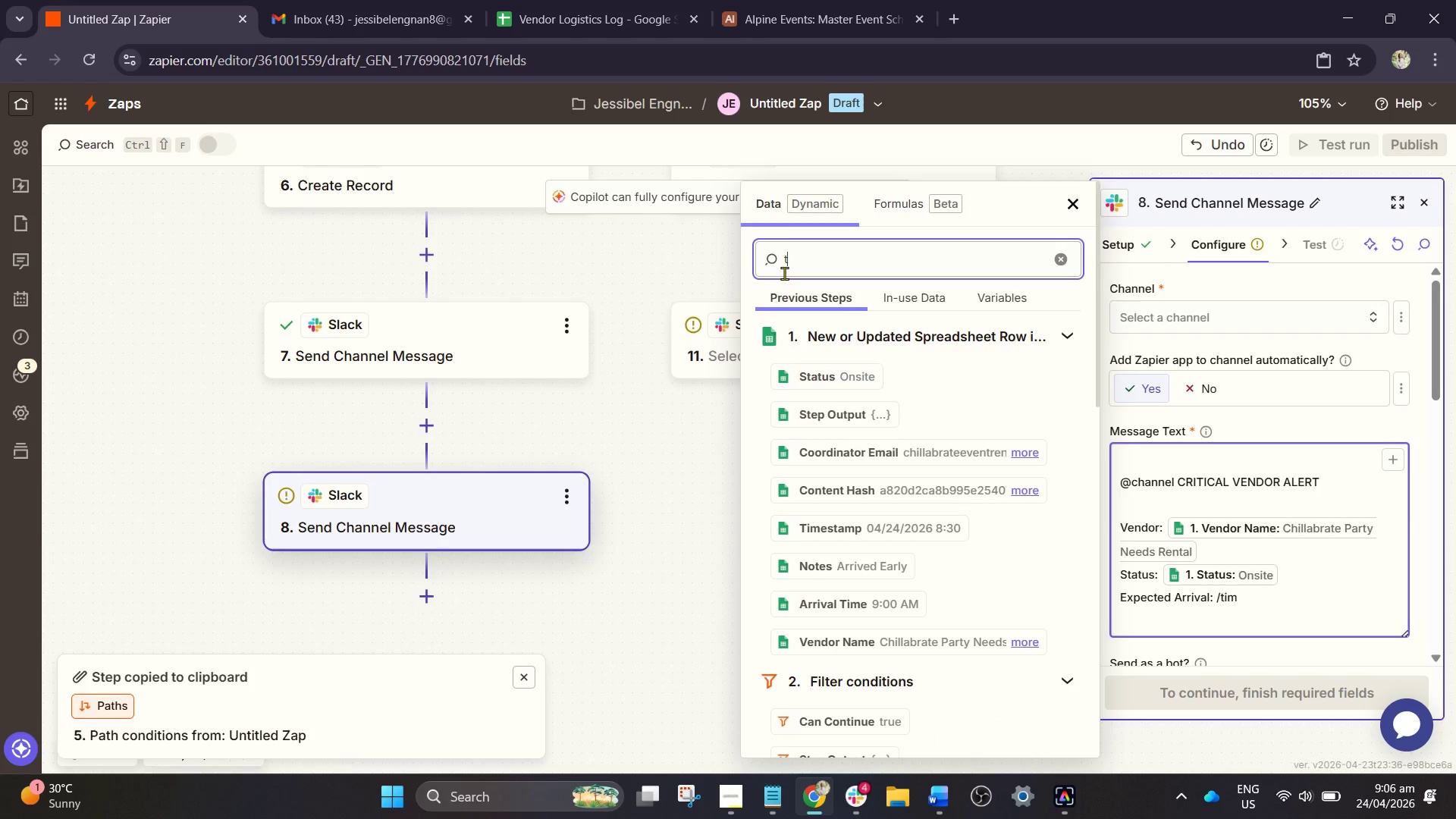 
key(Backspace)
 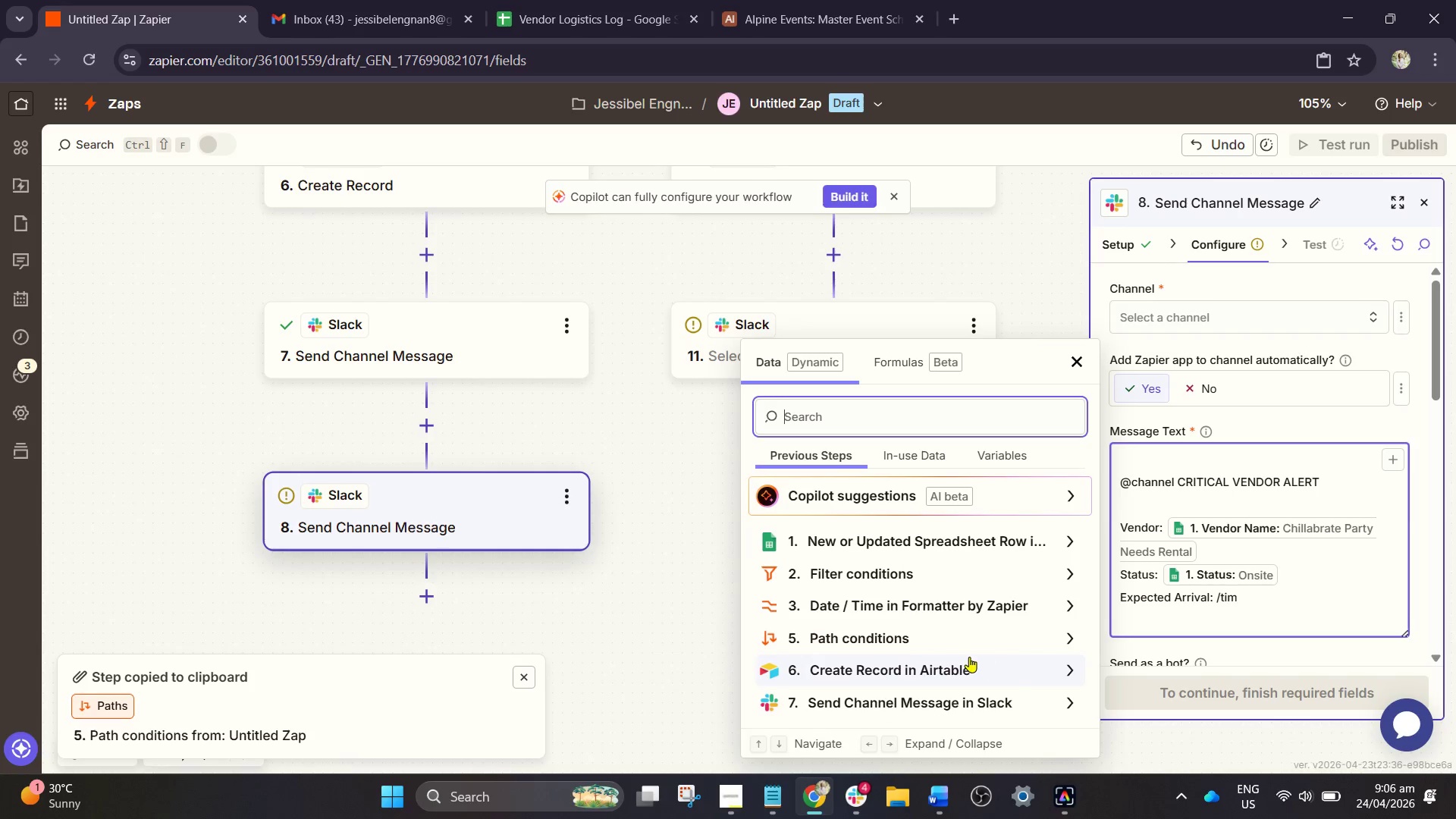 
wait(8.19)
 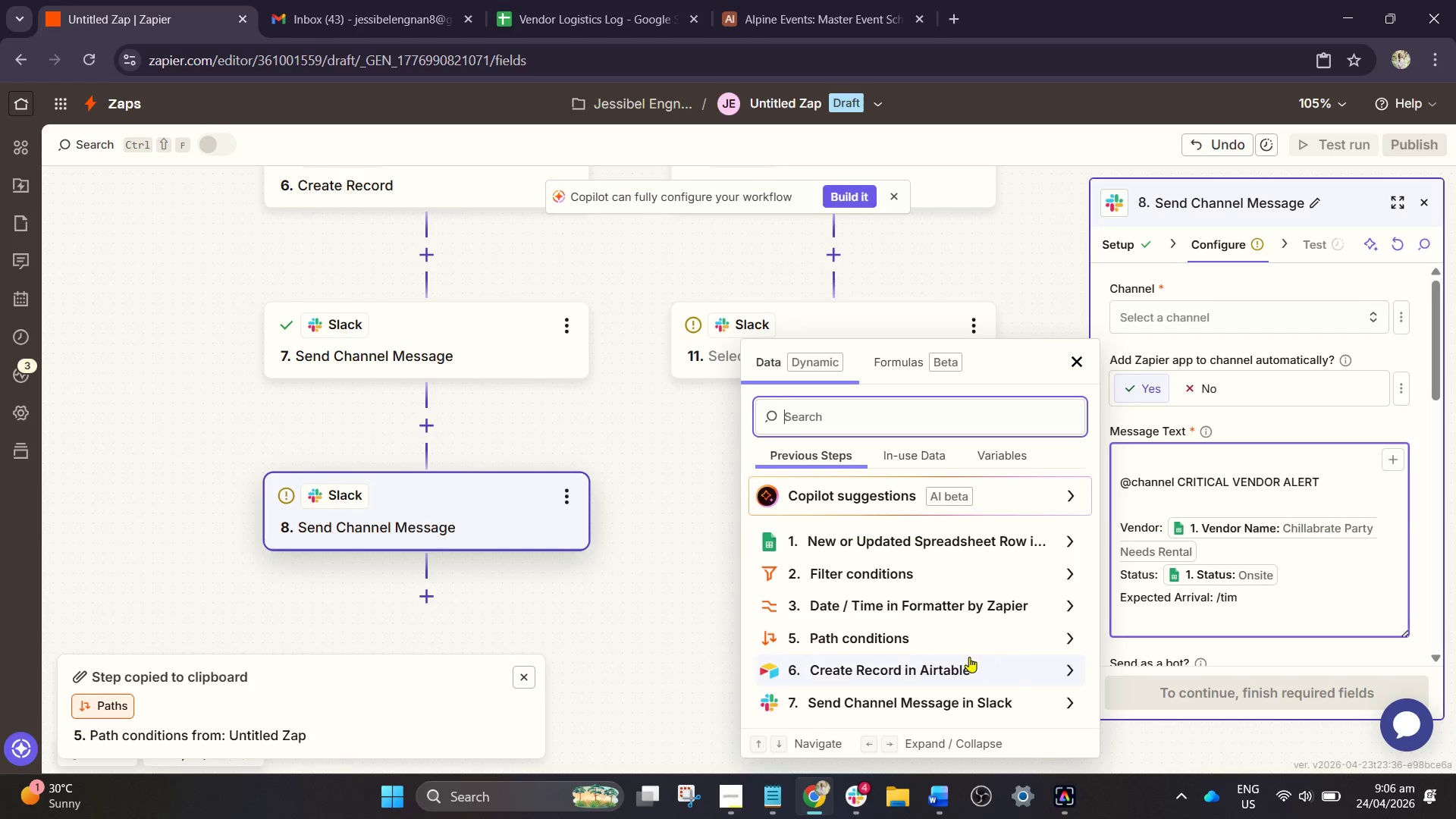 
scroll: coordinate [351, 460], scroll_direction: up, amount: 2.0
 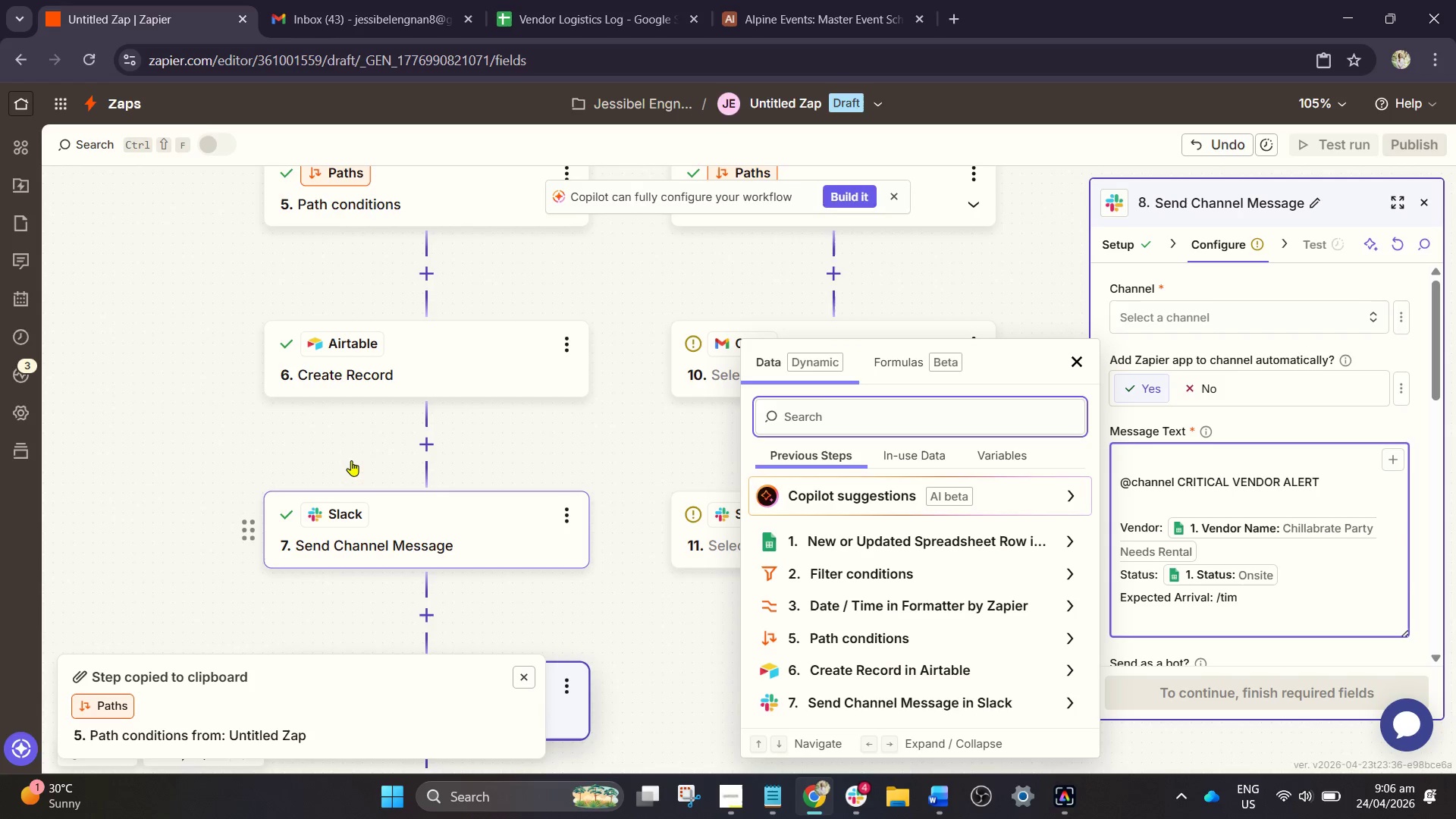 
scroll: coordinate [350, 460], scroll_direction: down, amount: 4.0
 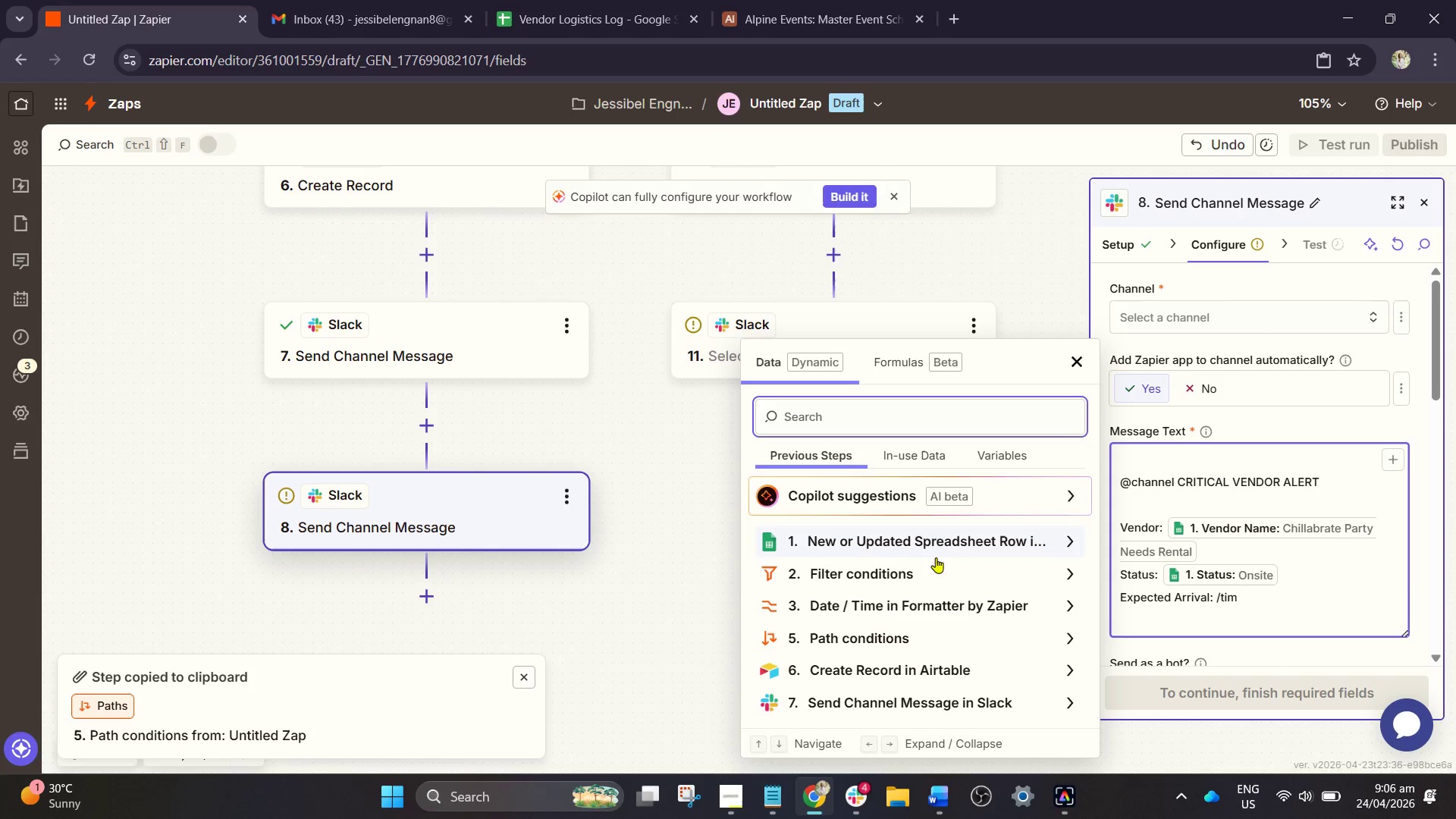 
left_click([912, 600])
 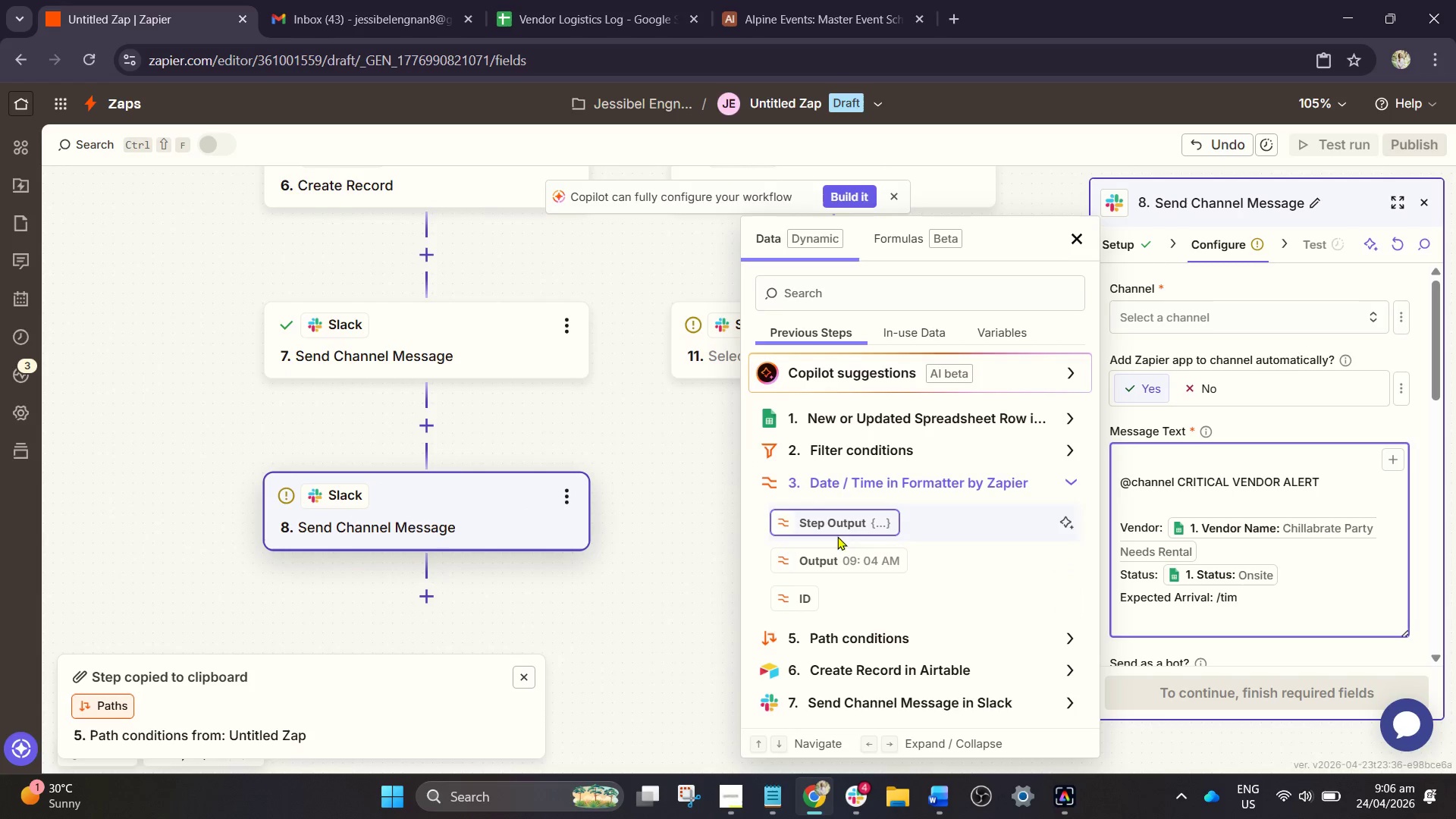 
wait(5.91)
 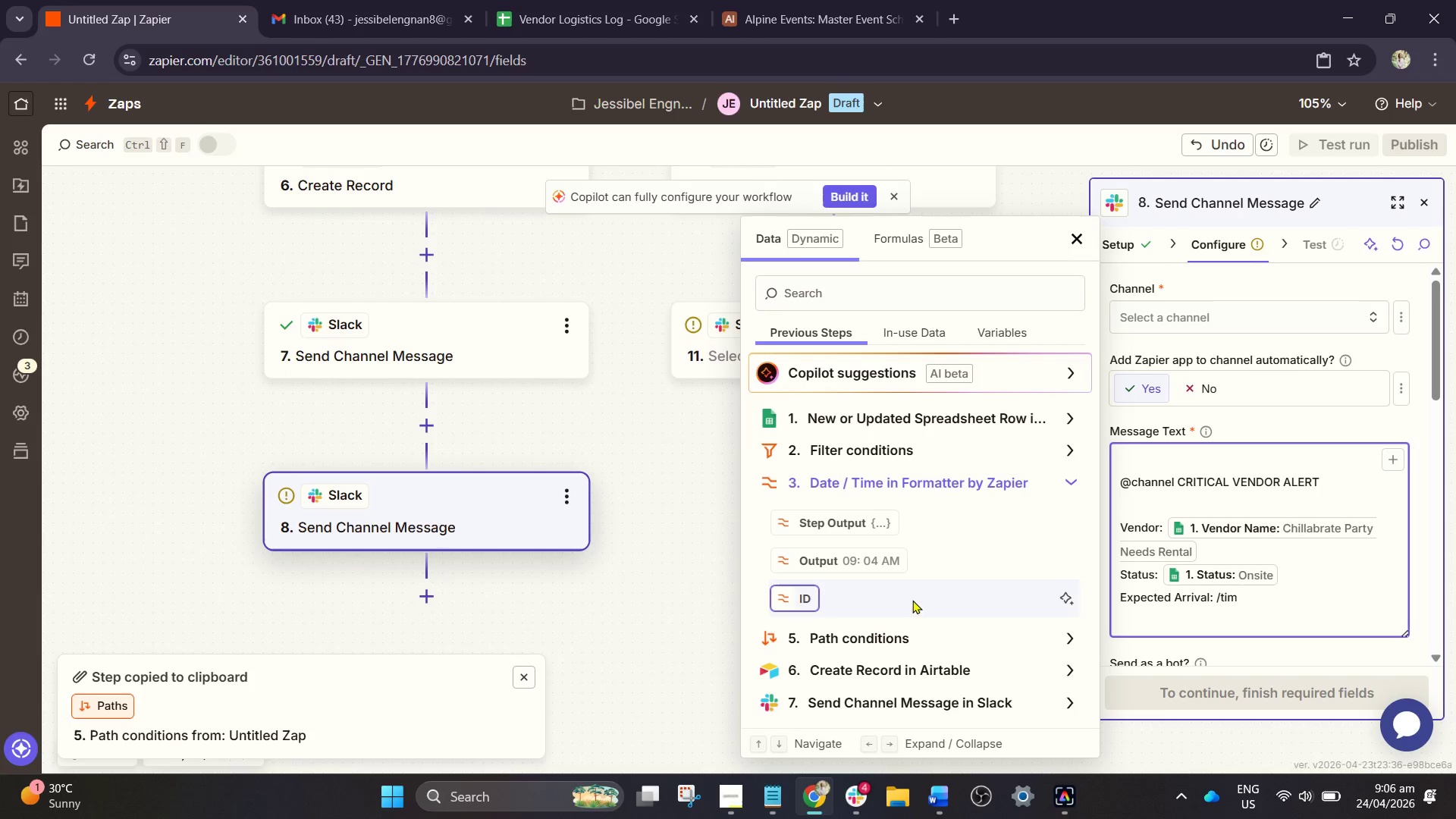 
scroll: coordinate [920, 570], scroll_direction: down, amount: 1.0
 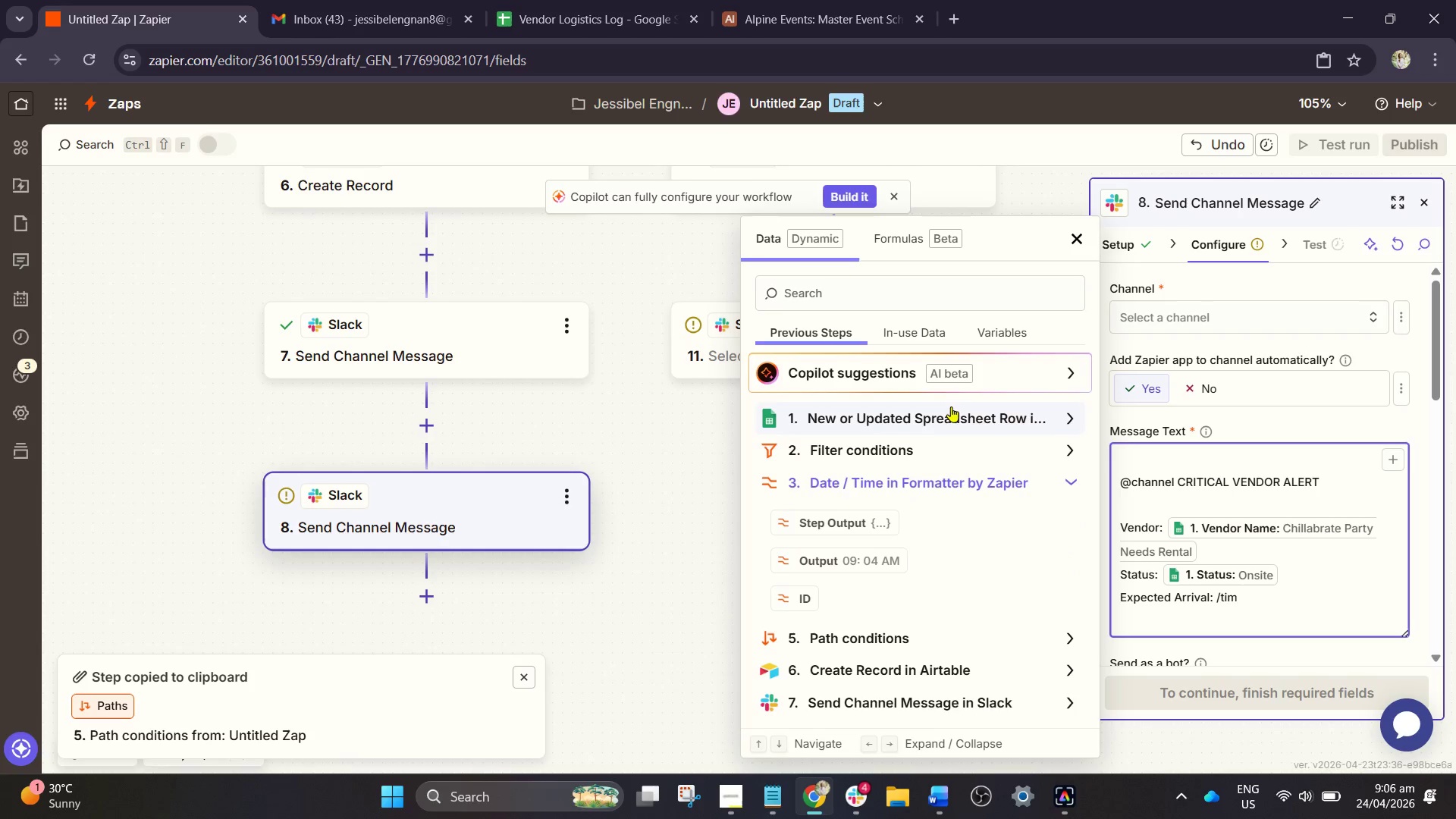 
wait(7.18)
 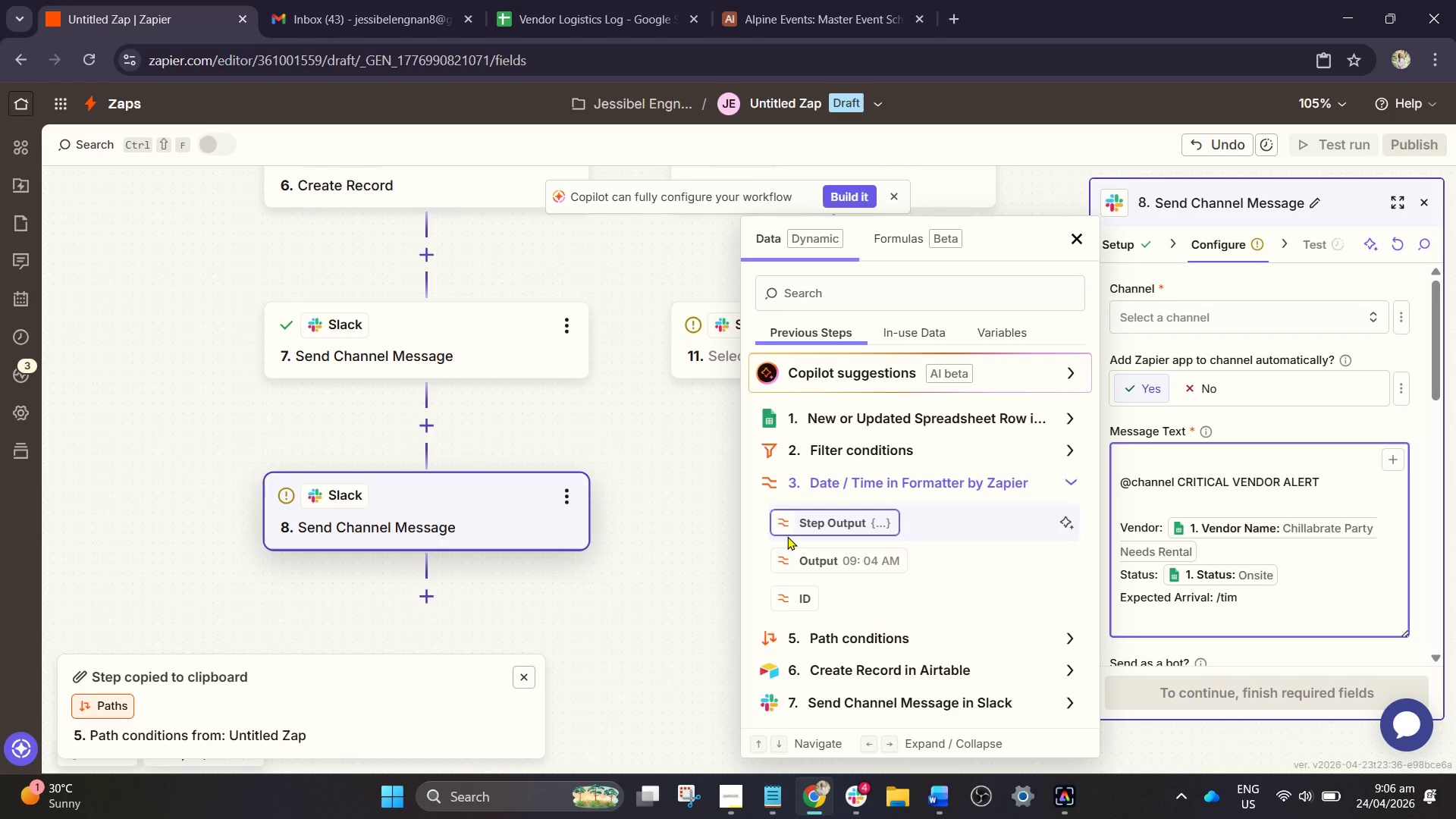 
scroll: coordinate [934, 472], scroll_direction: down, amount: 1.0
 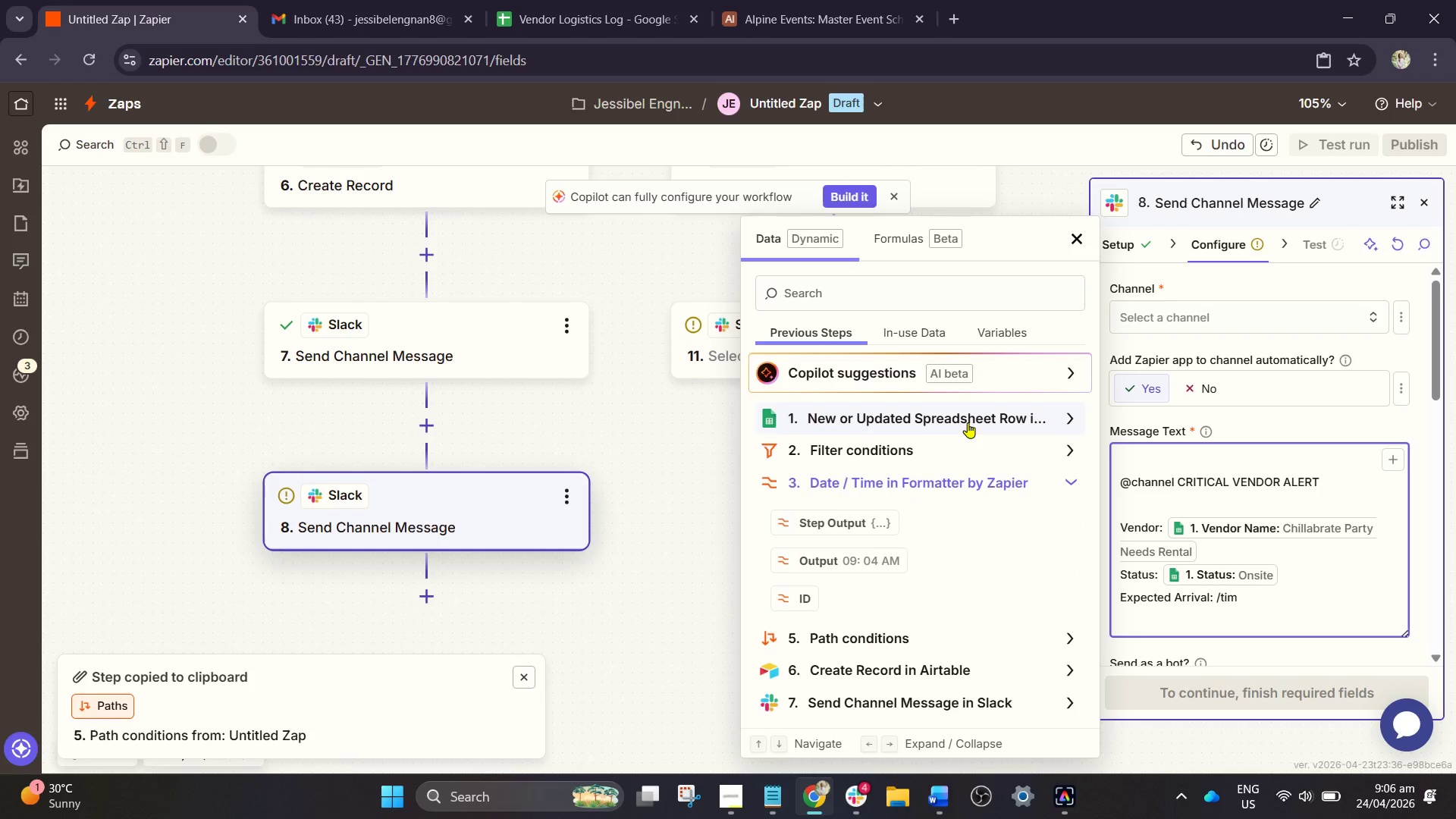 
left_click([968, 422])
 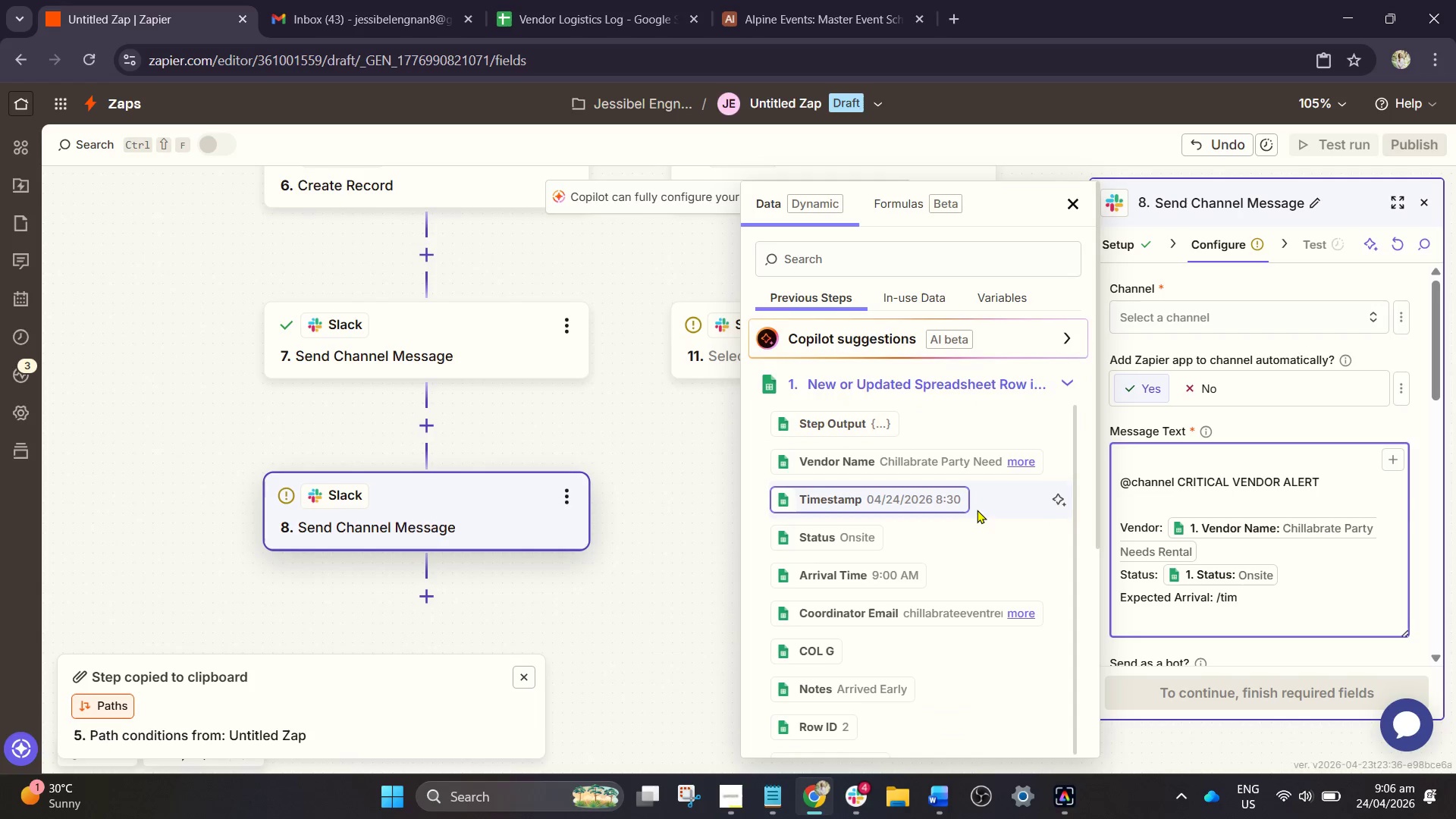 
scroll: coordinate [972, 526], scroll_direction: down, amount: 3.0
 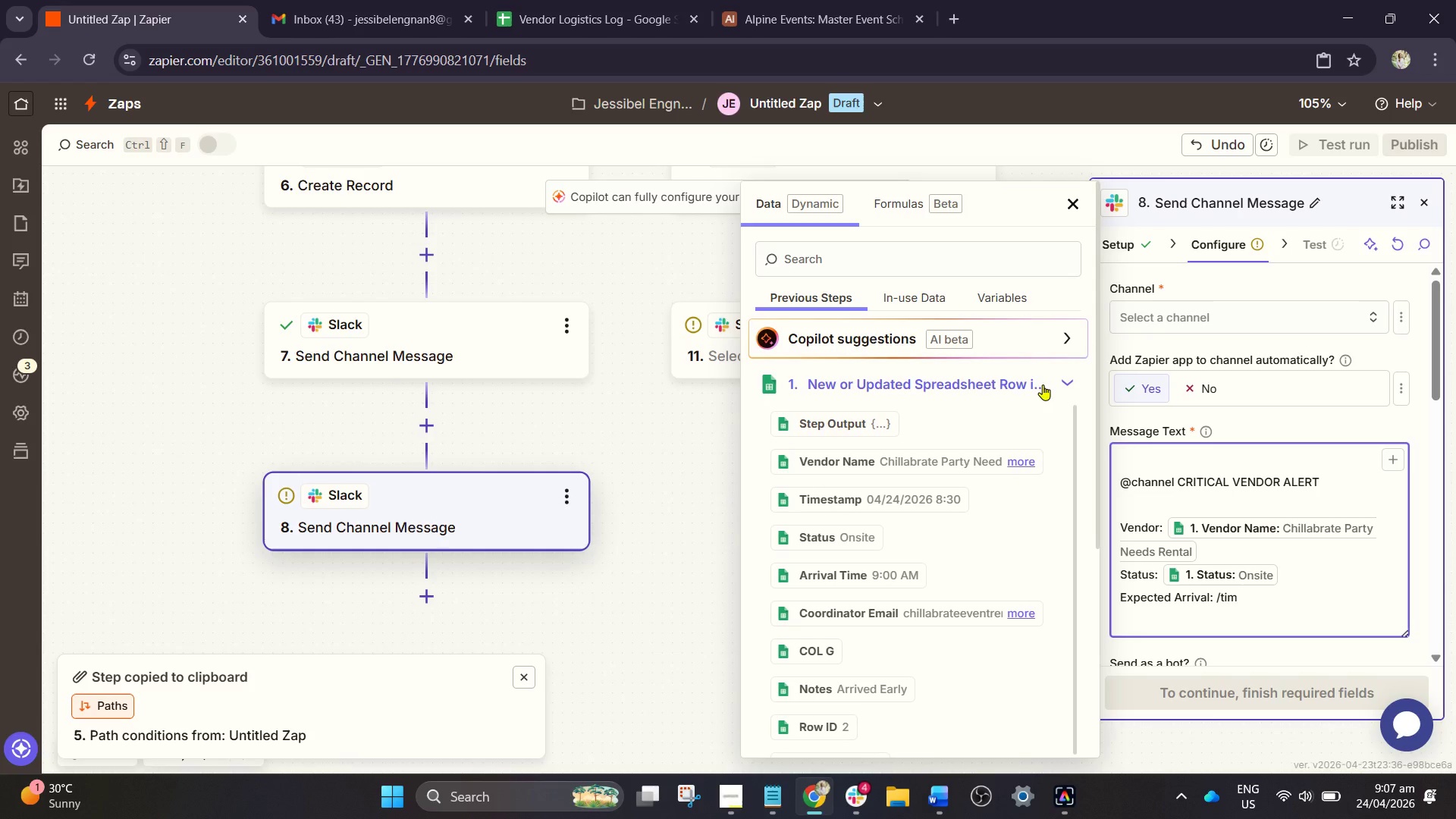 
wait(16.87)
 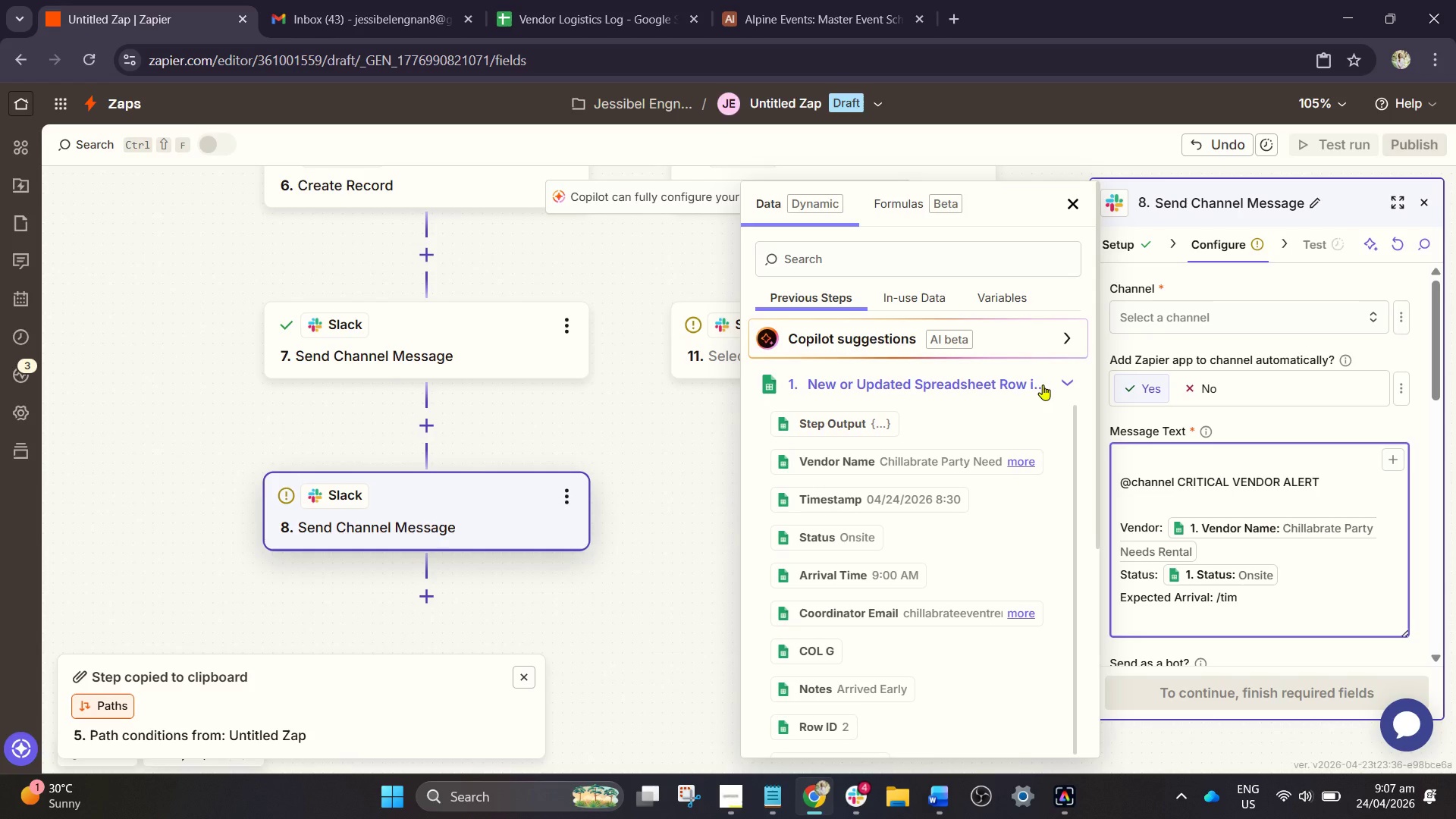 
scroll: coordinate [949, 507], scroll_direction: down, amount: 3.0
 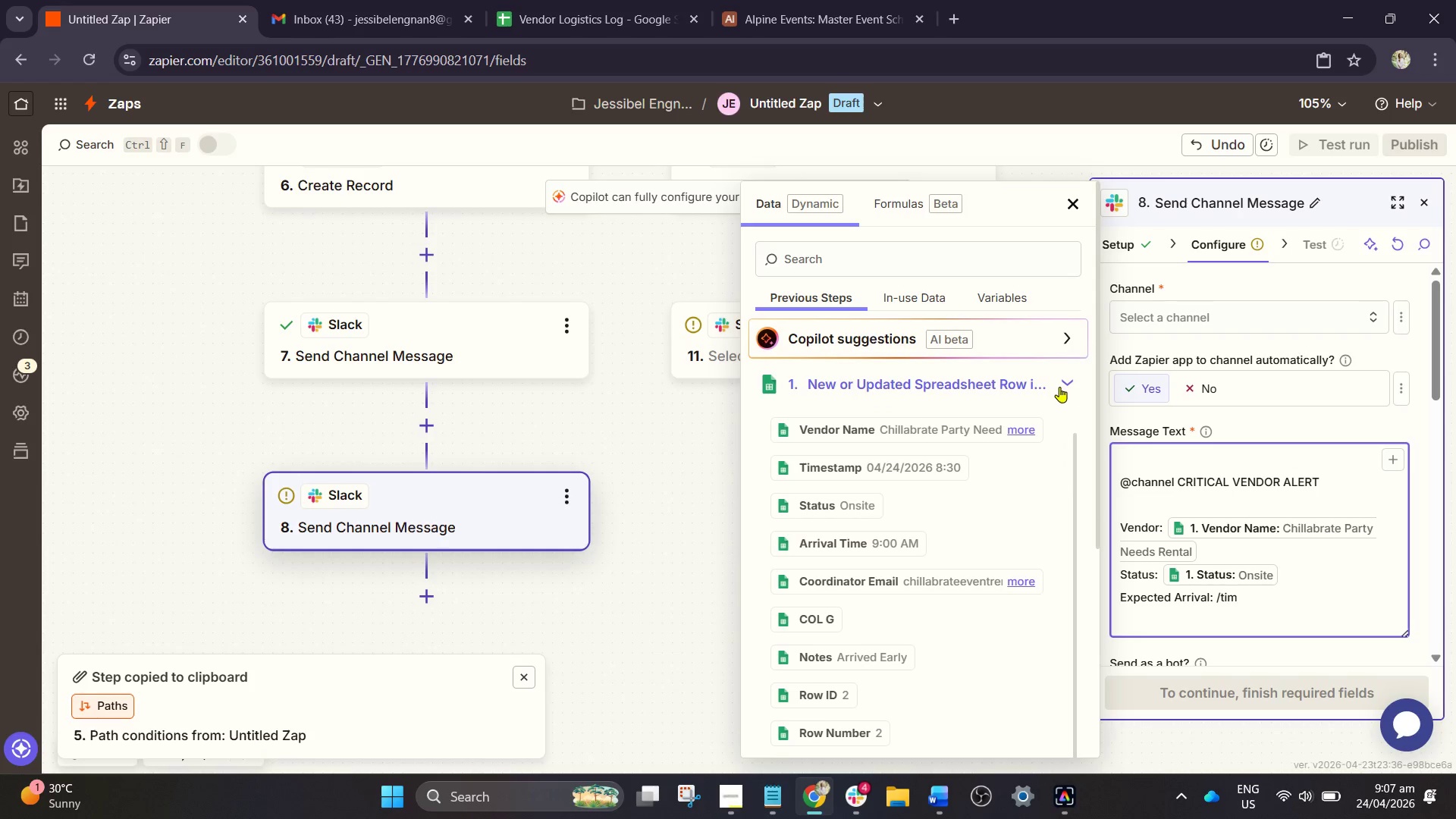 
left_click([1059, 387])
 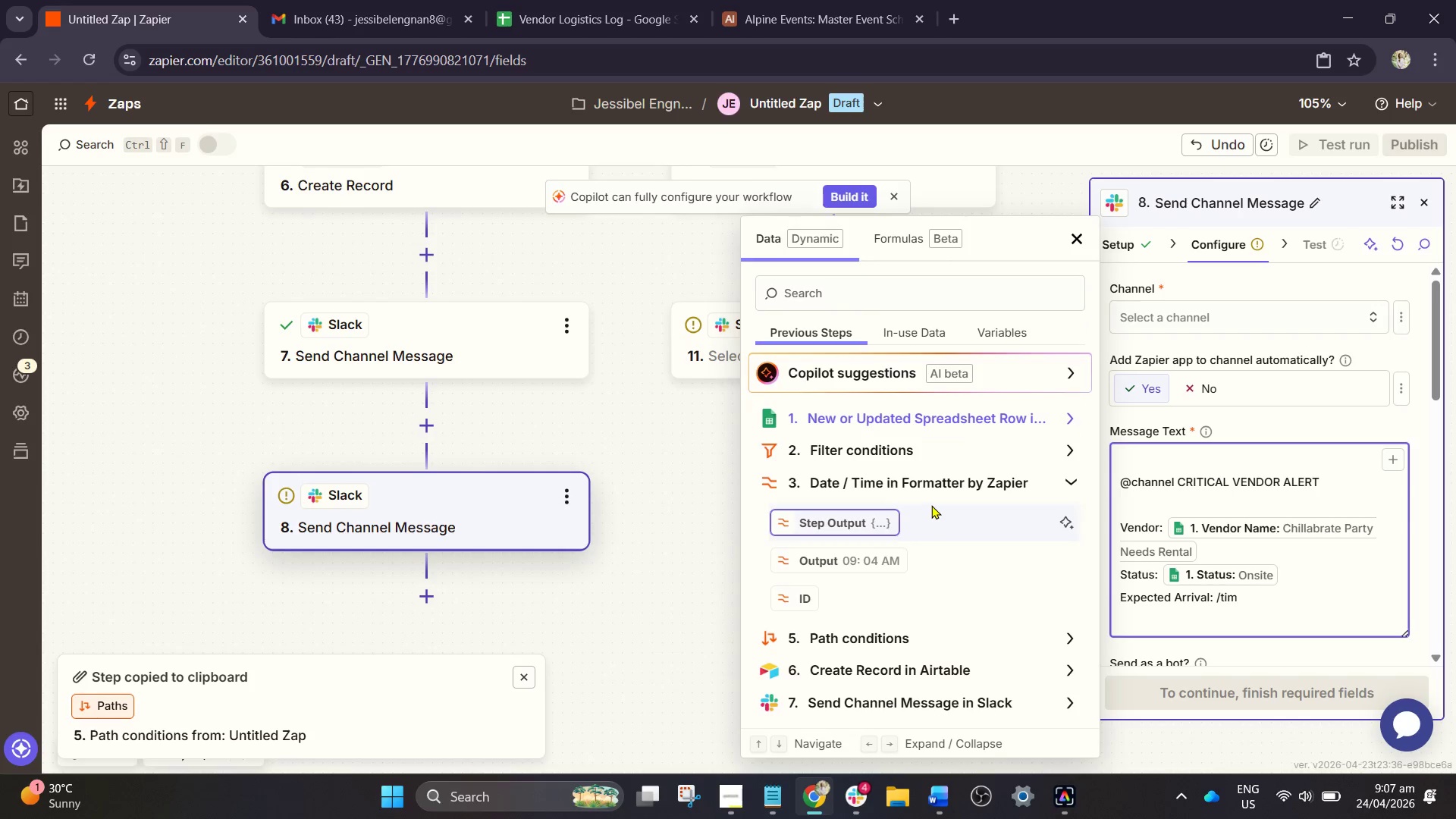 
left_click([956, 479])
 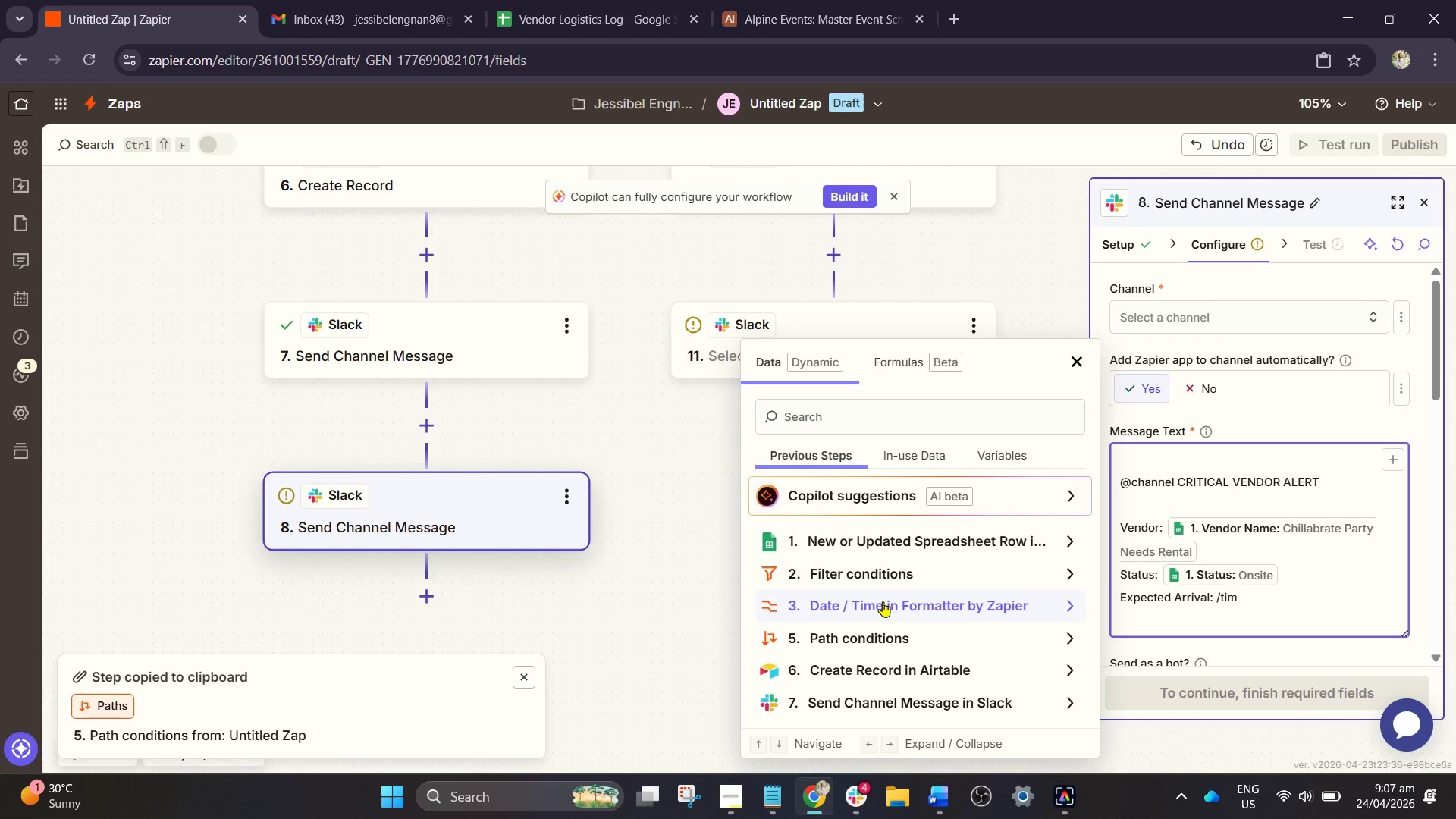 
left_click([883, 601])
 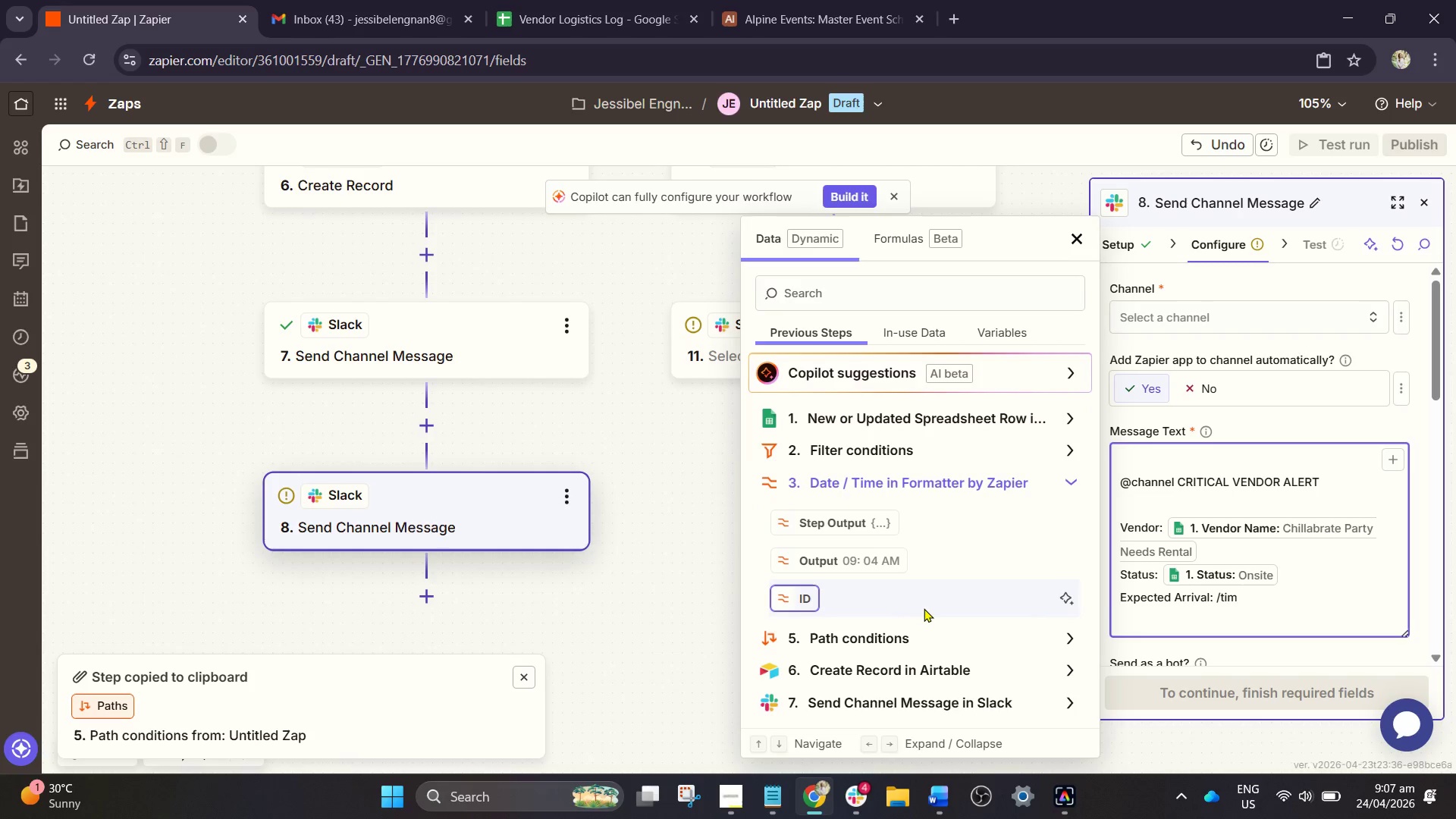 
wait(5.55)
 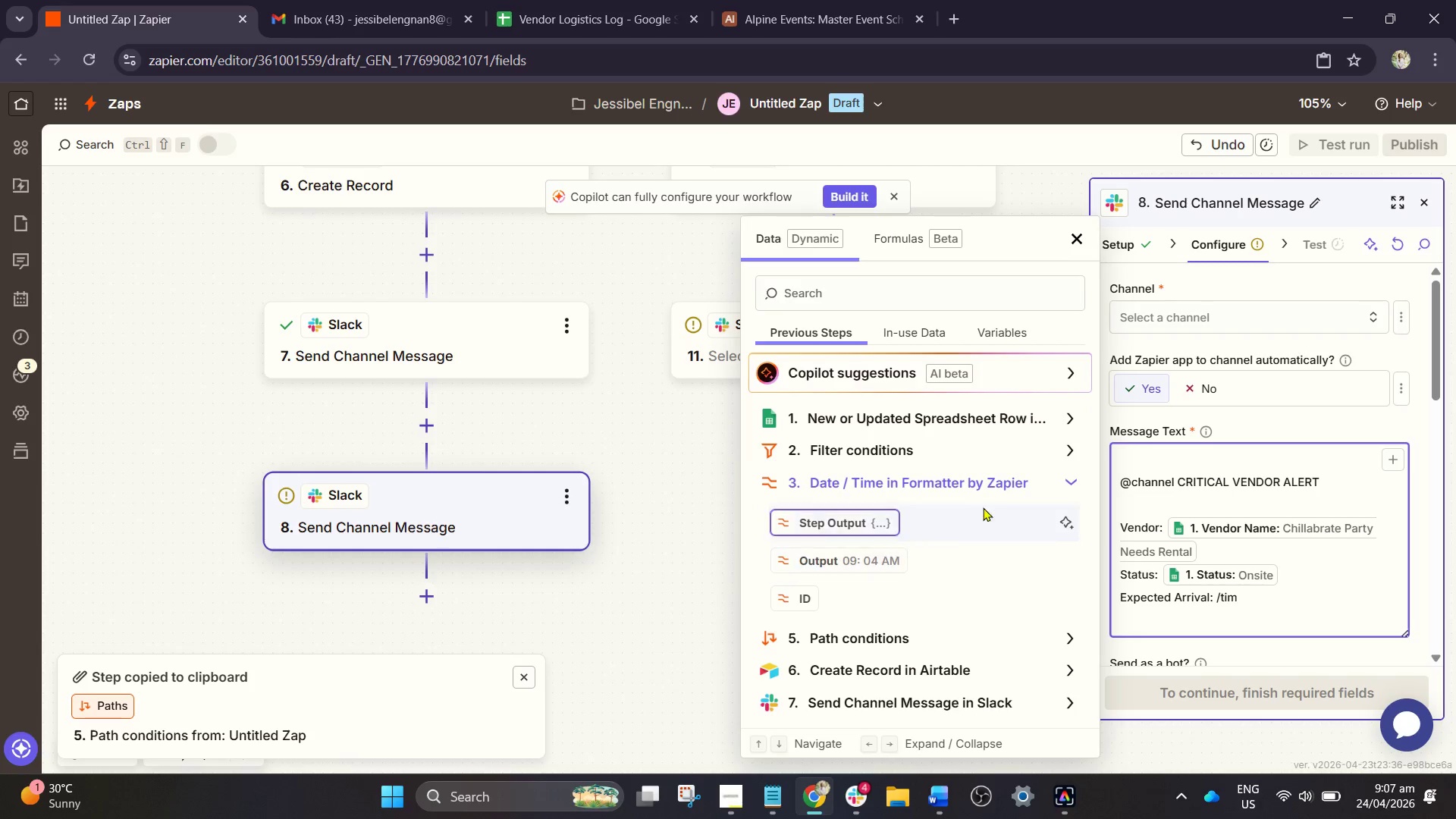 
scroll: coordinate [934, 600], scroll_direction: down, amount: 2.0
 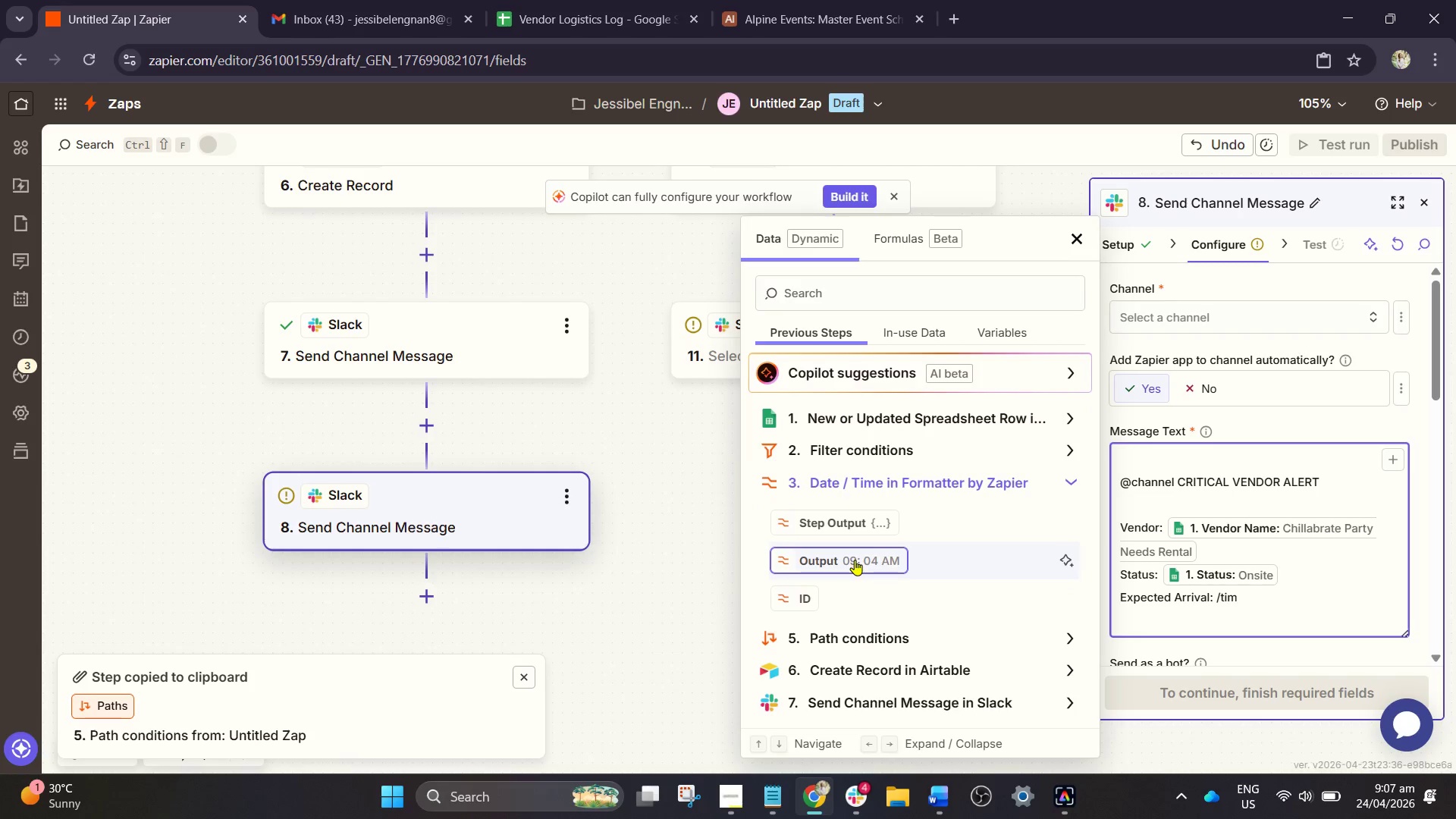 
left_click([855, 560])
 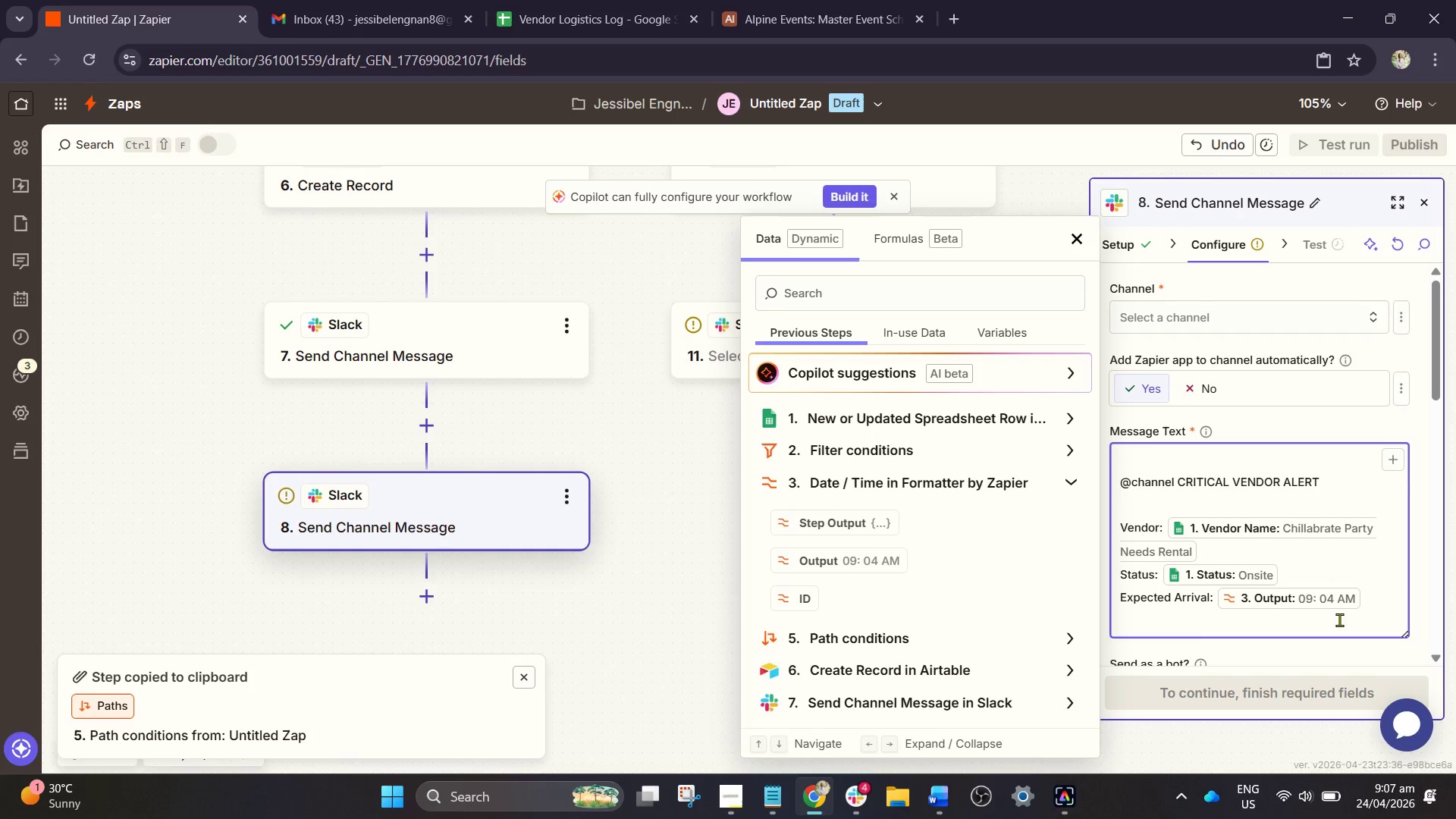 
key(NumpadEnter)
key(NumpadEnter)
type(Detsils)
key(Backspace)
key(Backspace)
key(Backspace)
key(Backspace)
type(ails)
 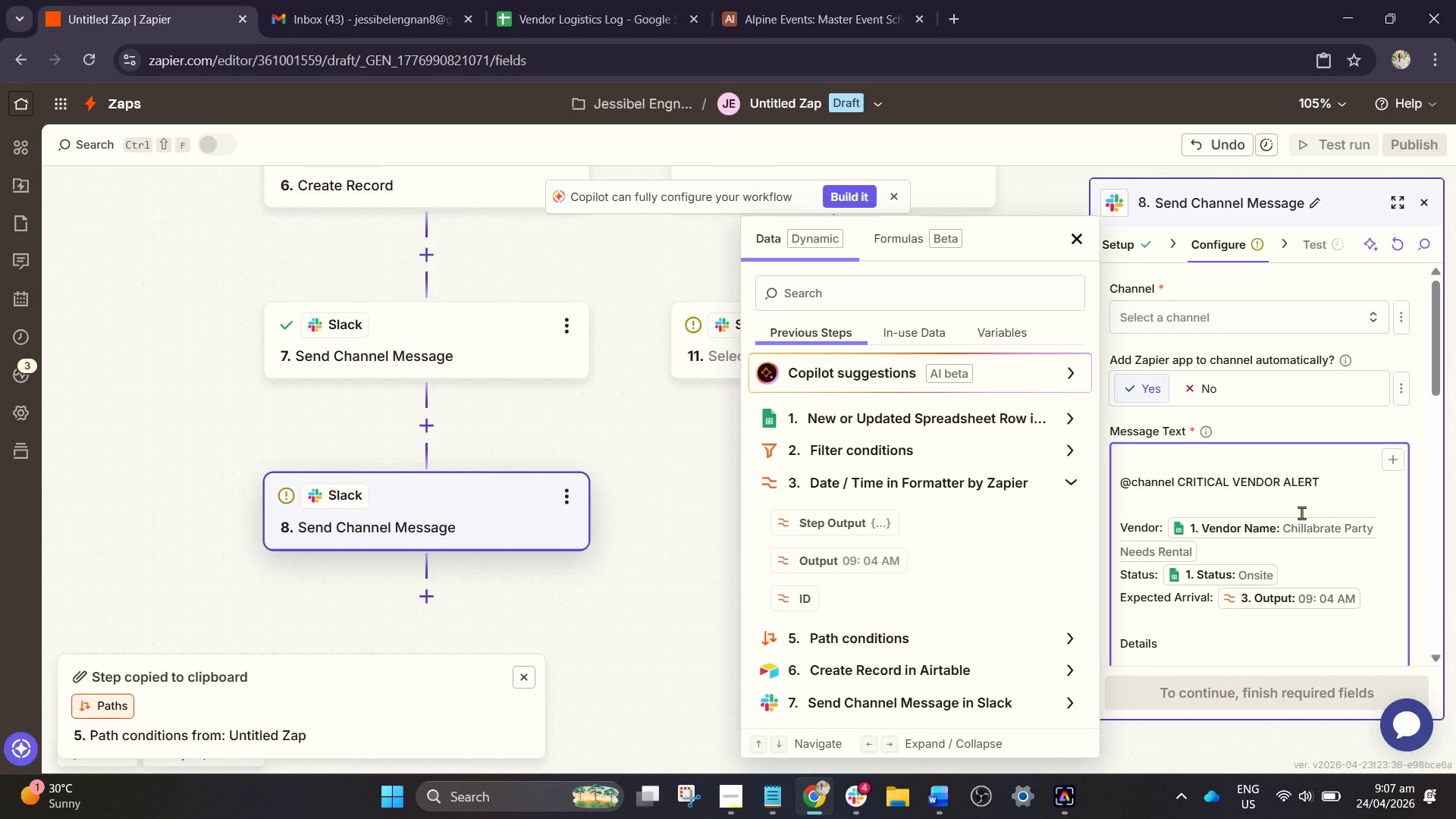 
type(: /notes)
 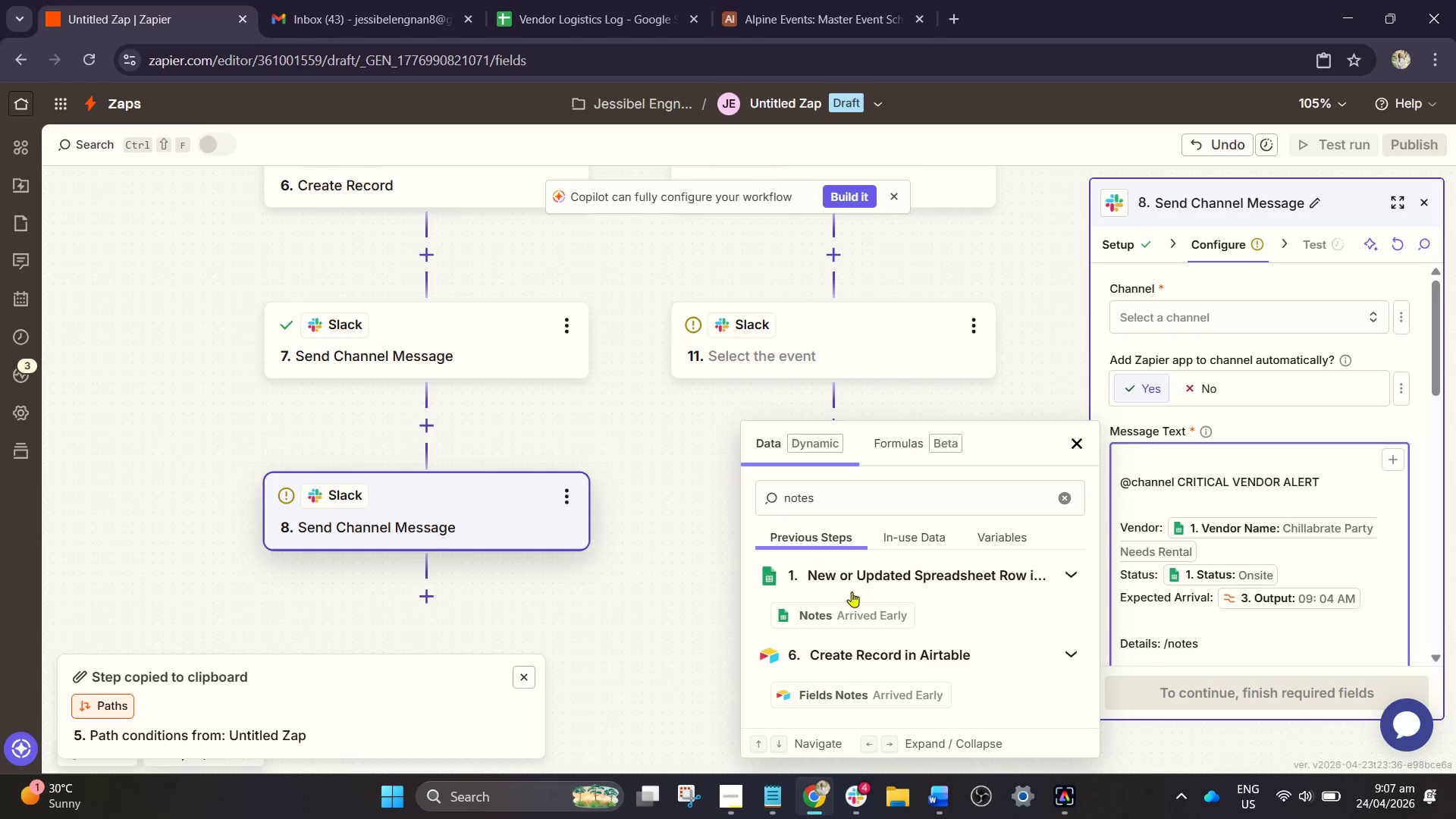 
left_click([848, 598])
 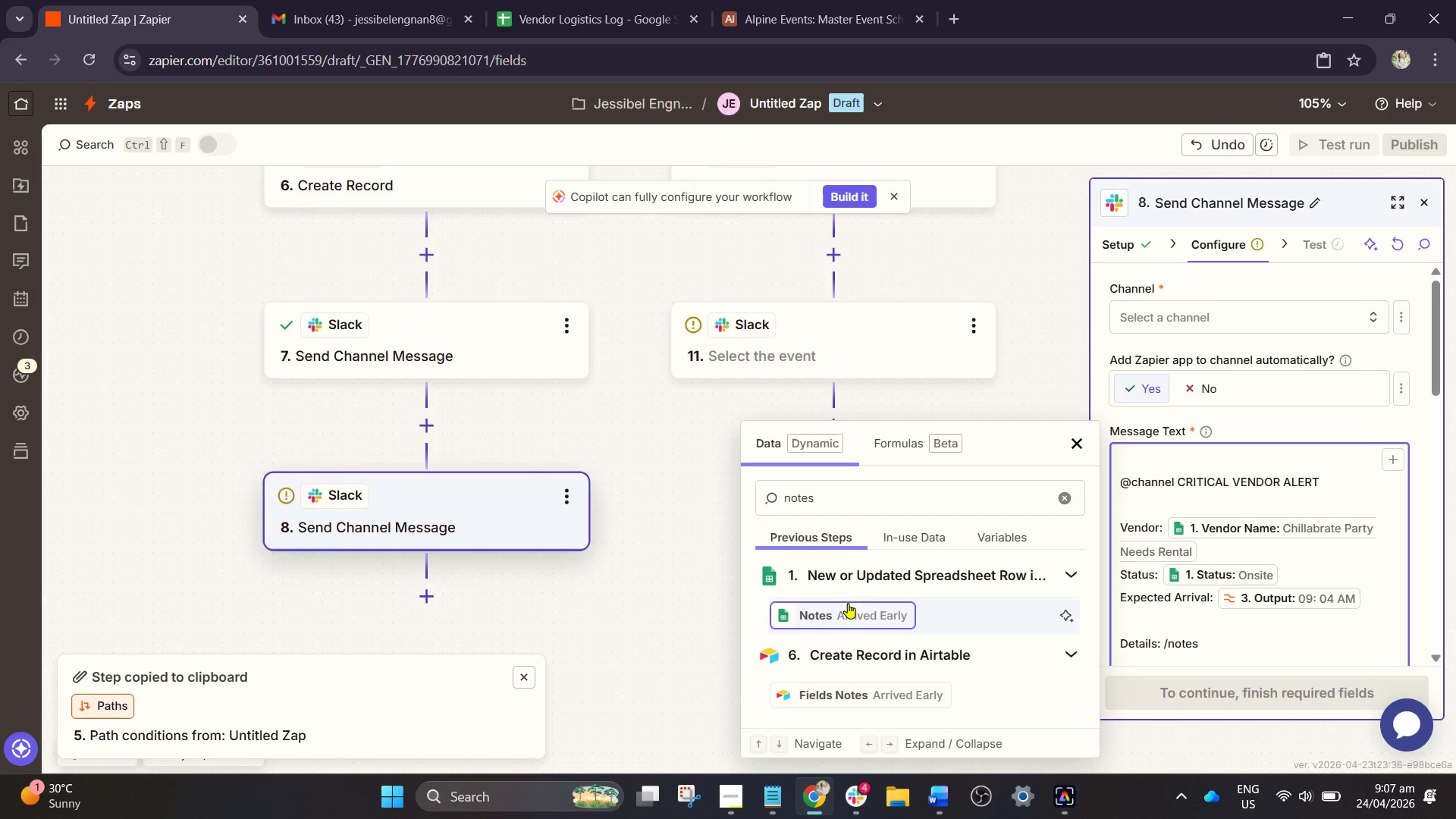 
left_click([848, 603])
 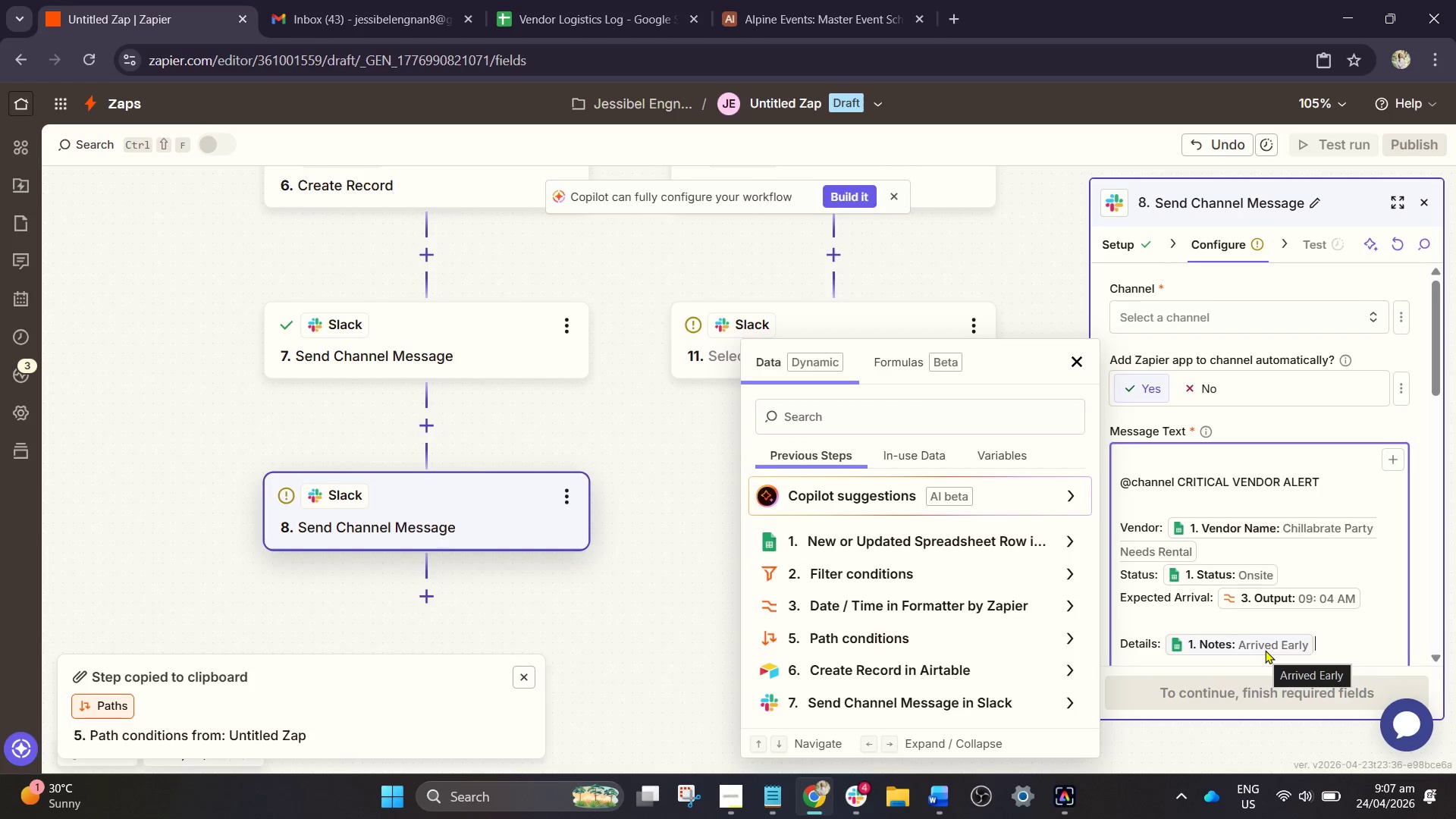 
key(NumpadEnter)
 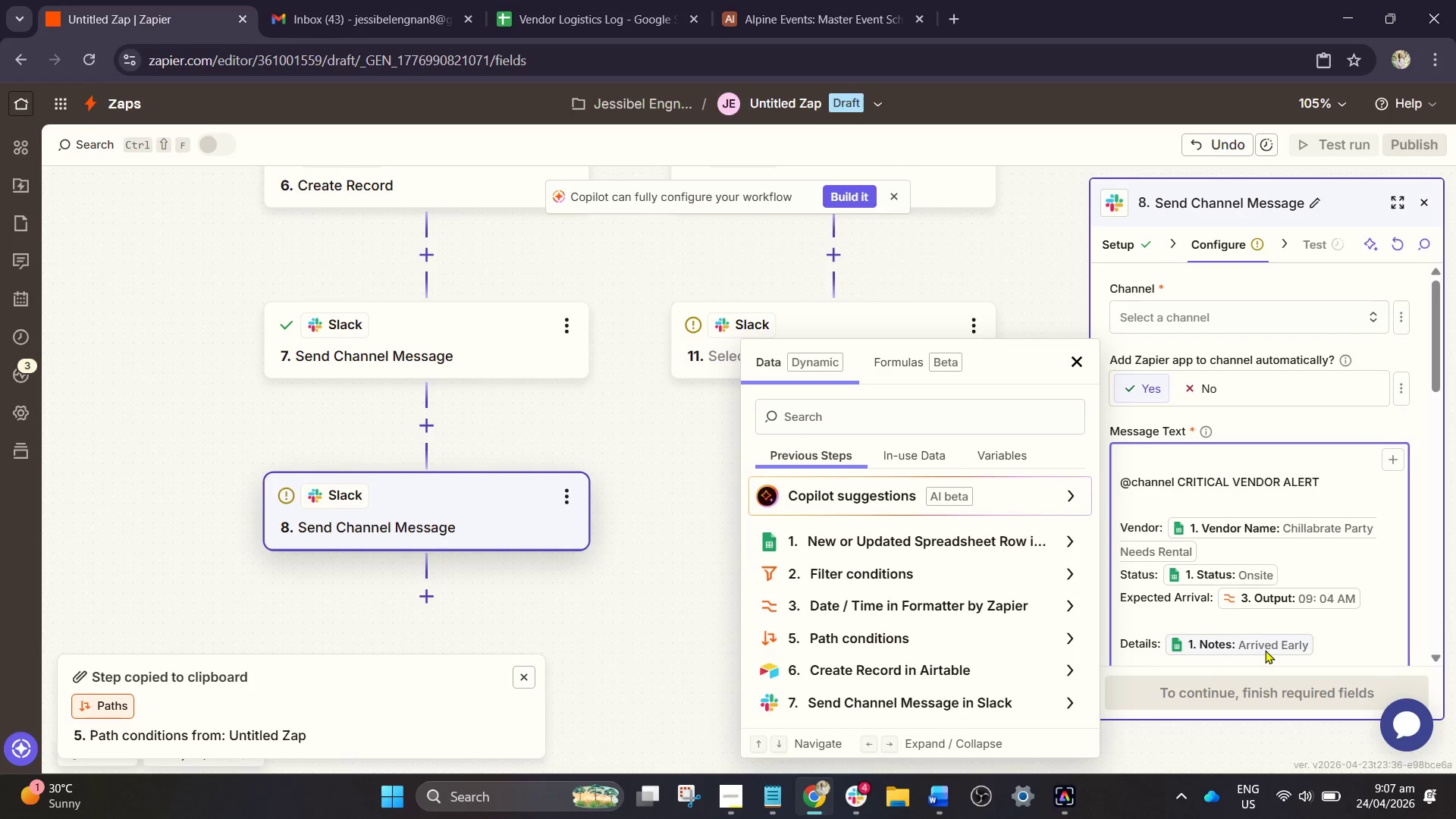 
key(NumpadEnter)
 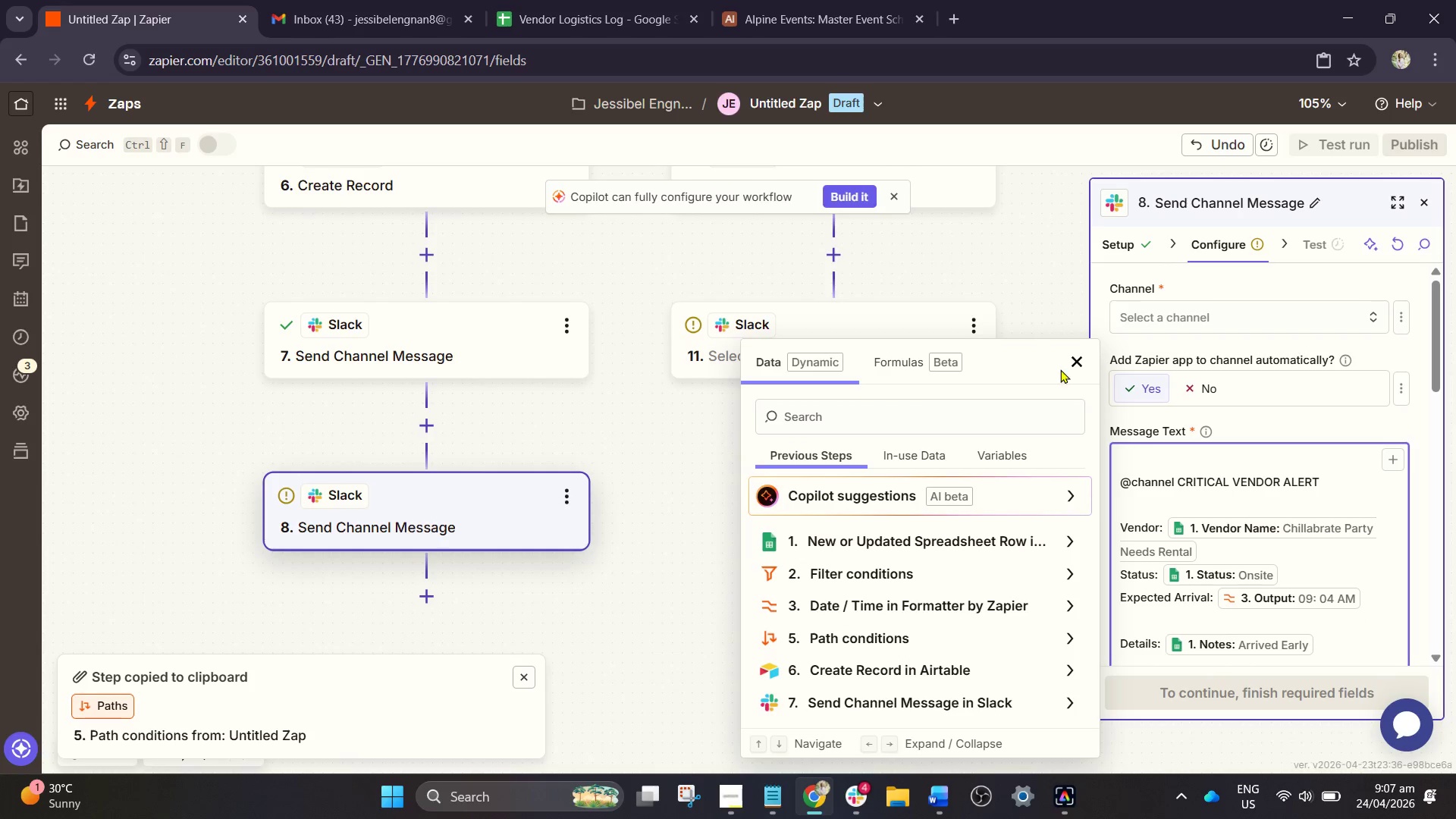 
left_click([1077, 356])
 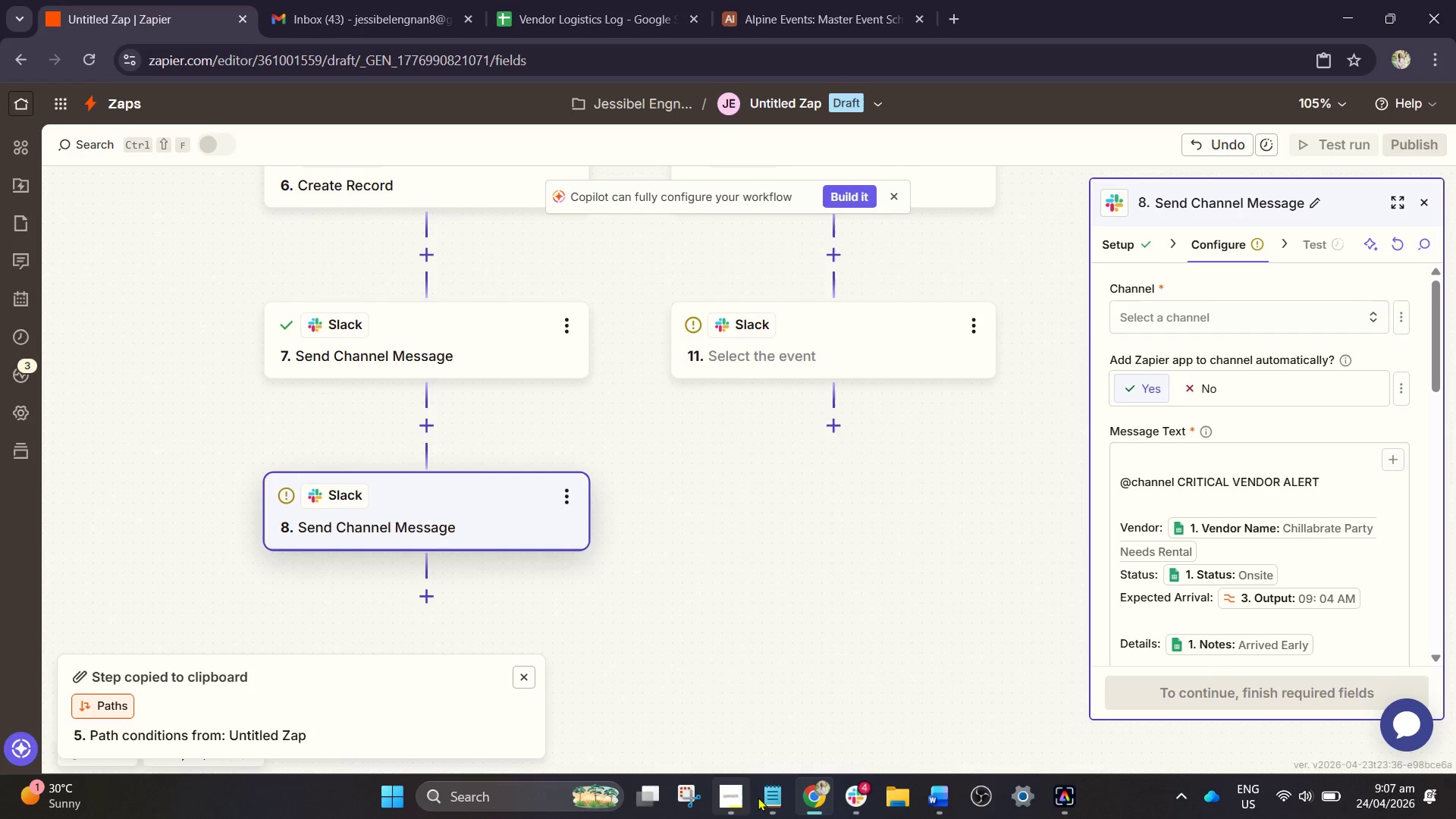 
left_click([762, 795])
 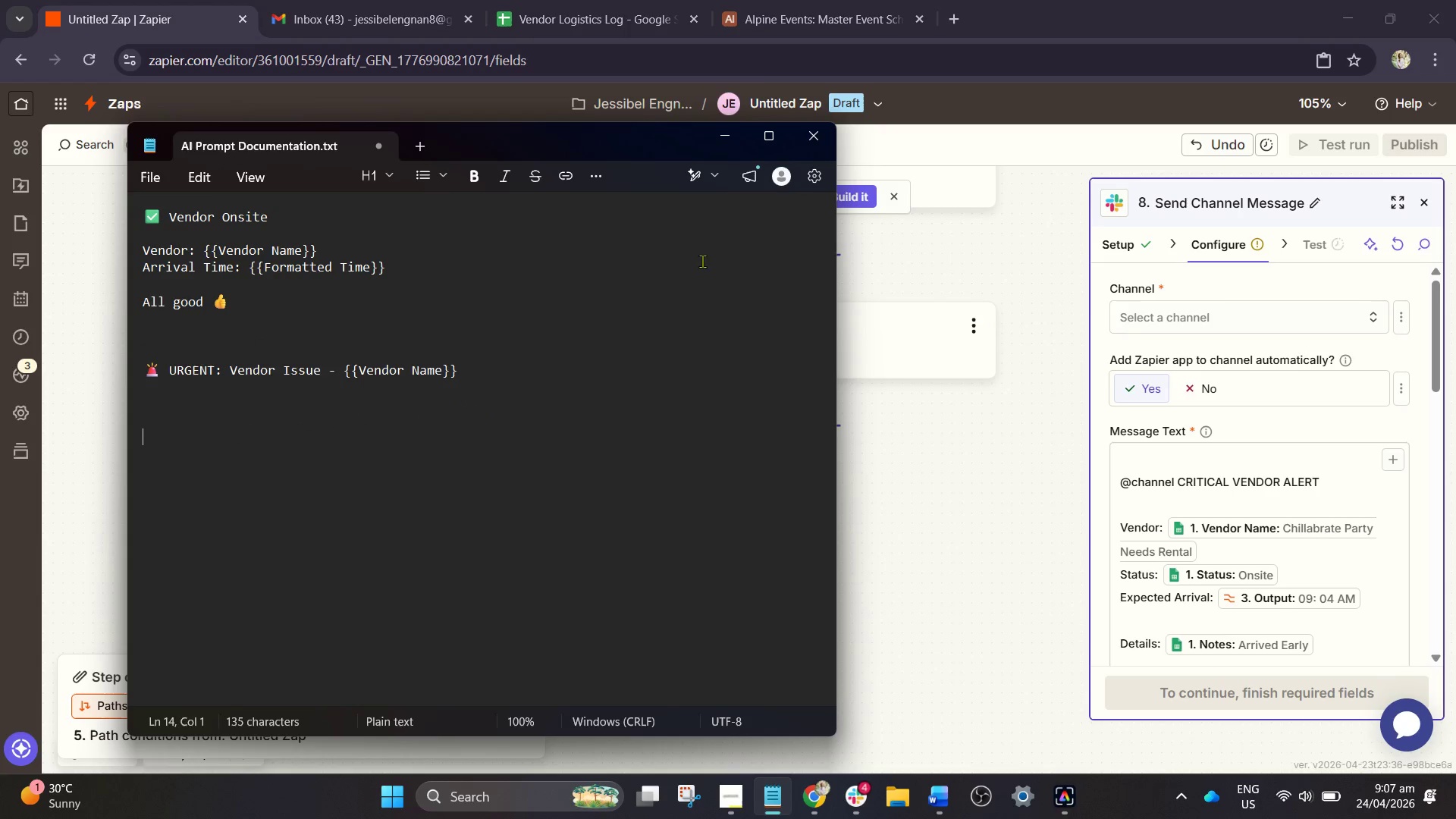 
left_click([727, 129])
 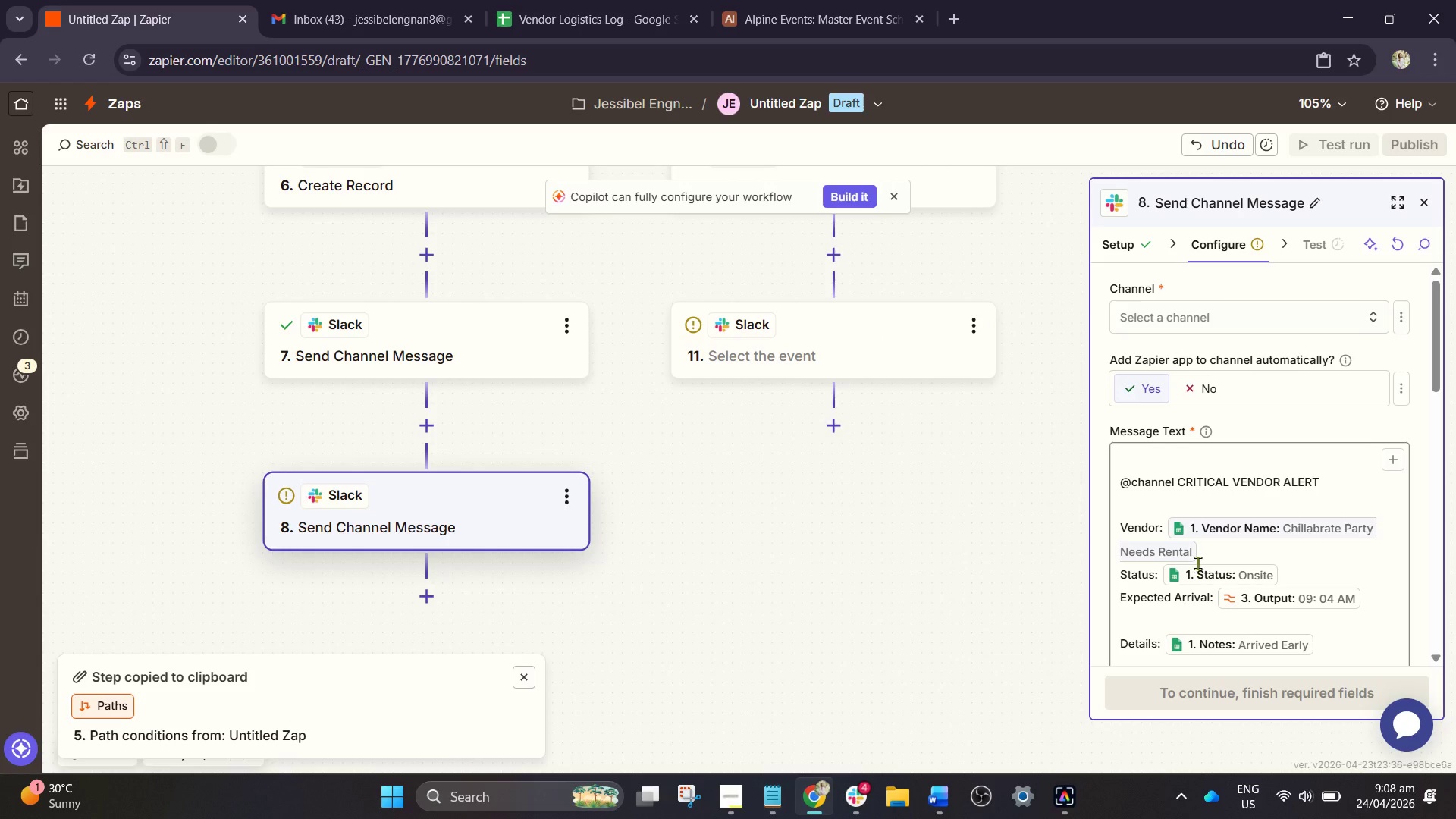 
scroll: coordinate [1197, 563], scroll_direction: down, amount: 3.0
 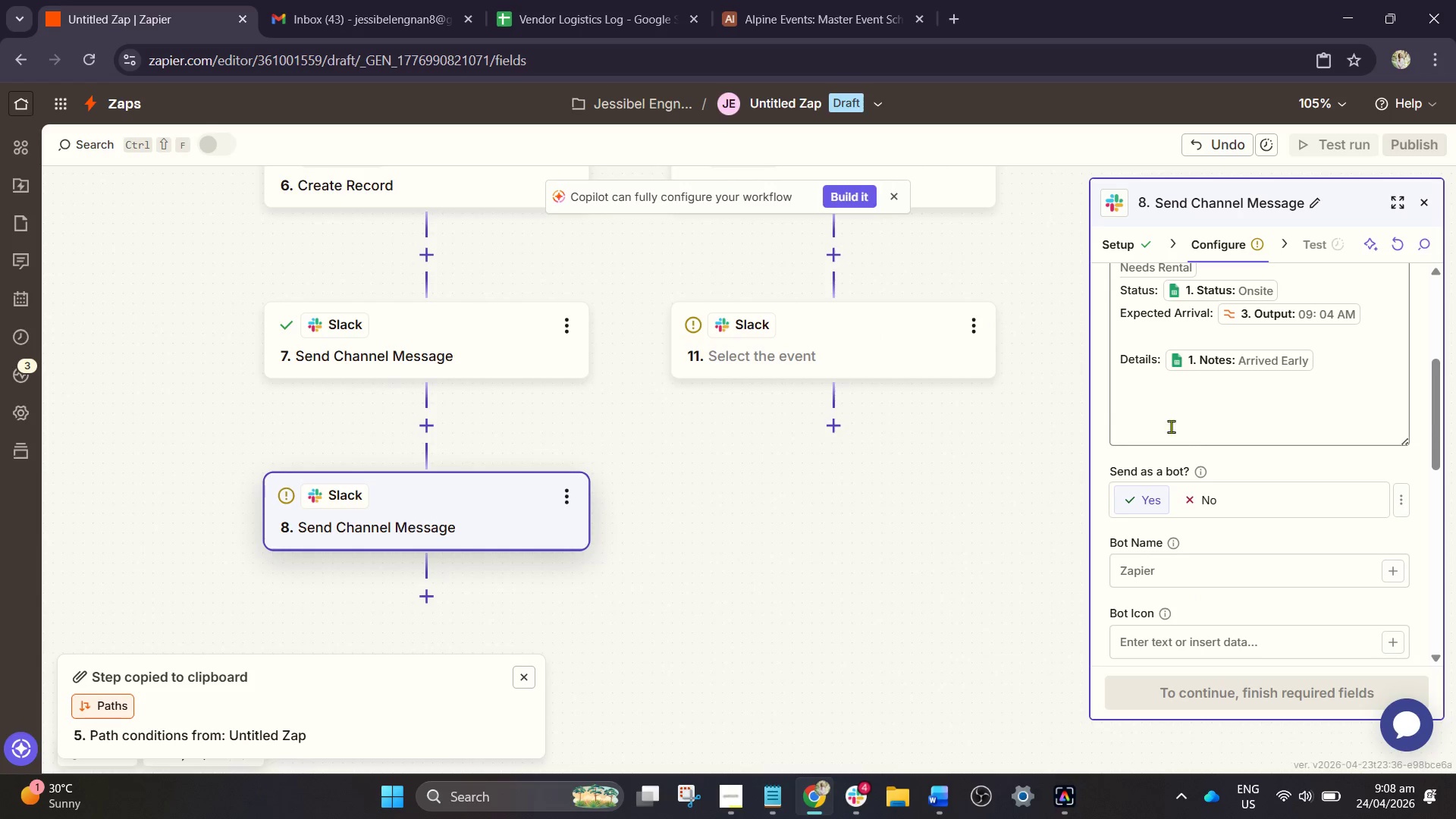 
left_click([1160, 414])
 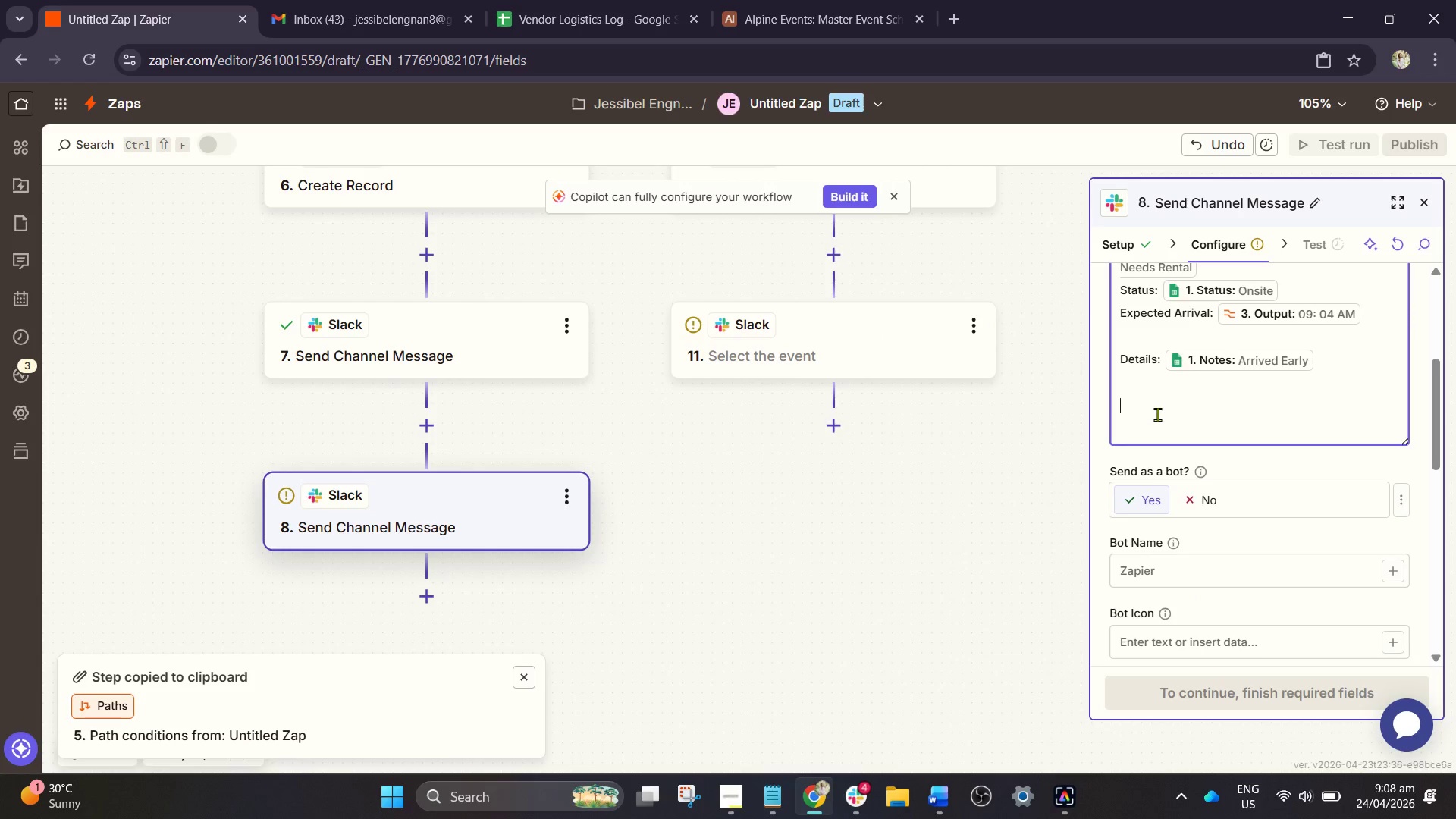 
type(Immediate action)
 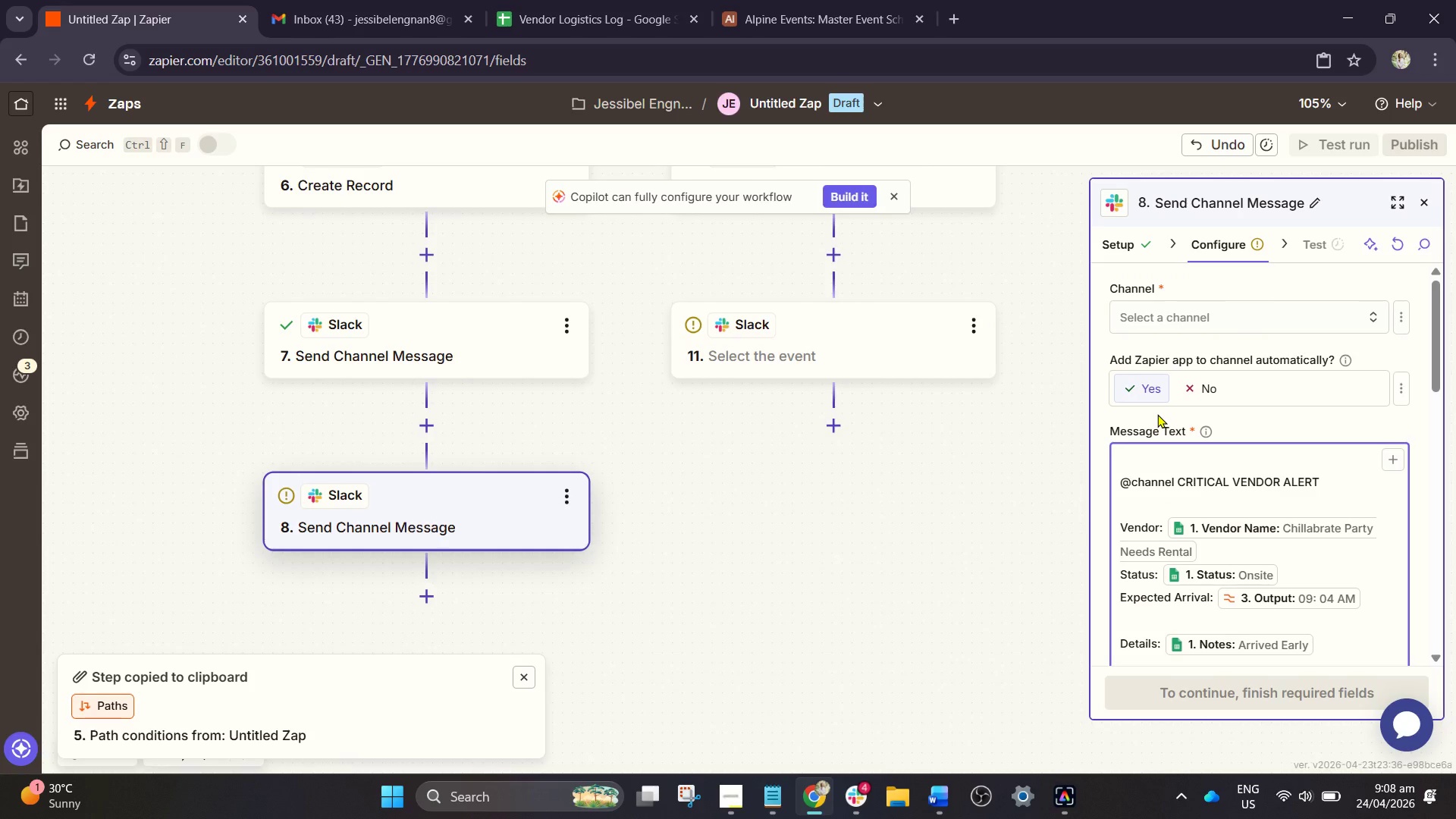 
scroll: coordinate [1215, 561], scroll_direction: down, amount: 2.0
 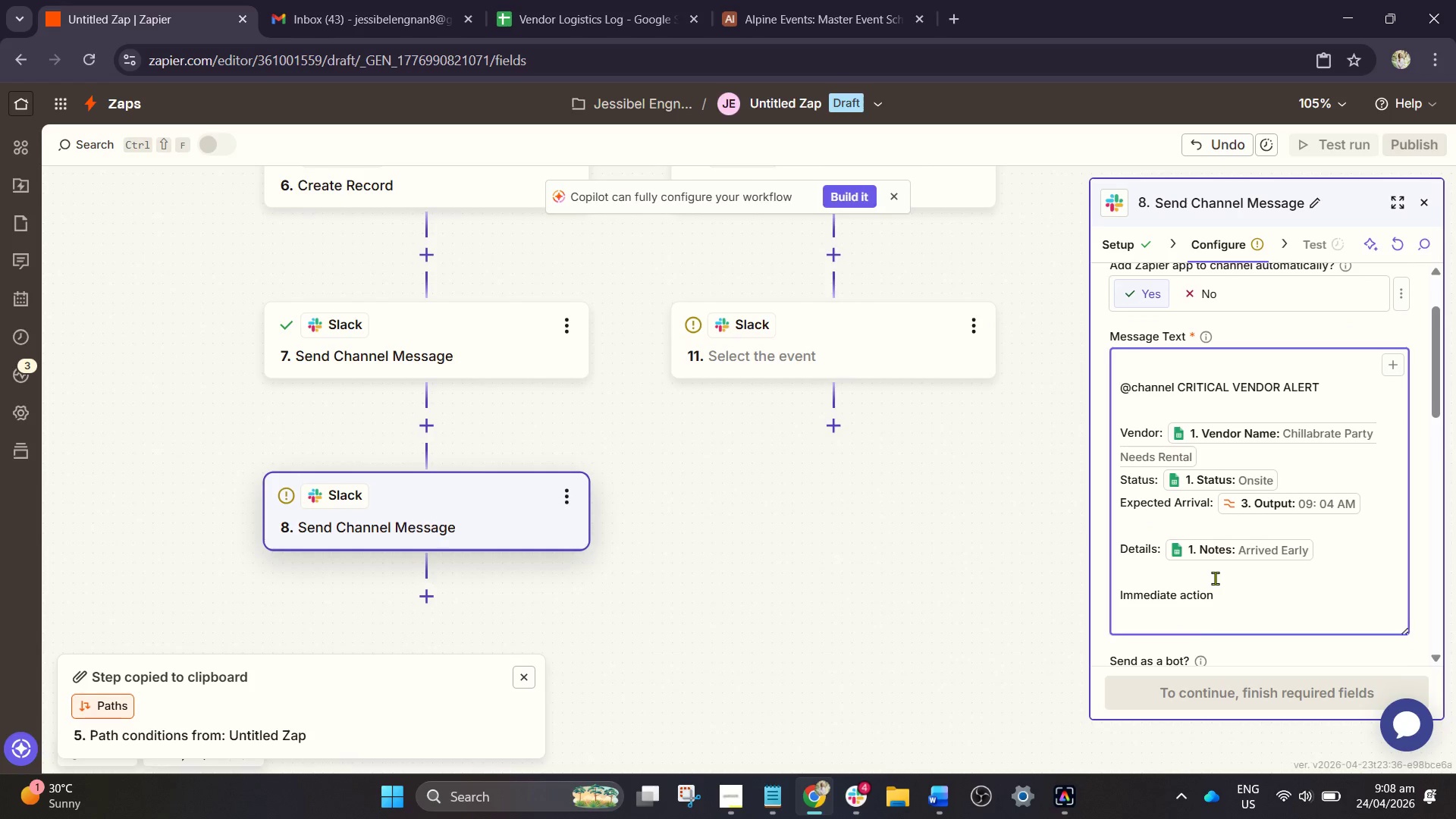 
left_click([1215, 578])
 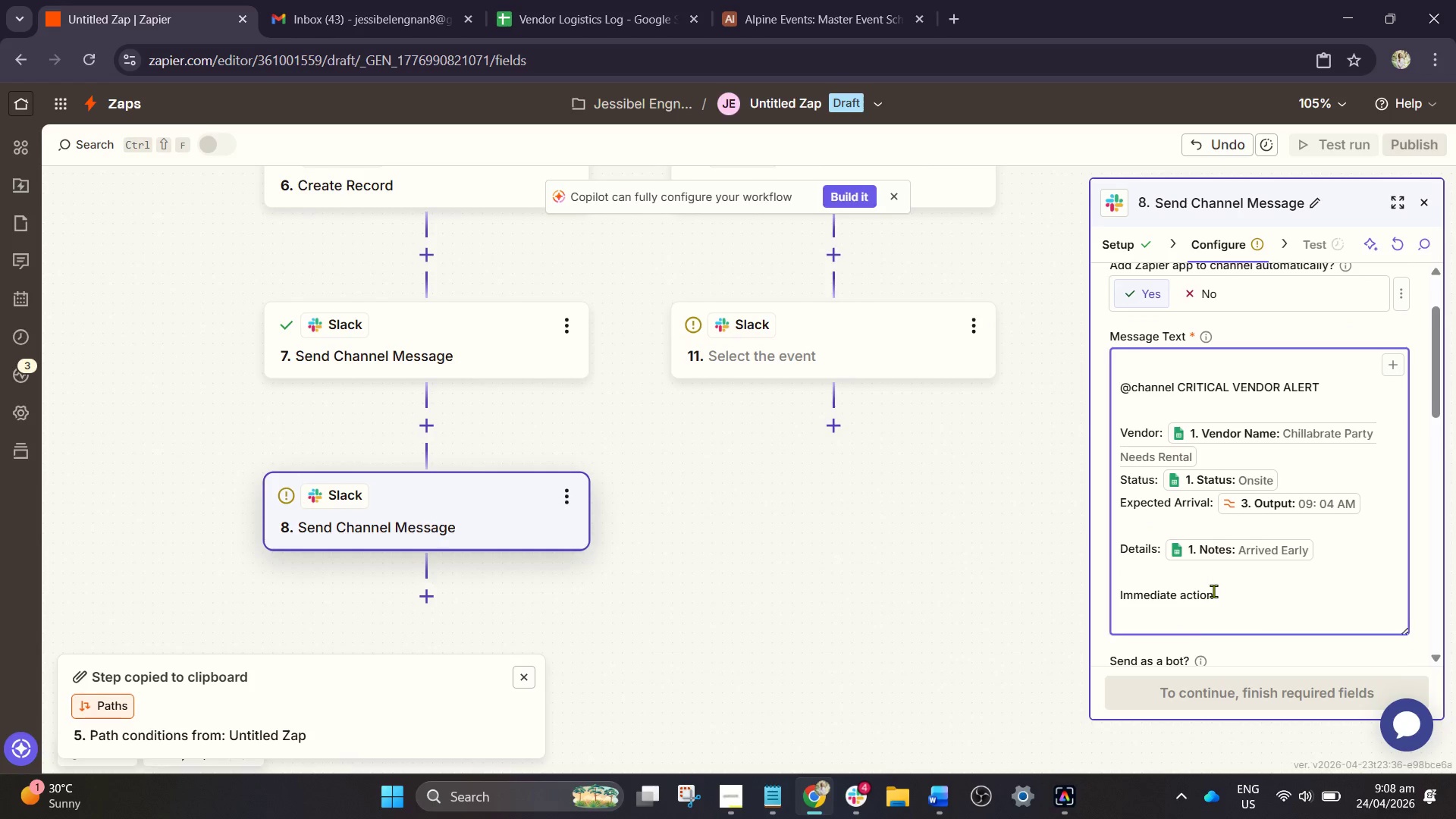 
left_click([1213, 591])
 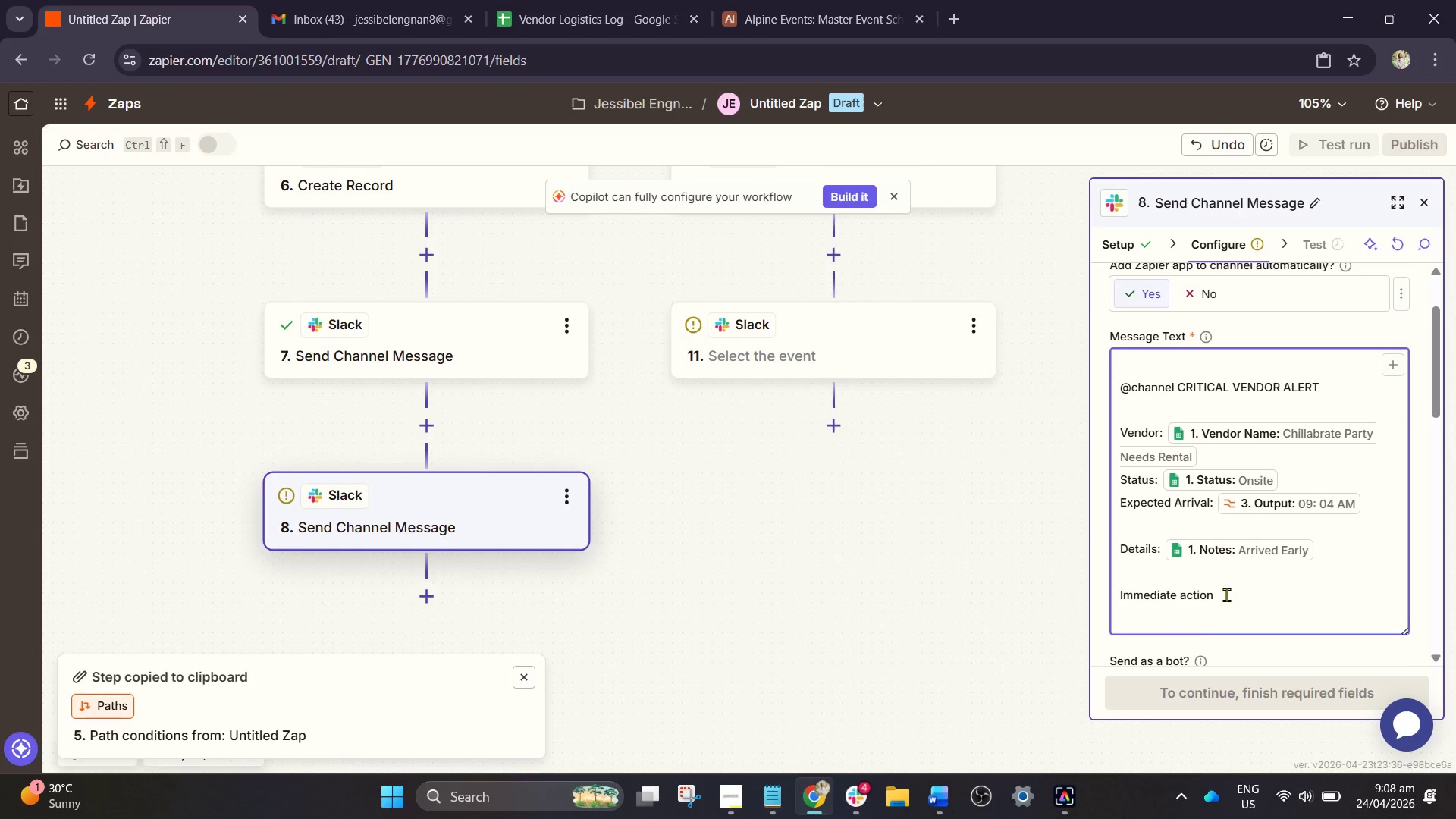 
type( required. Assign)
 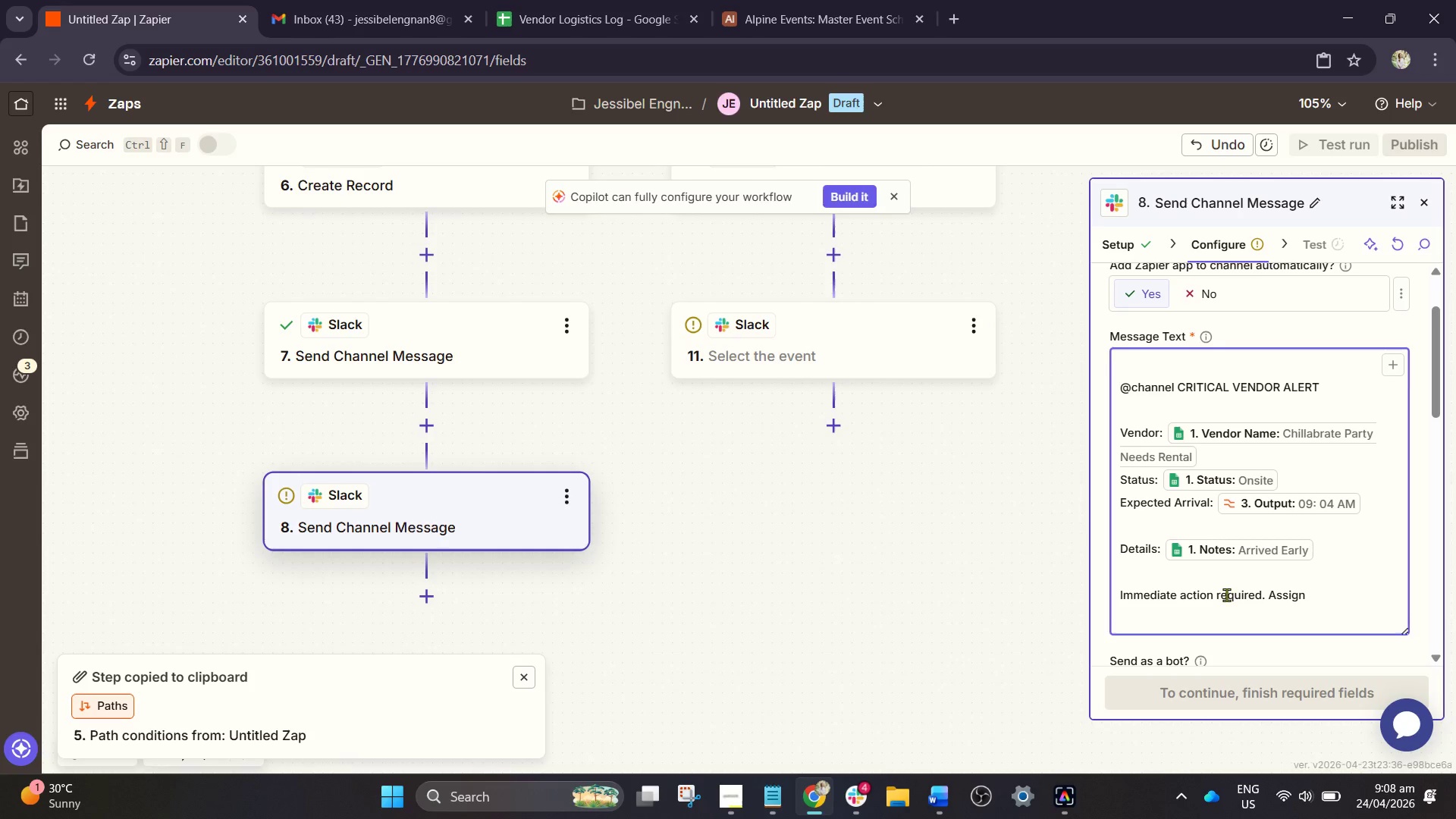 
type( a res)
 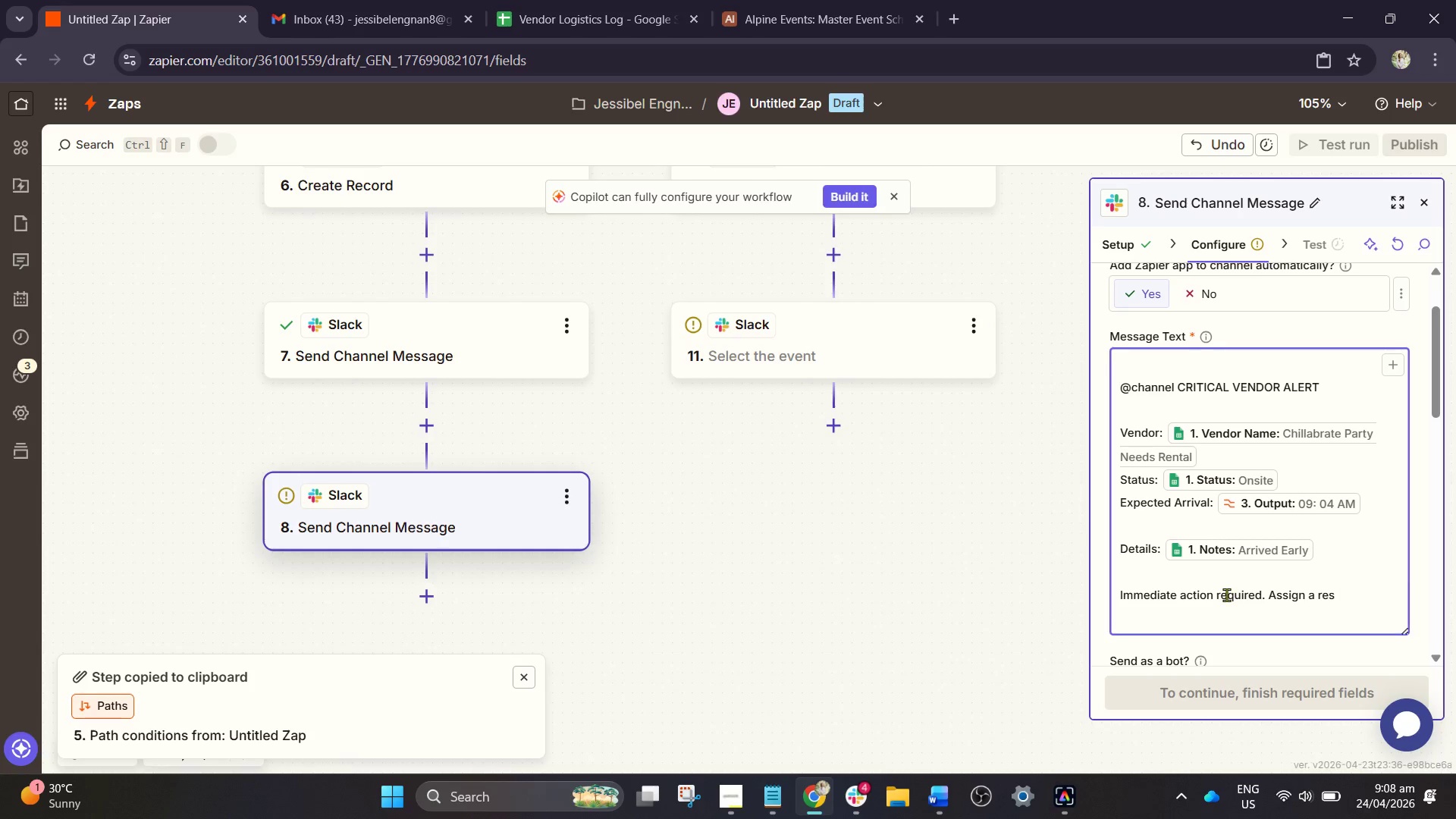 
type(ponder now.)
 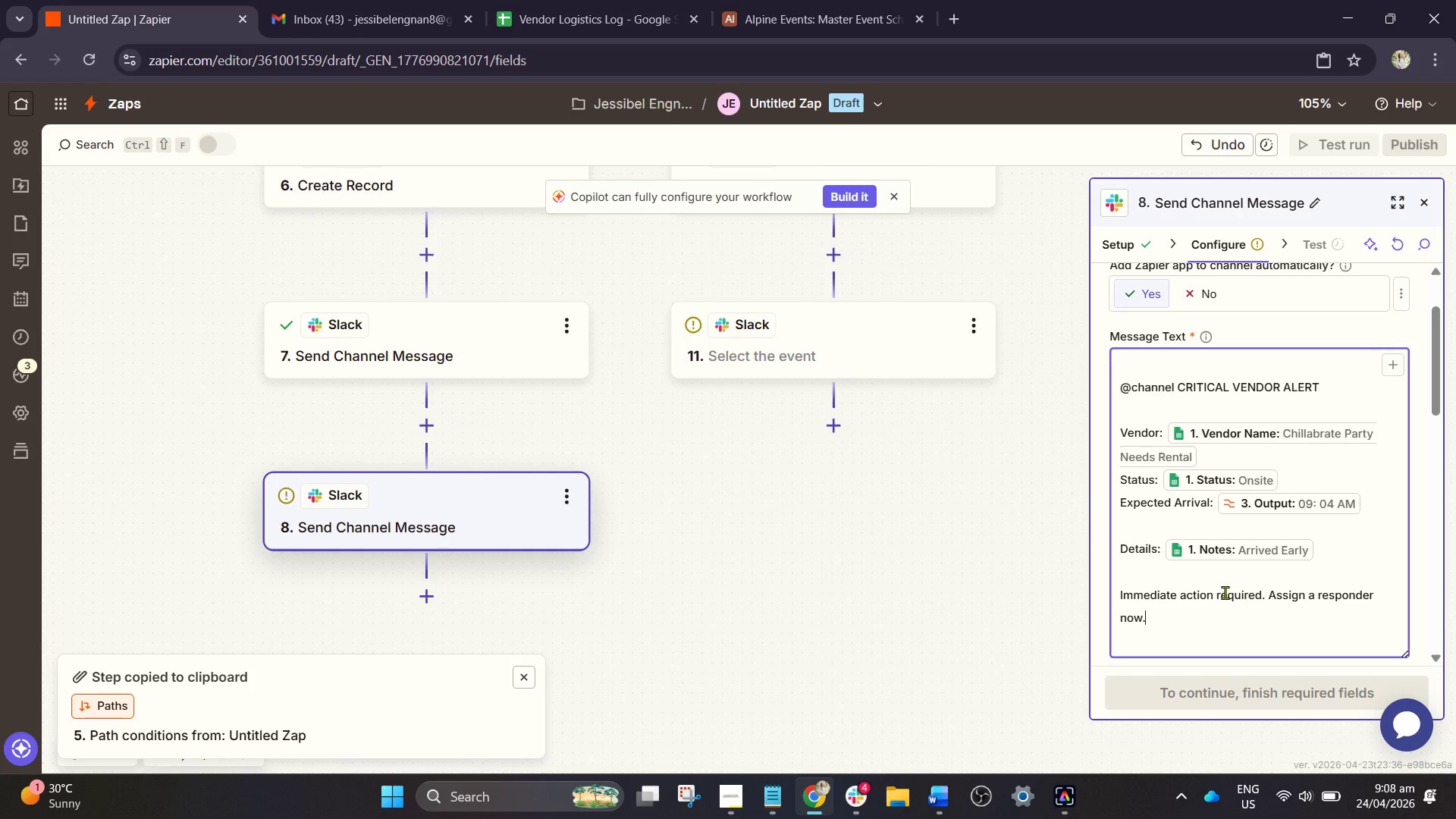 
wait(5.49)
 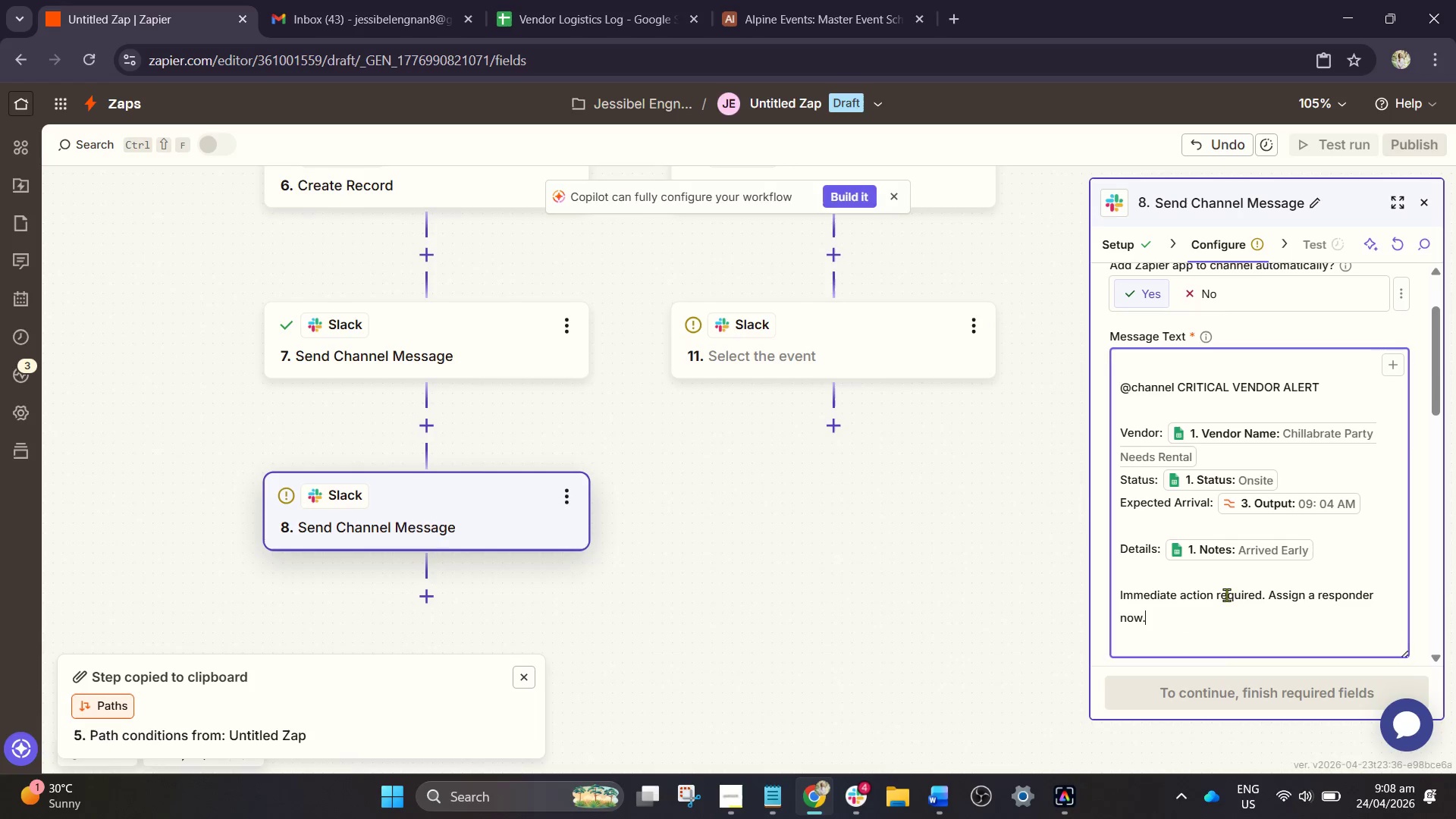 
key(NumpadEnter)
 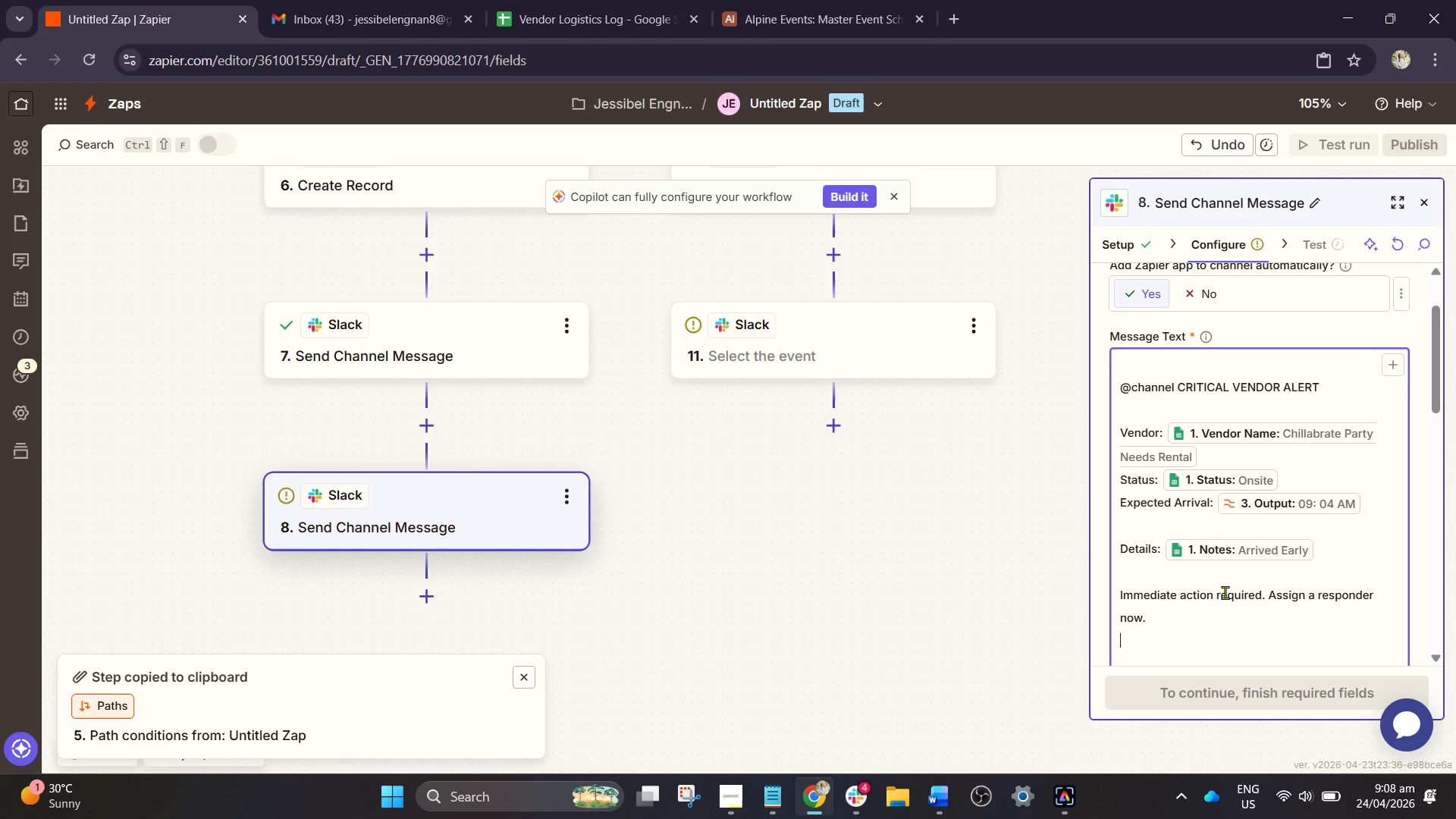 
key(NumpadEnter)
 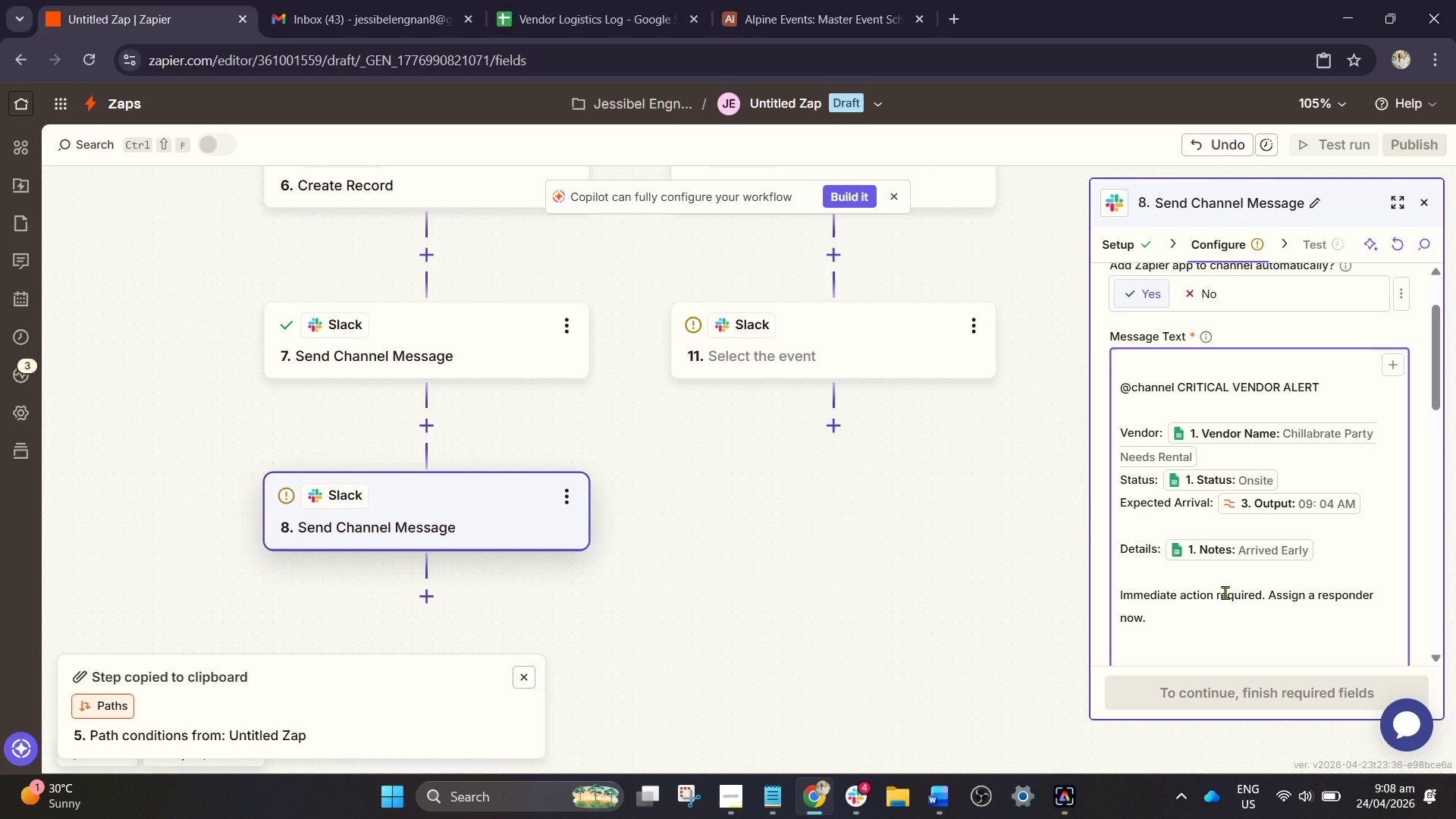 
key(Shift+Minus)
 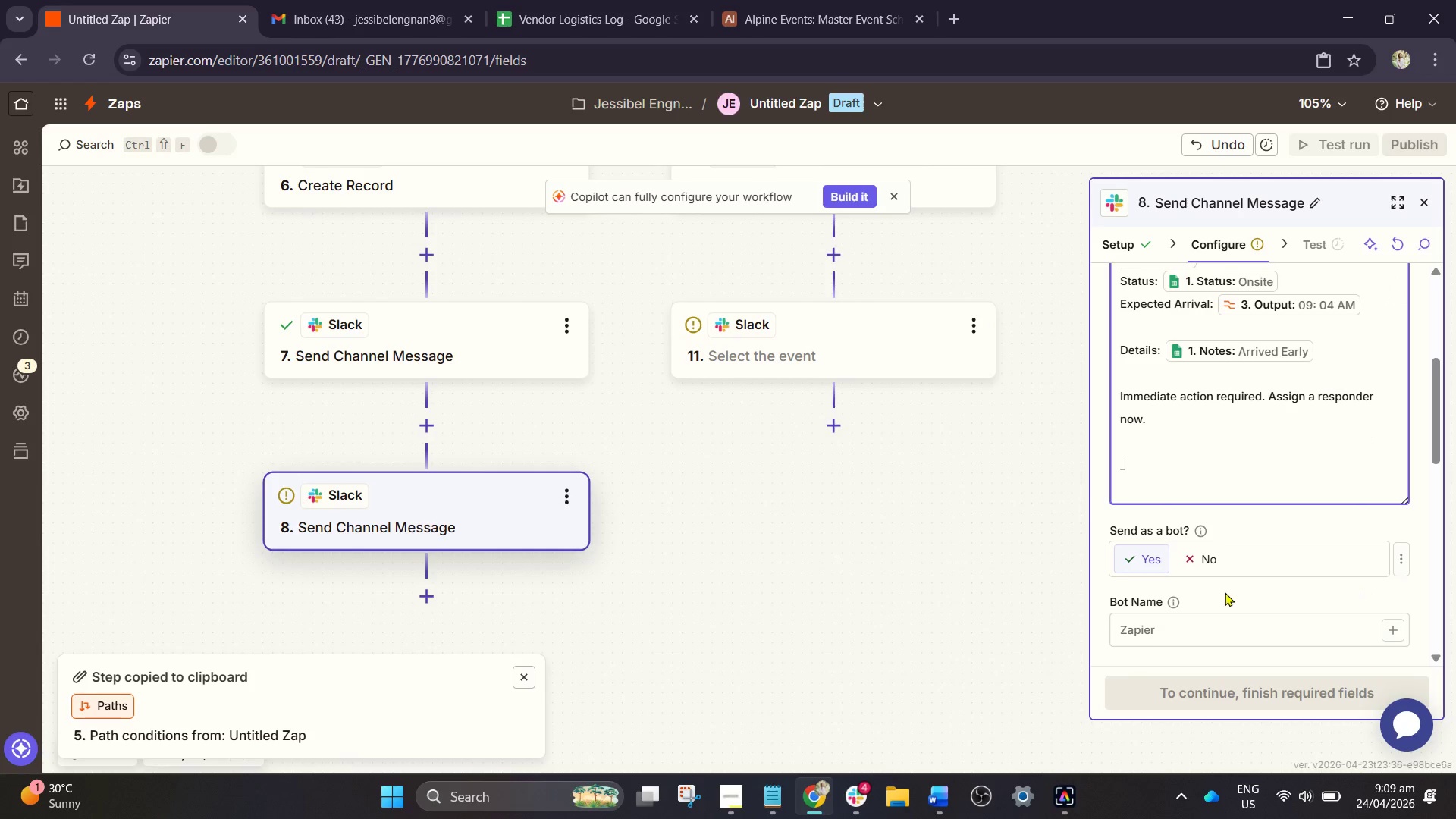 
key(Enter)
 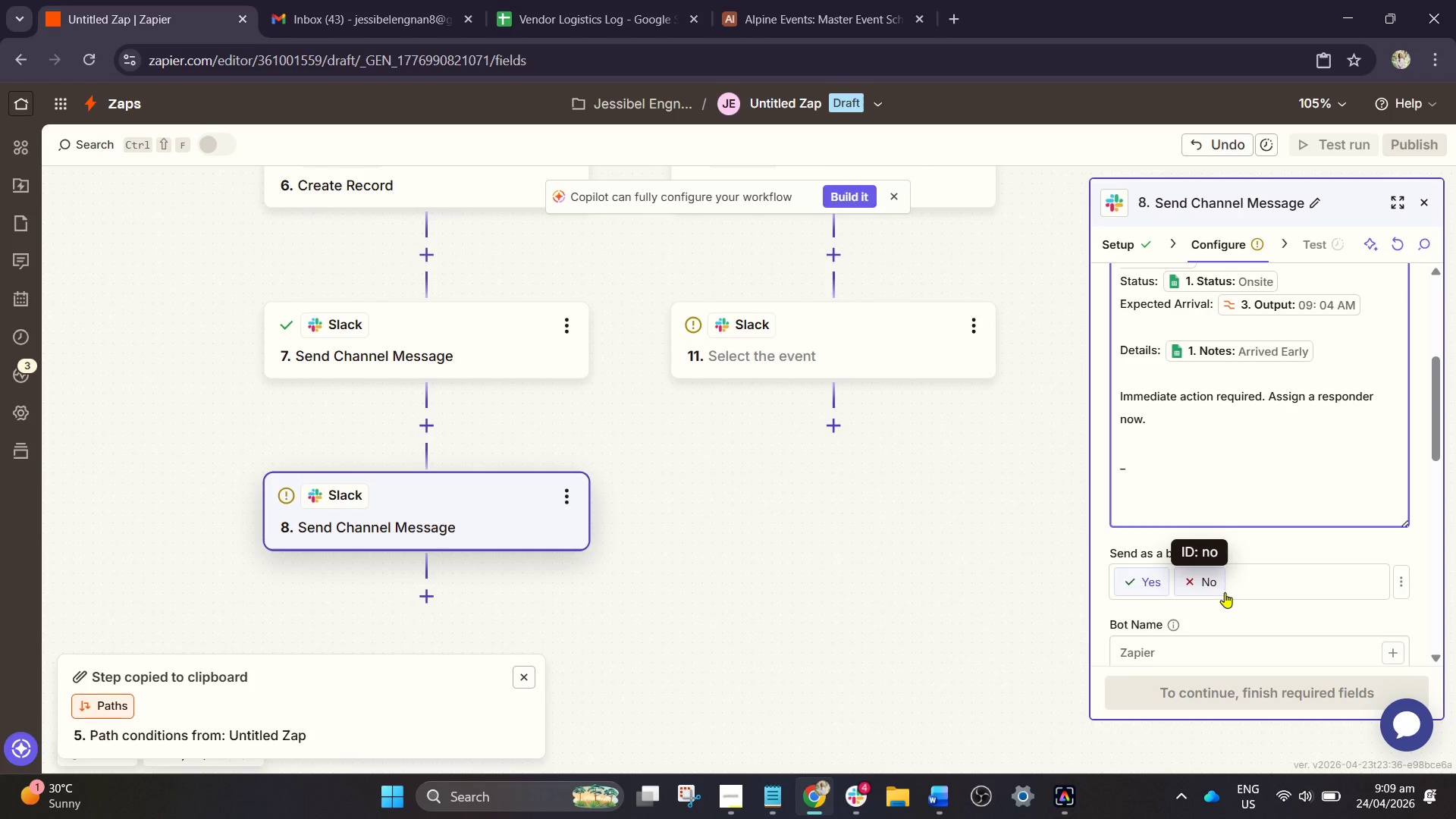 
type(Alpine Crisid)
key(Backspace)
type(s C)
 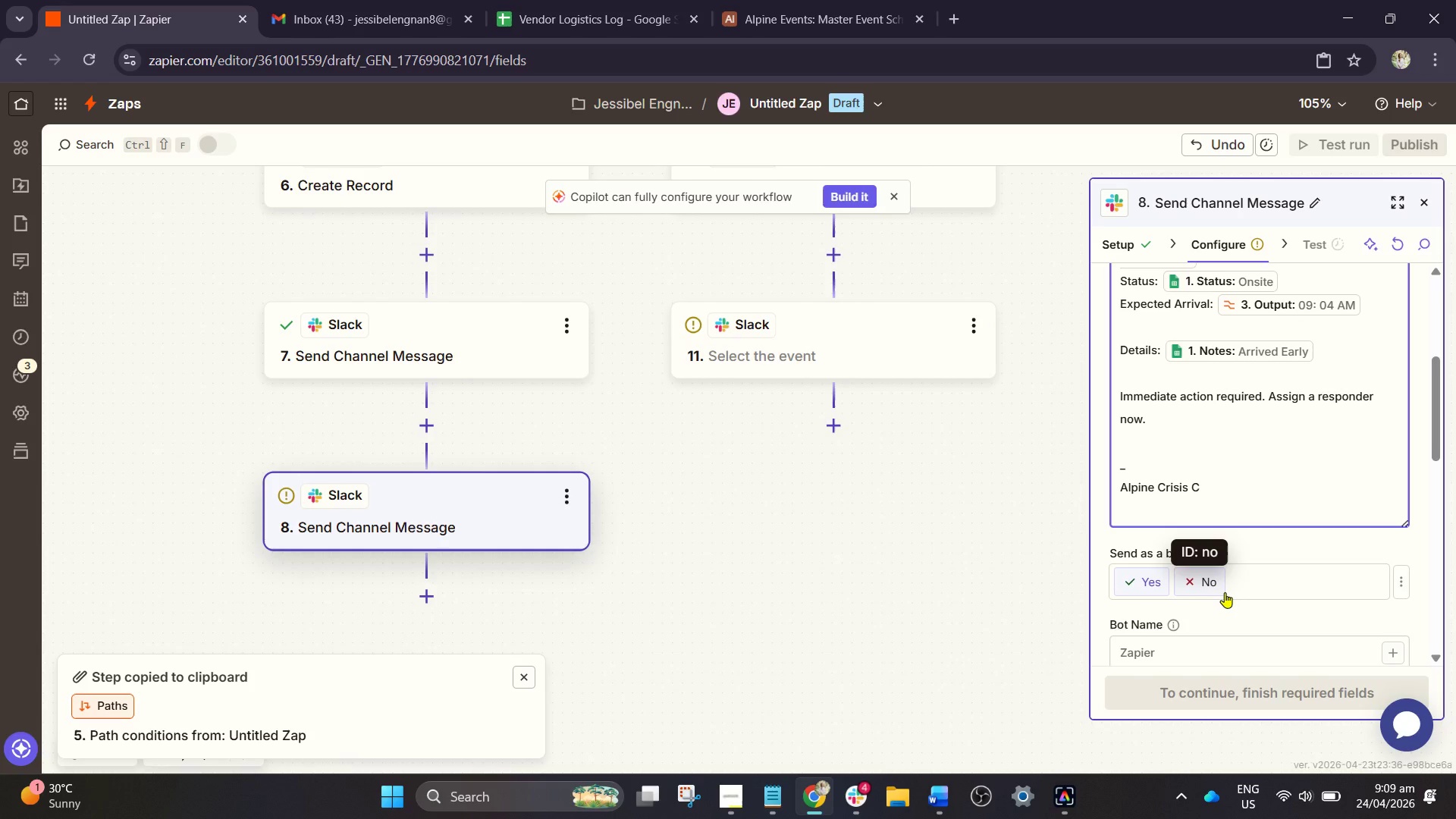 
wait(6.53)
 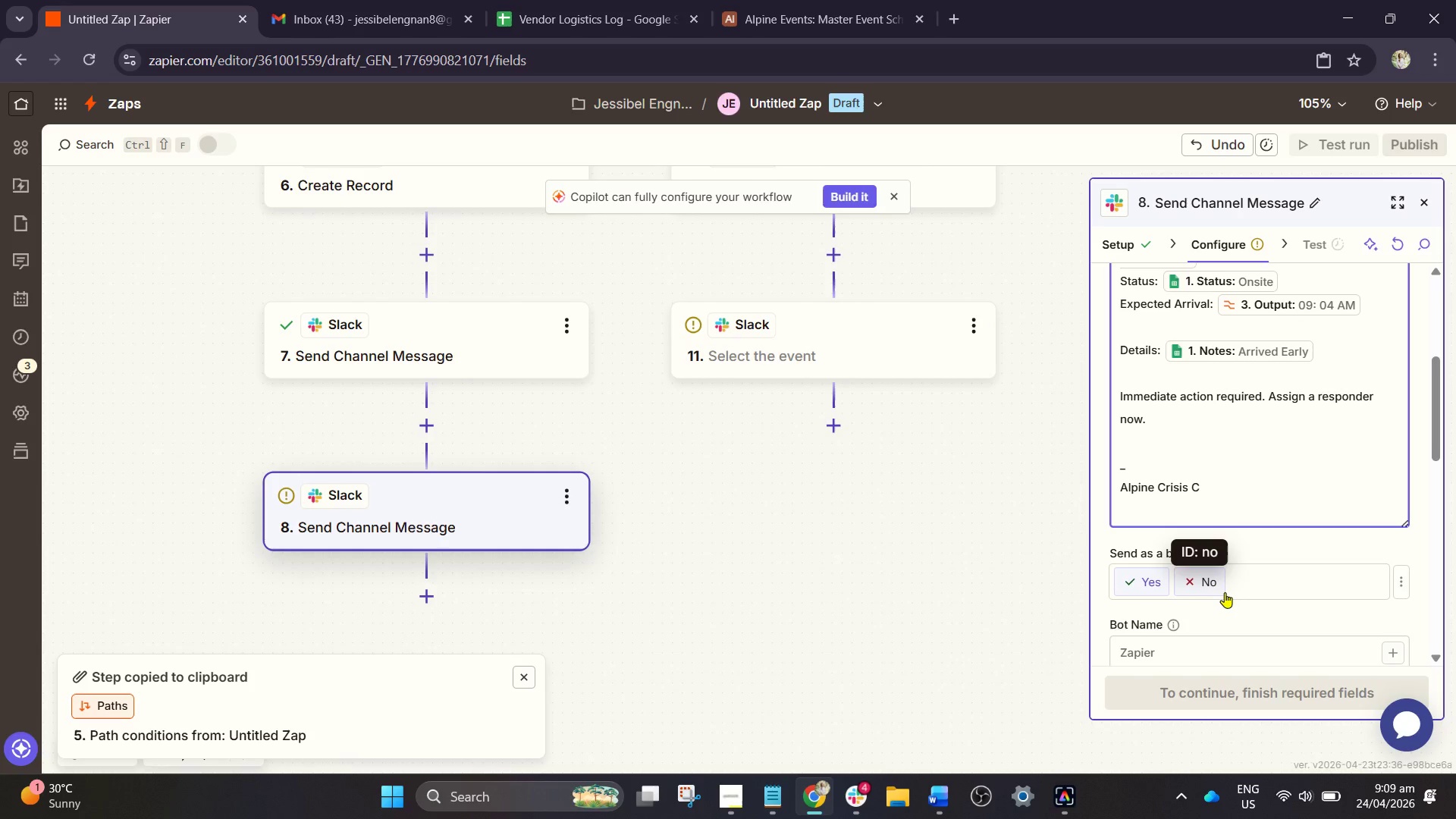 
type(ontt)
key(Backspace)
type(rol)
 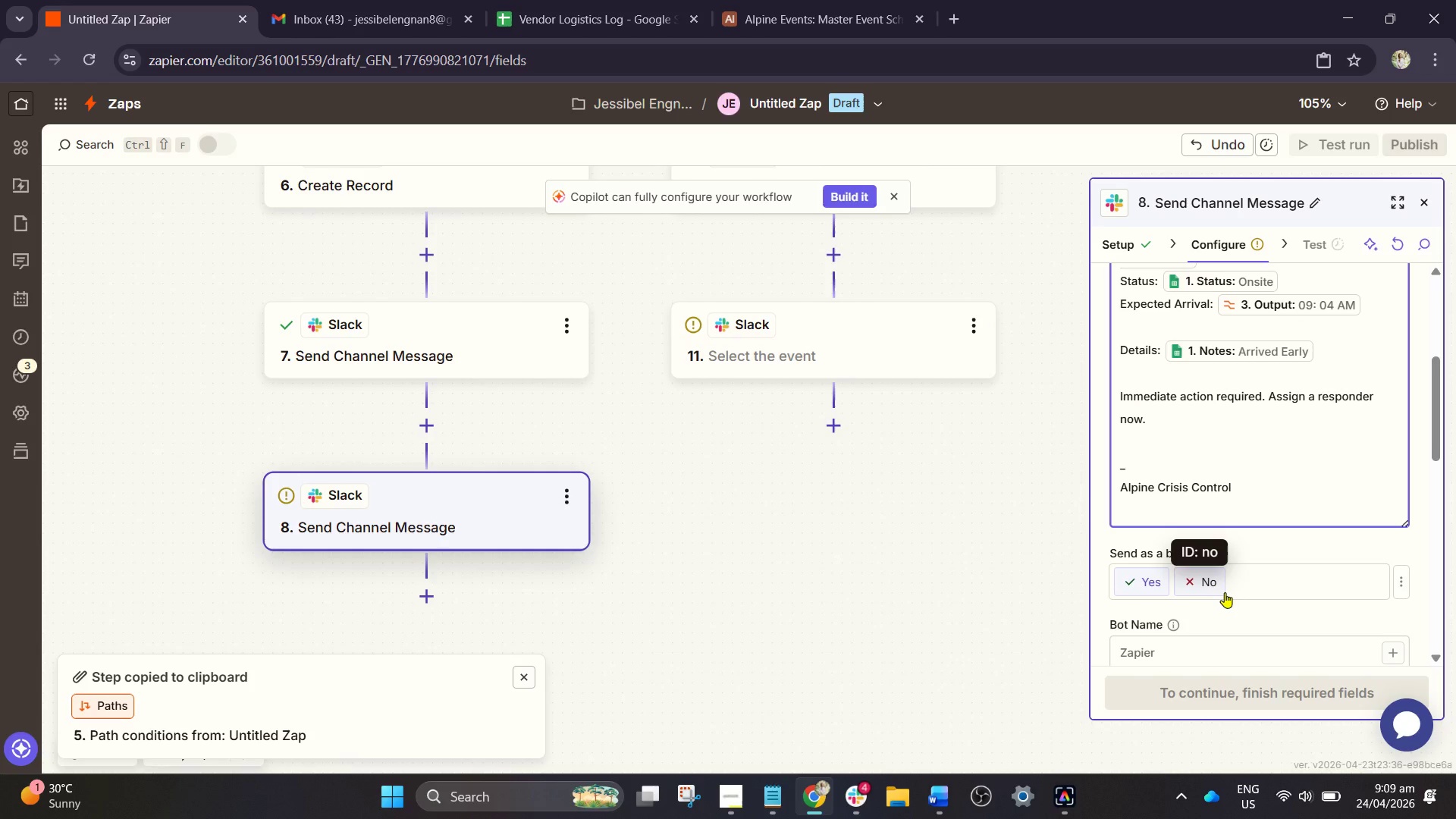 
wait(22.64)
 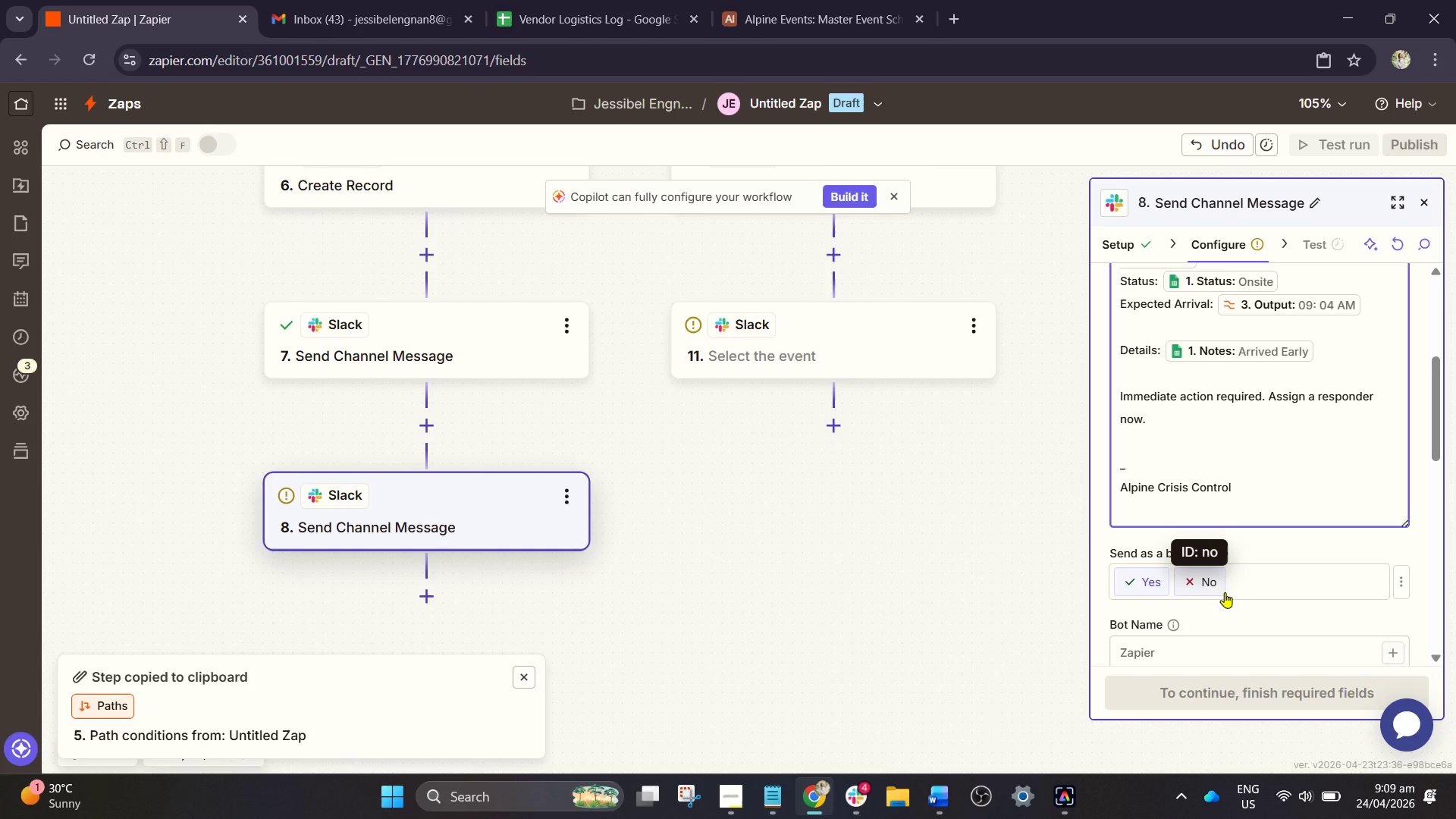 
scroll: coordinate [1151, 370], scroll_direction: up, amount: 3.0
 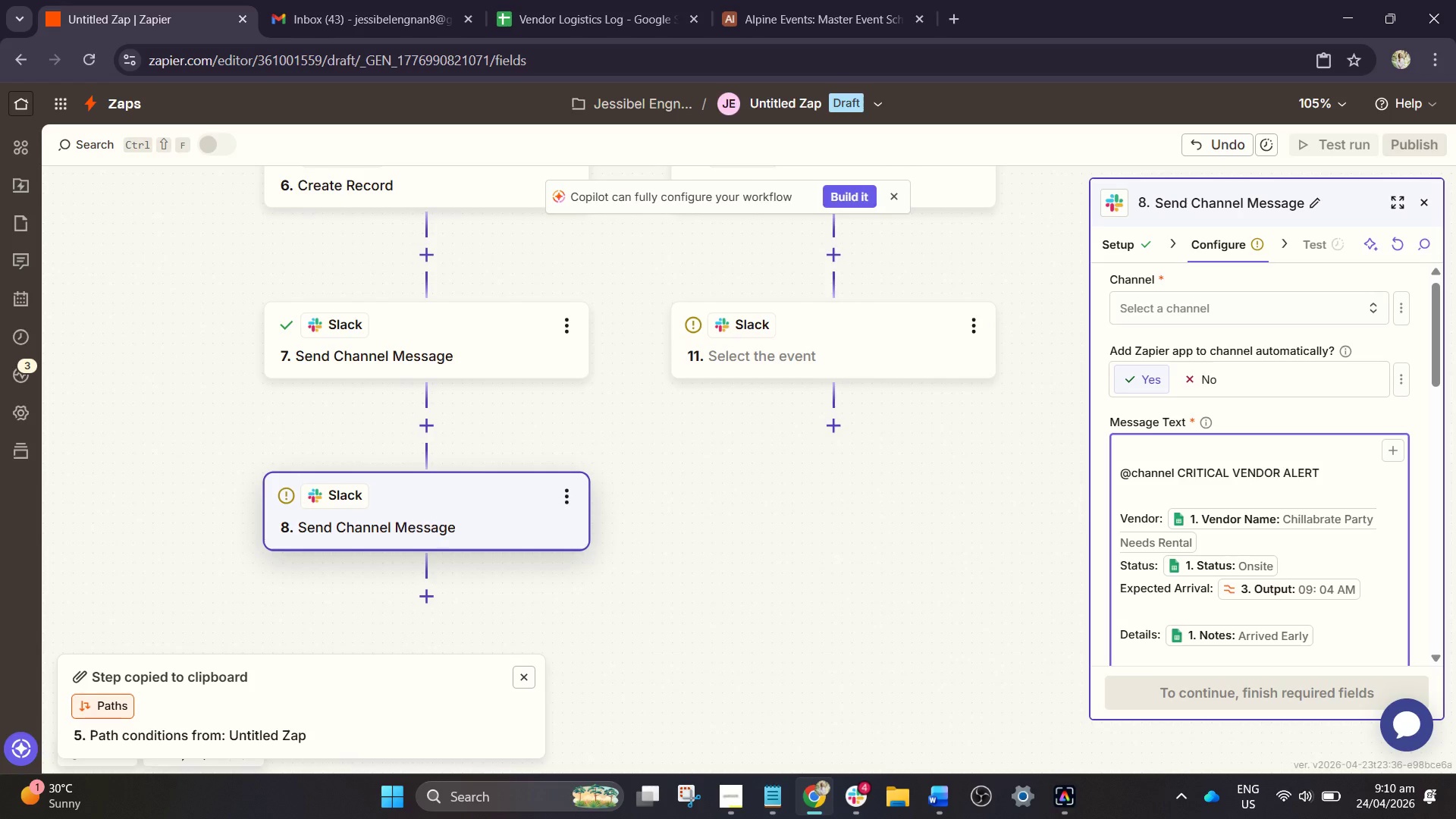 
wait(35.98)
 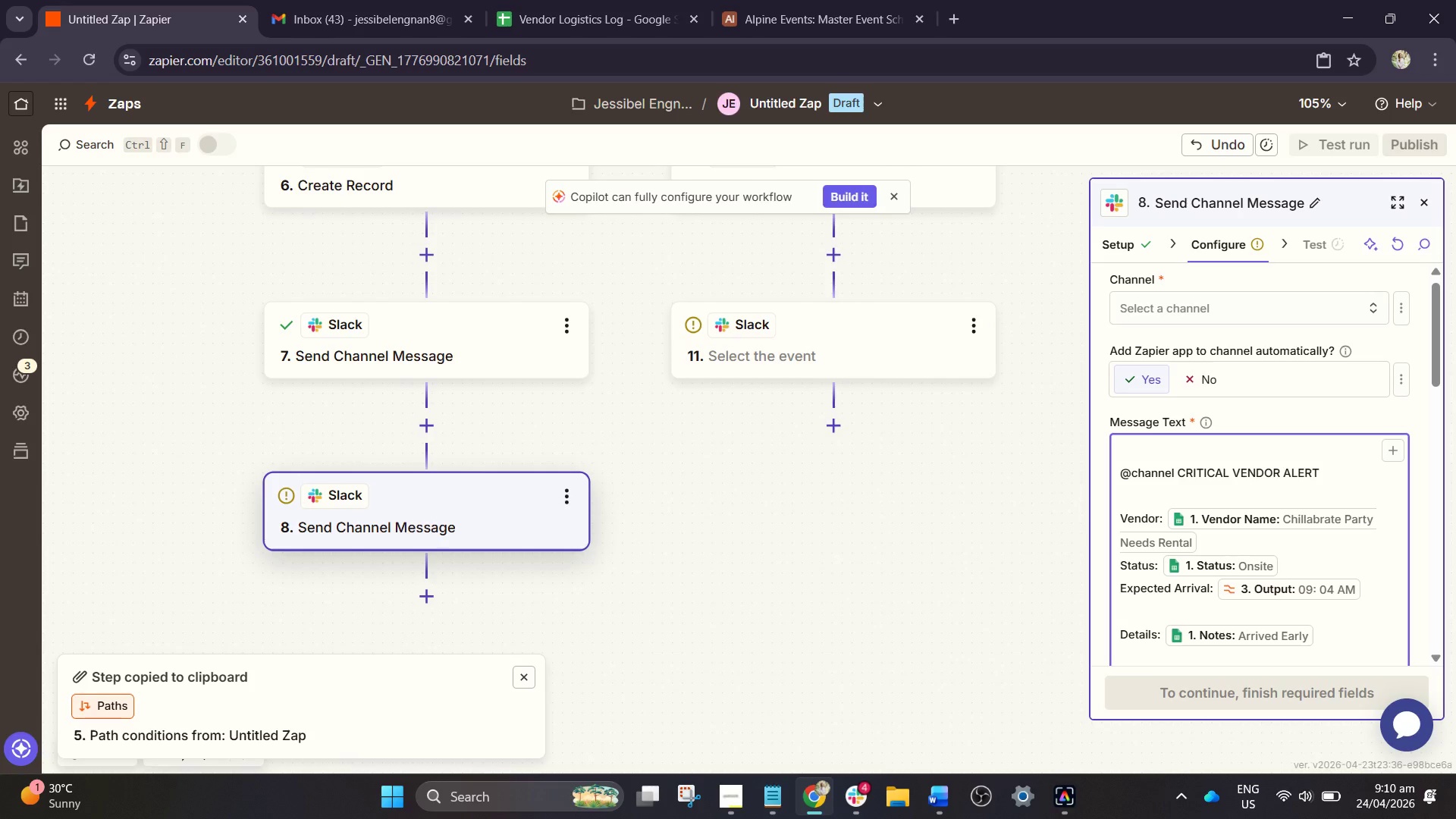 
scroll: coordinate [1189, 648], scroll_direction: up, amount: 3.0
 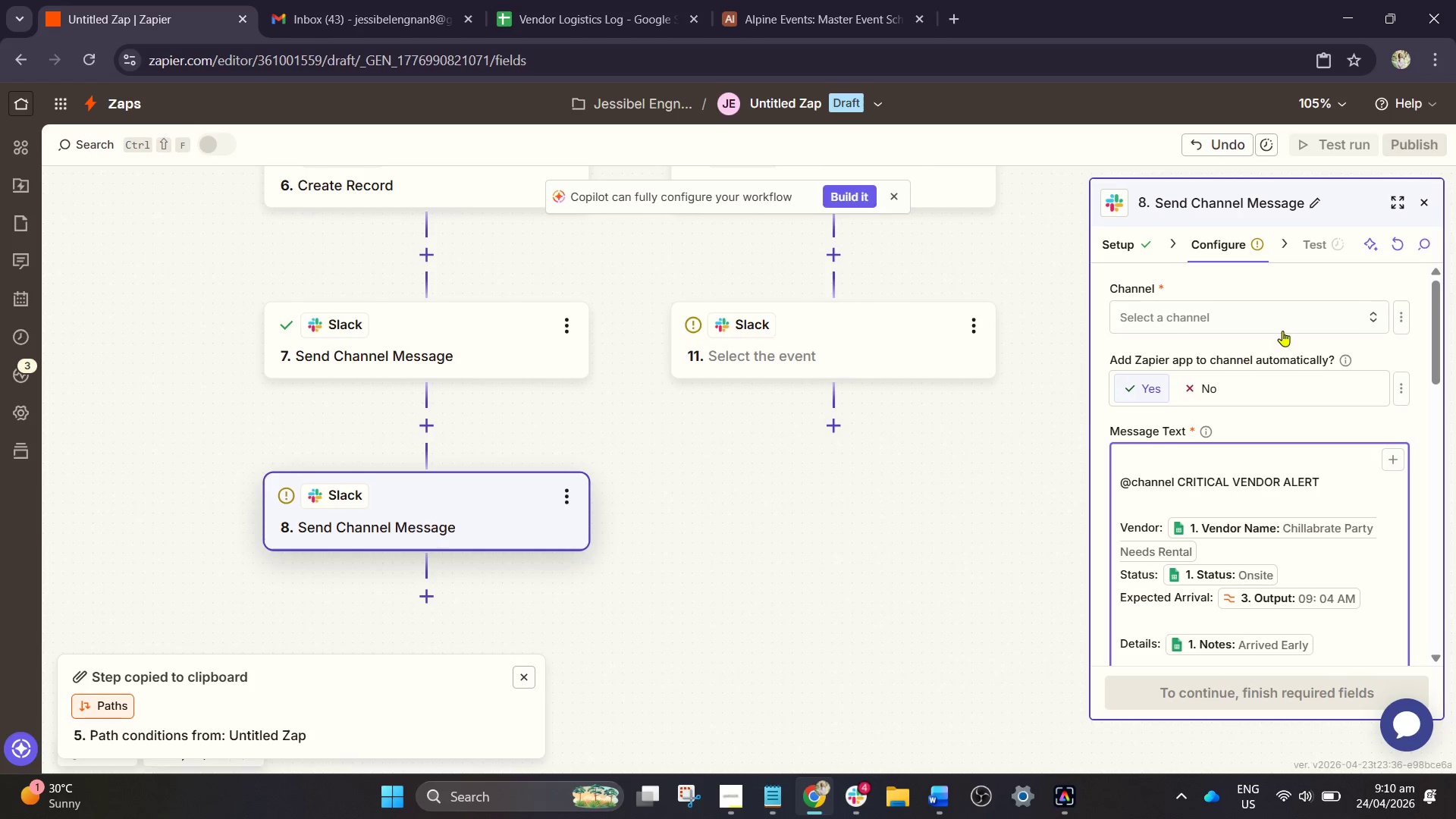 
left_click([1289, 319])
 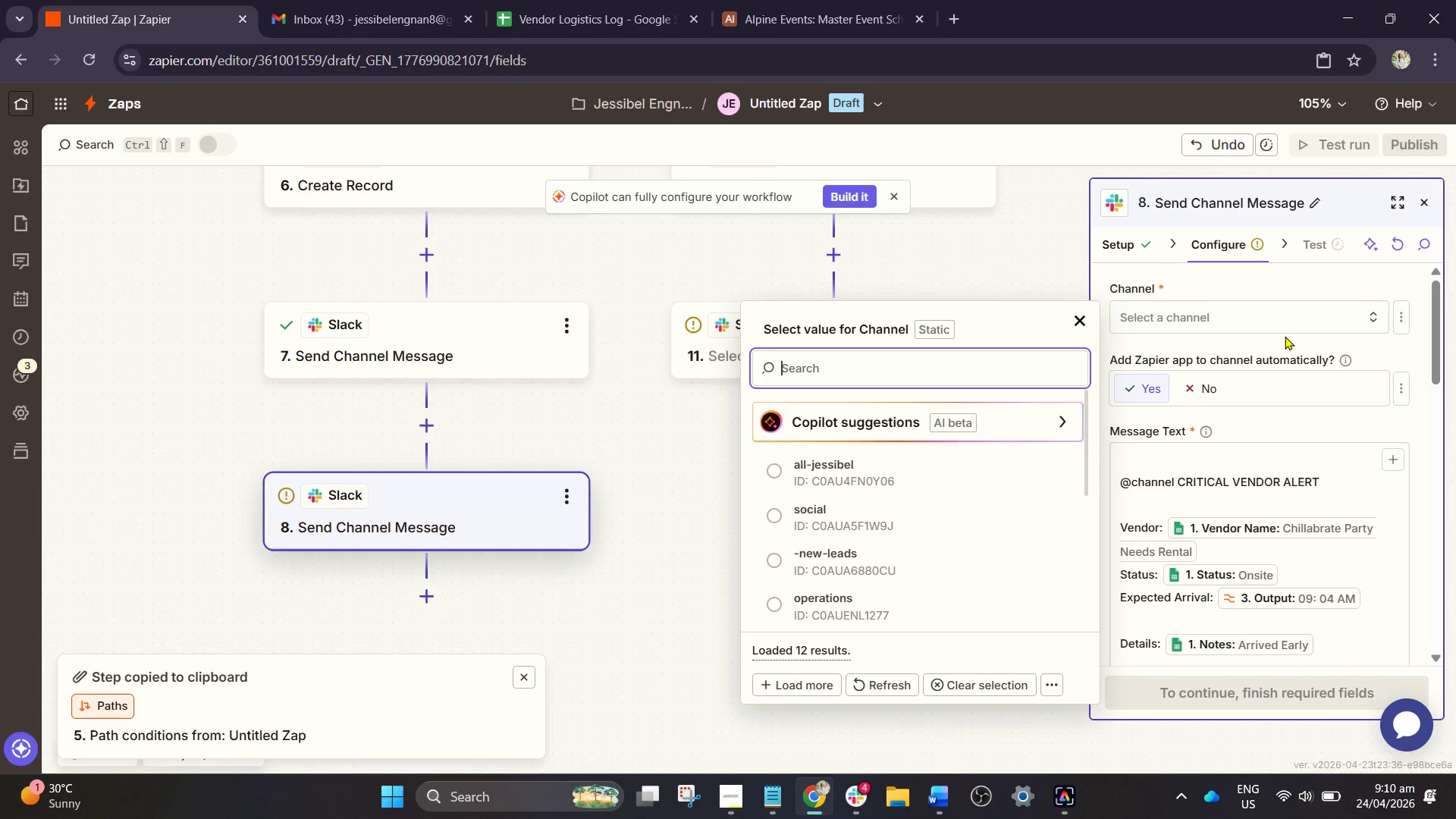 
scroll: coordinate [964, 512], scroll_direction: down, amount: 4.0
 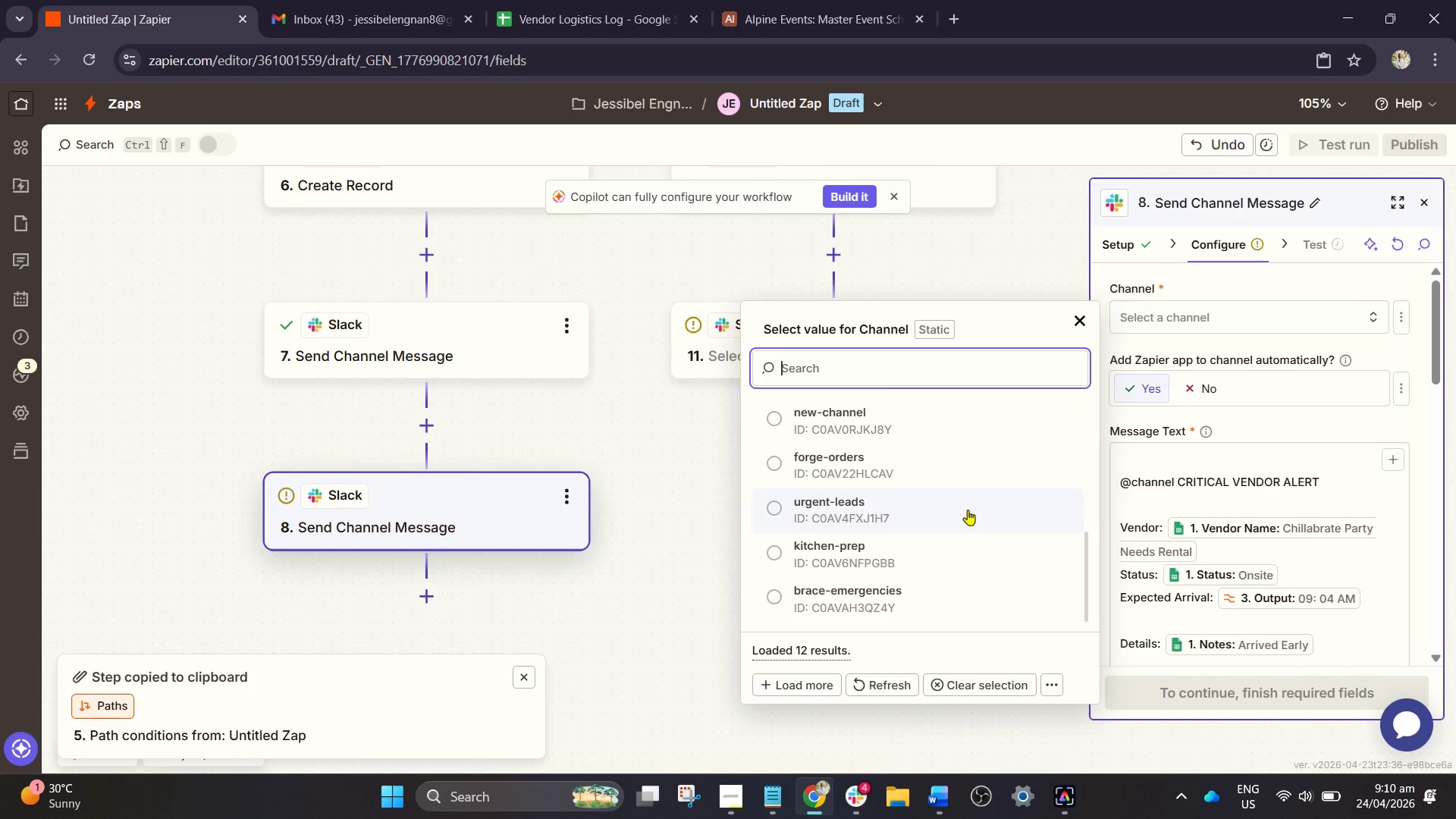 
scroll: coordinate [968, 510], scroll_direction: up, amount: 5.0
 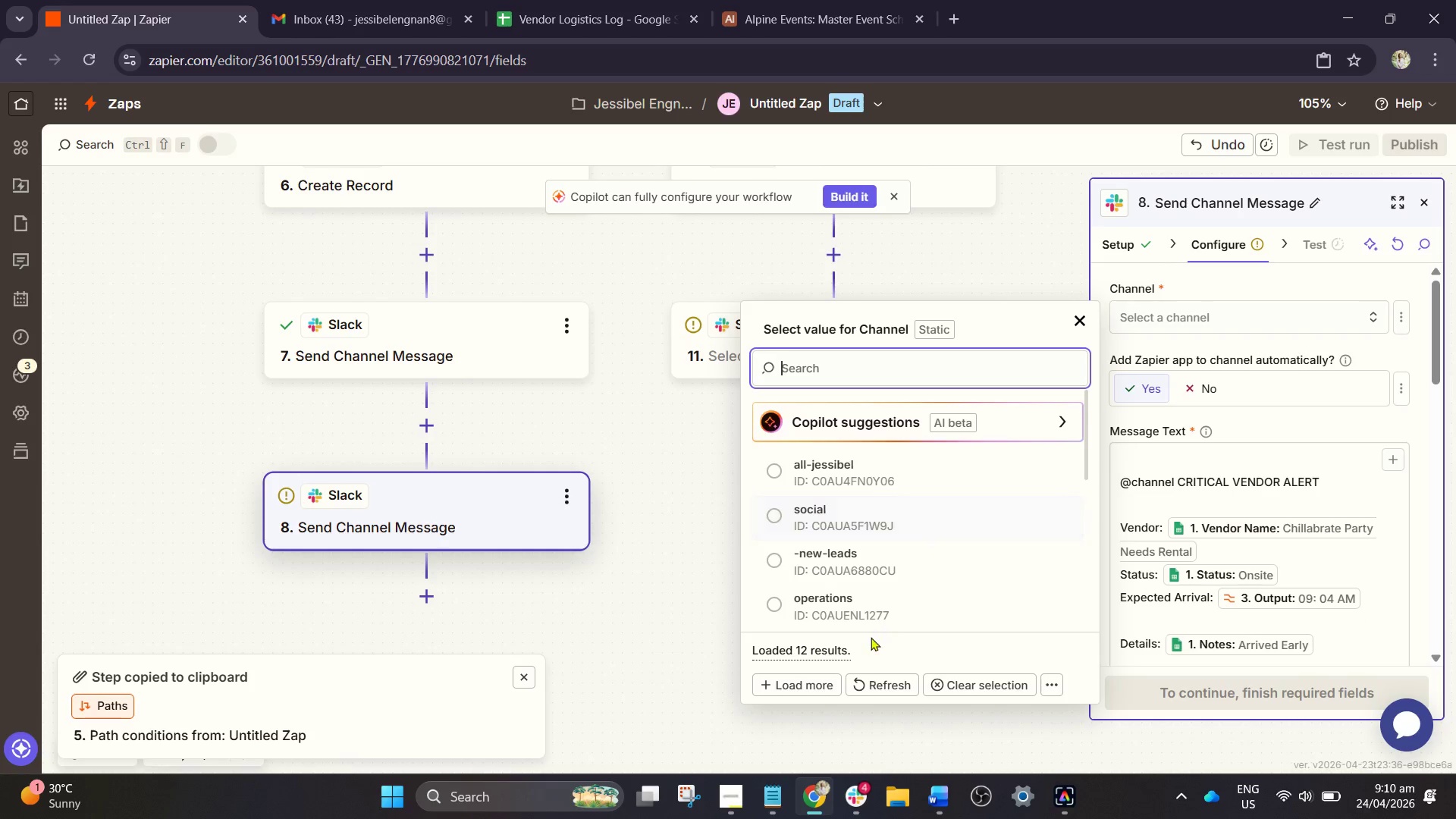 
double_click([886, 694])
 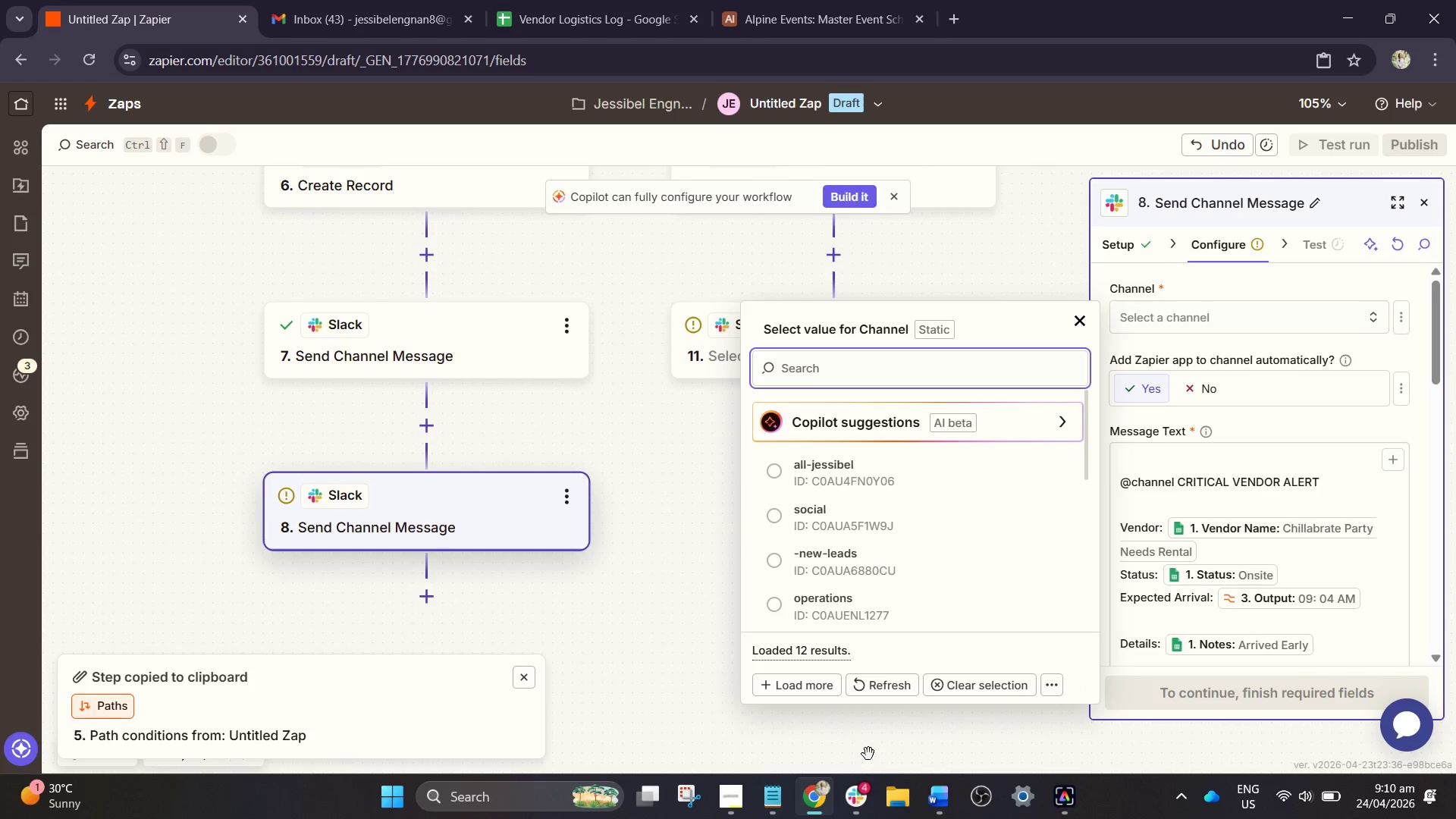 
left_click([854, 804])
 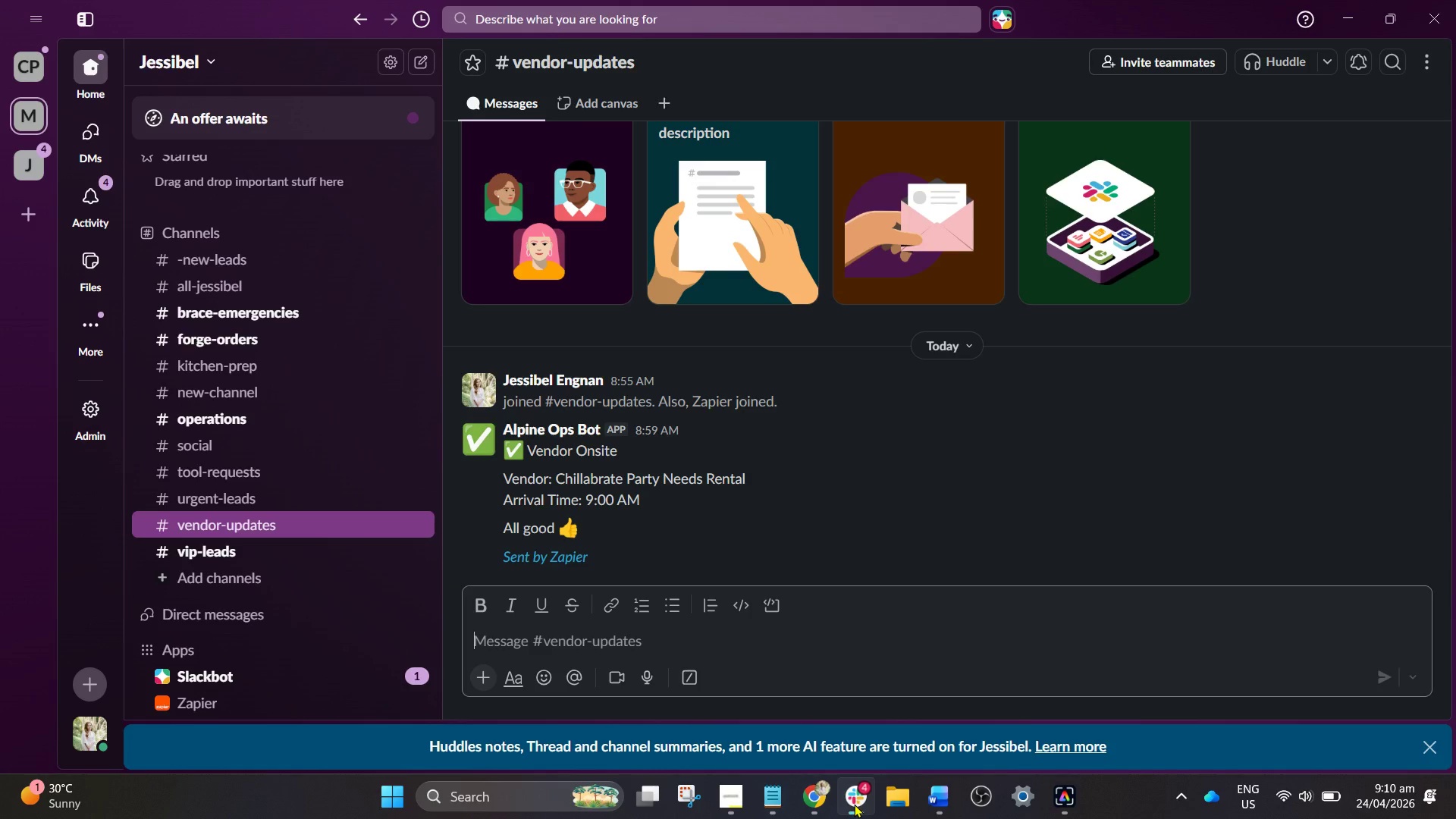 
left_click([854, 804])
 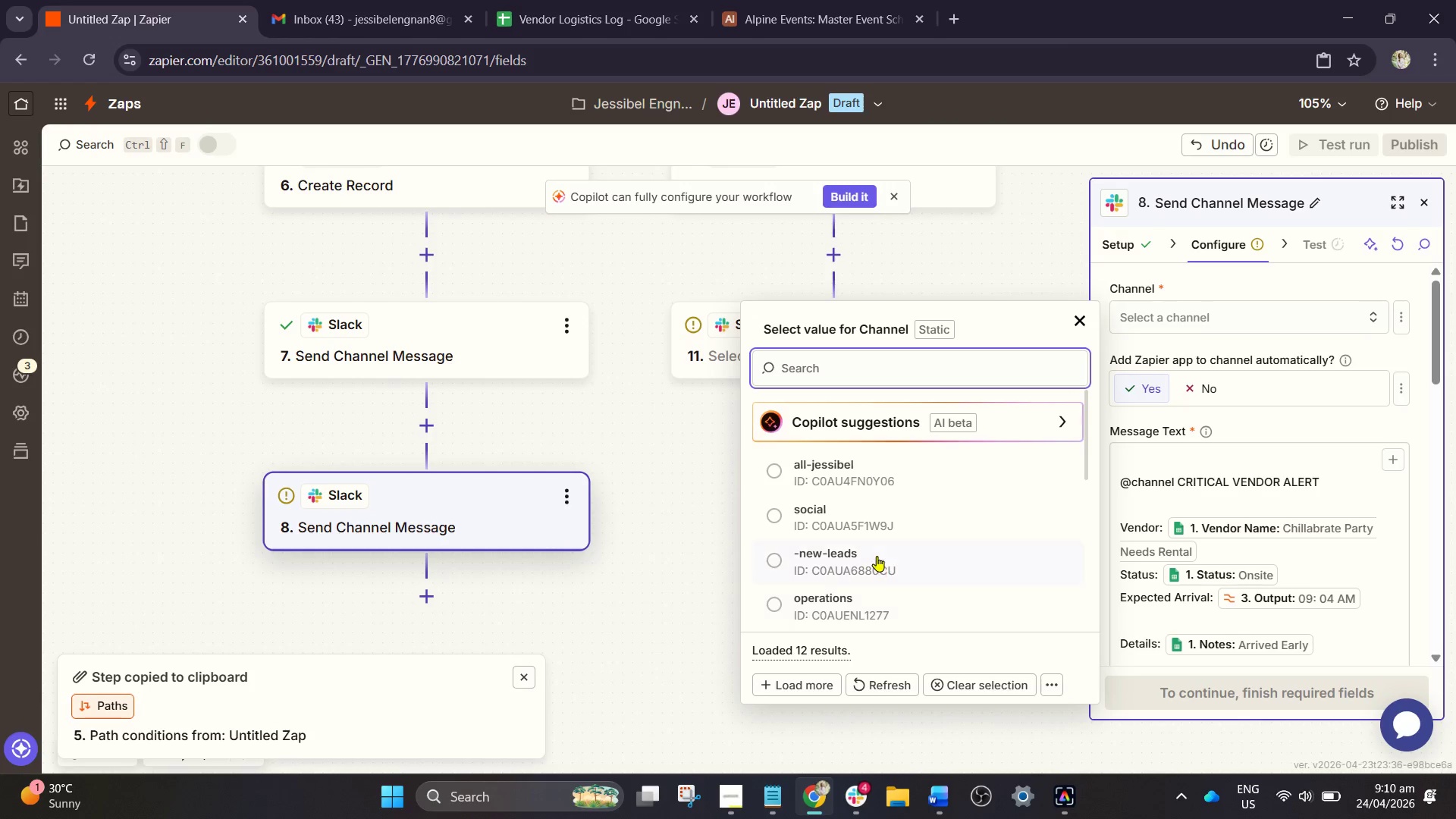 
scroll: coordinate [877, 556], scroll_direction: down, amount: 1.0
 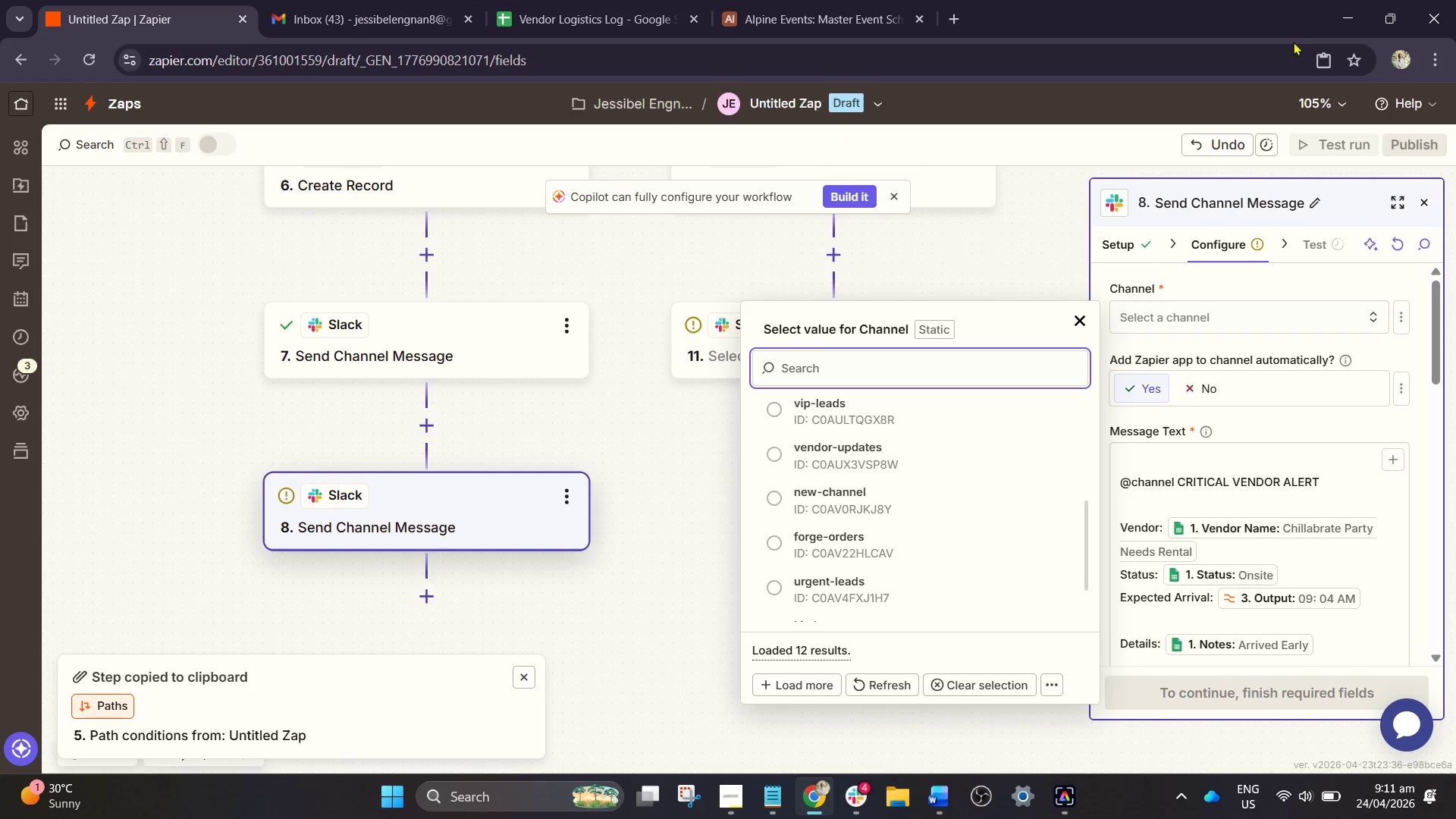 
wait(53.97)
 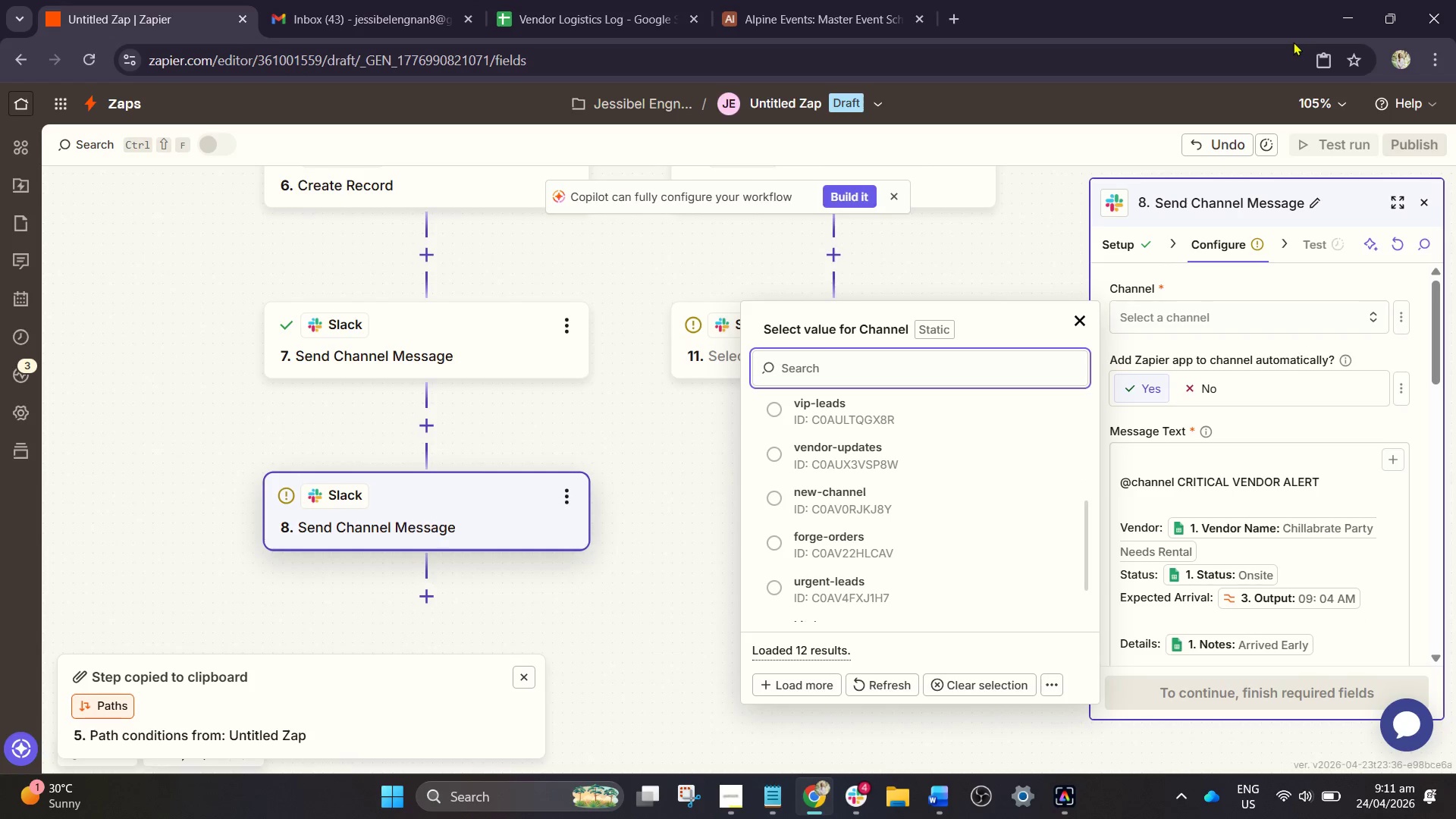 
left_click([992, 240])
 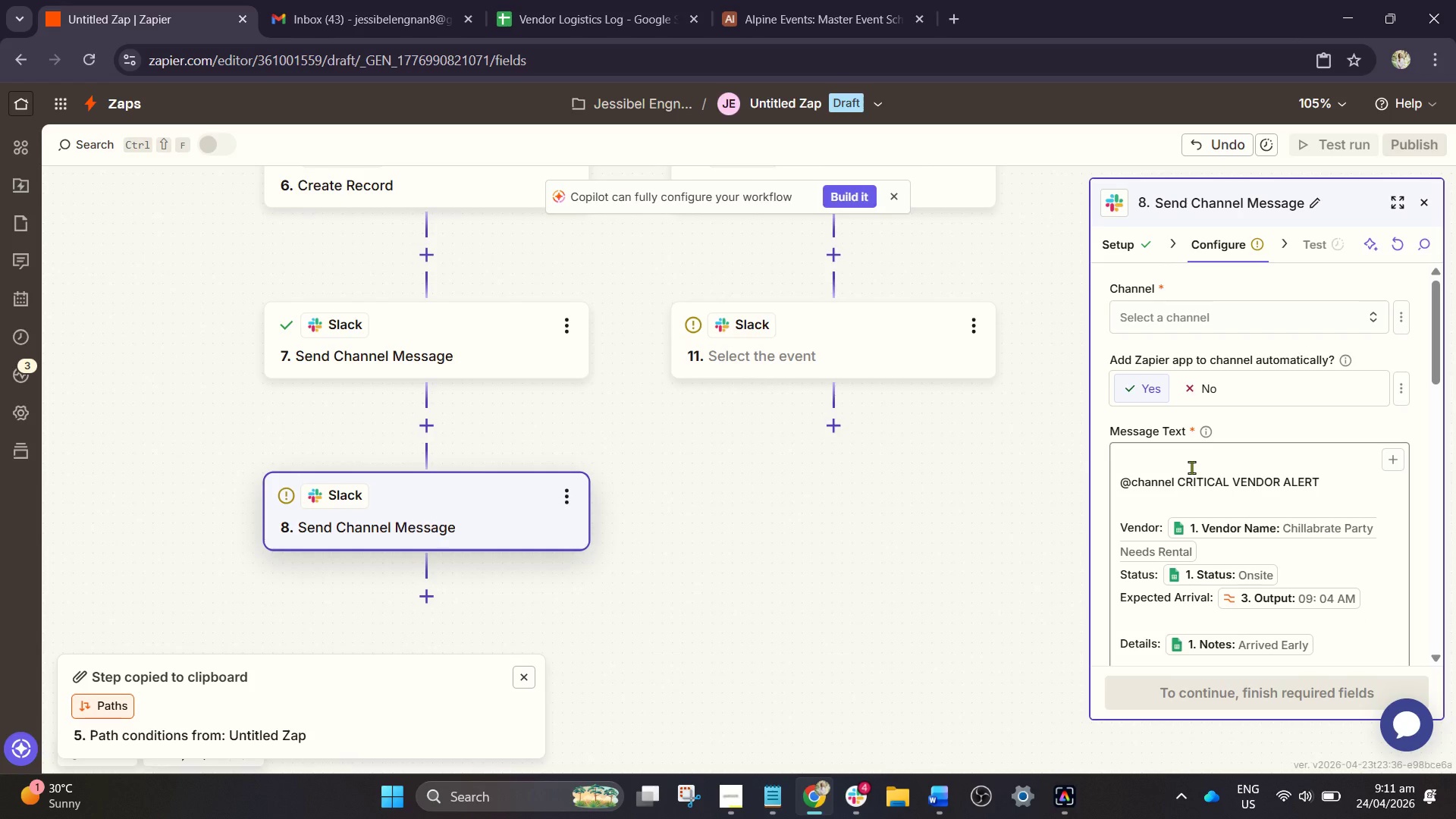 
scroll: coordinate [1172, 344], scroll_direction: up, amount: 4.0
 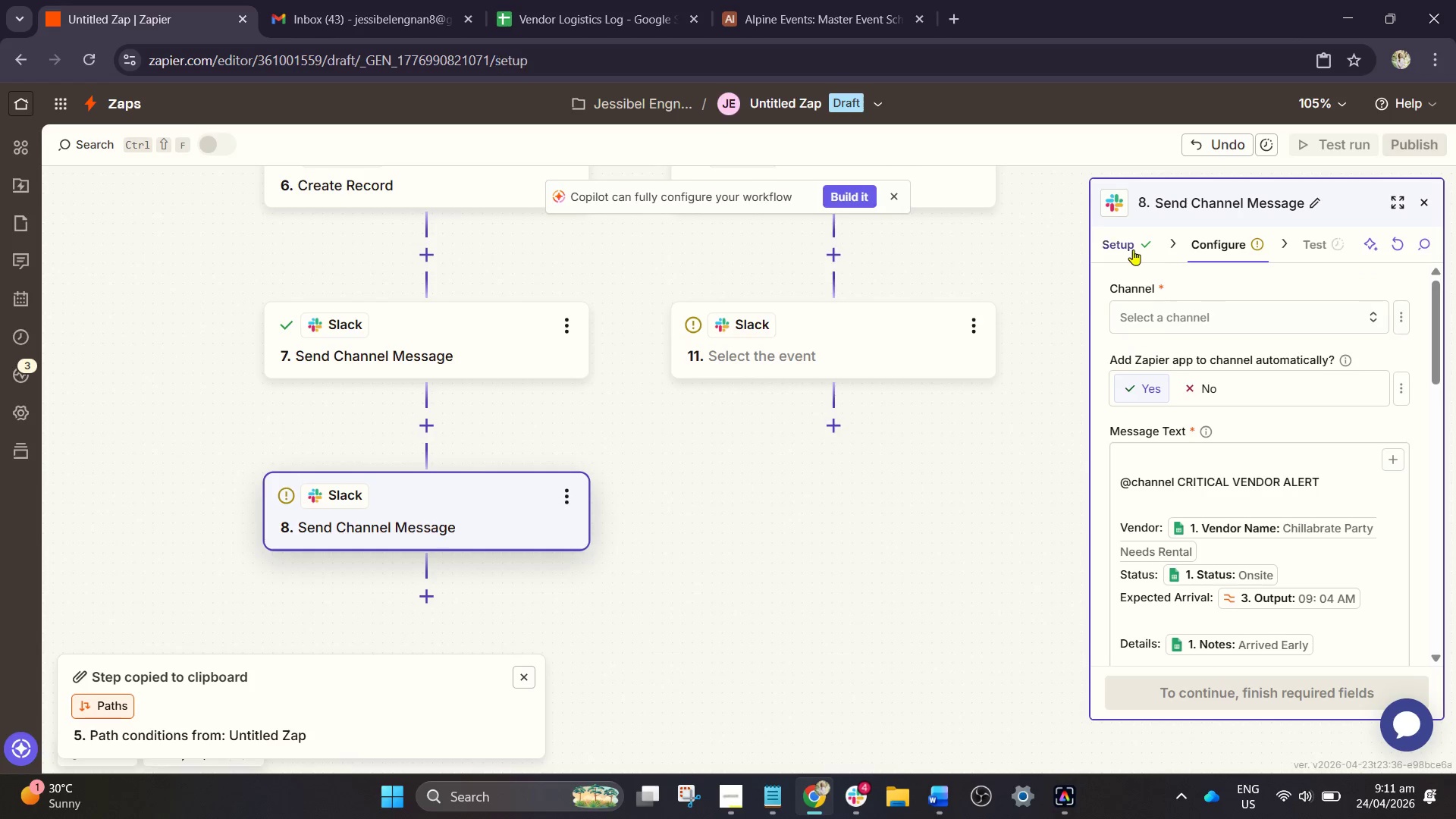 
double_click([1133, 249])
 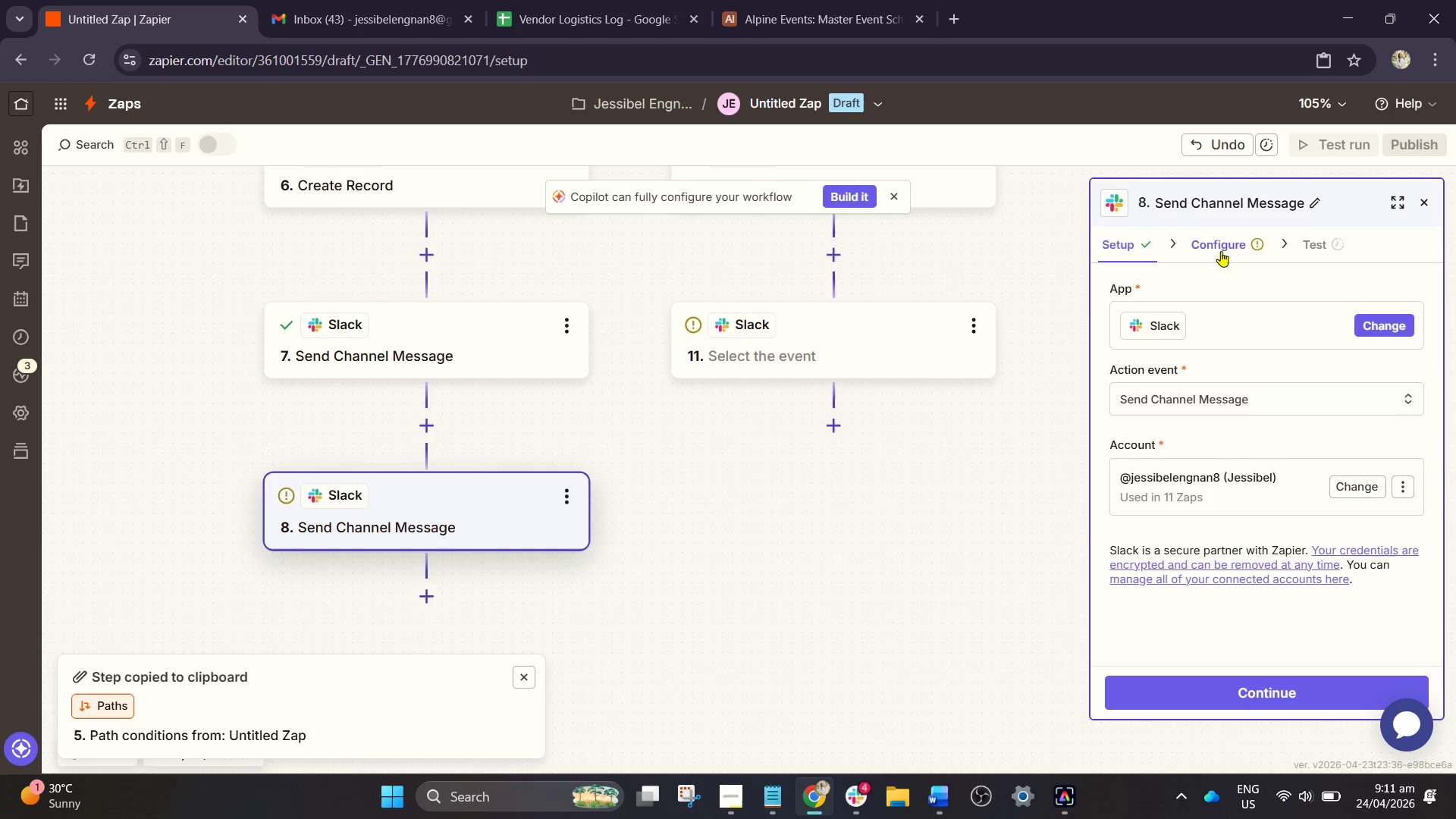 
scroll: coordinate [1210, 407], scroll_direction: down, amount: 7.0
 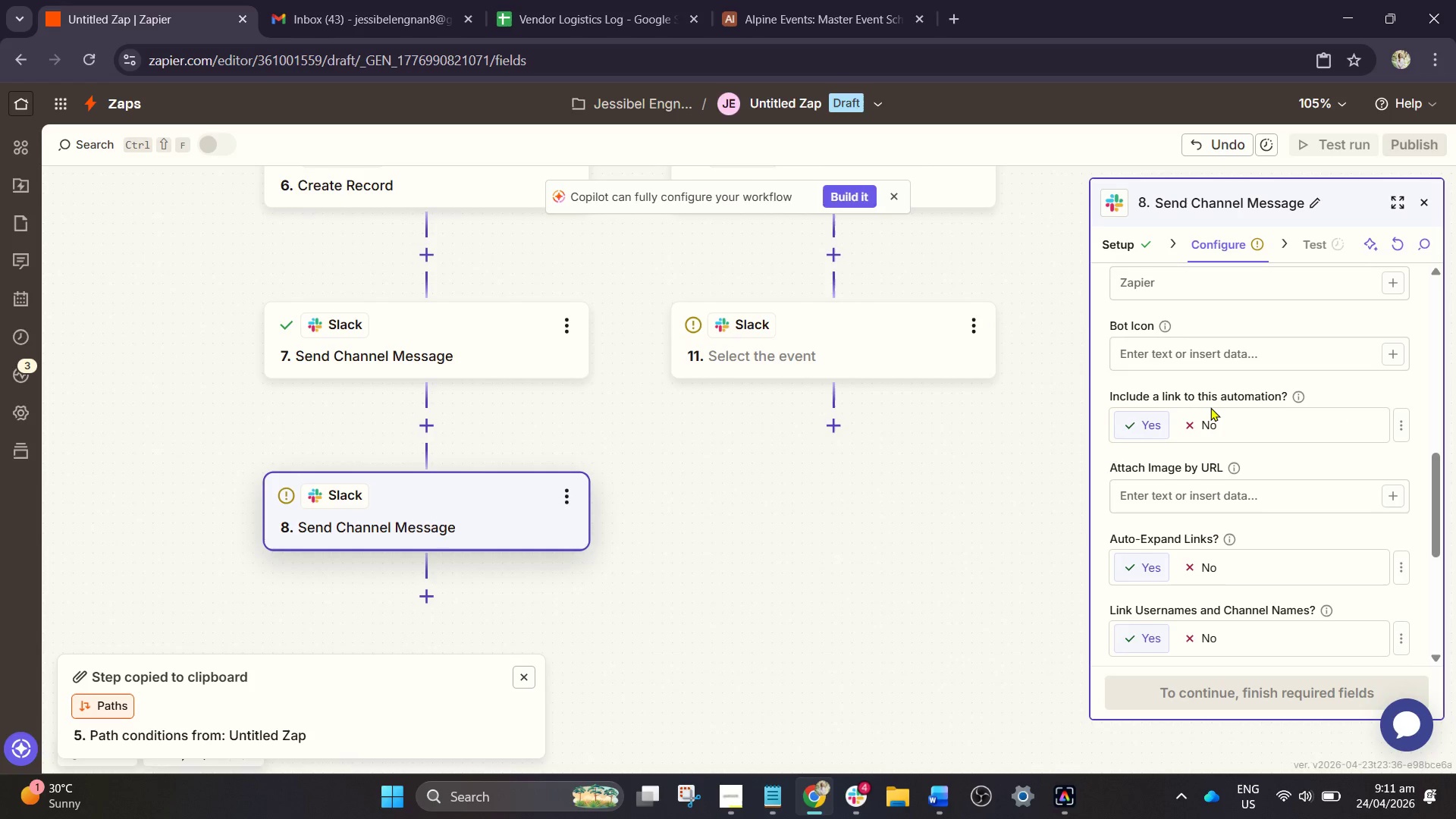 
scroll: coordinate [1210, 407], scroll_direction: up, amount: 3.0
 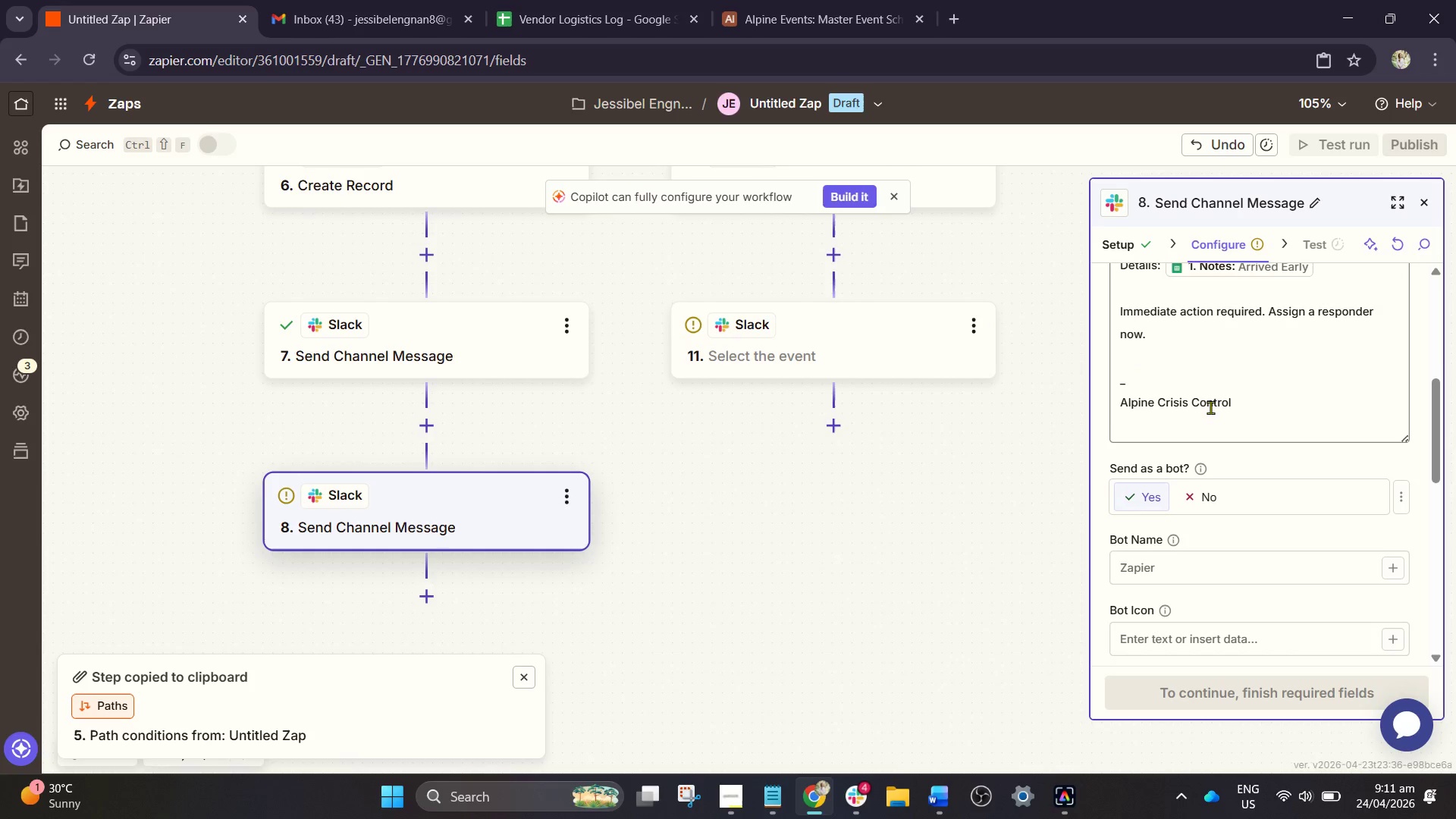 
scroll: coordinate [1210, 407], scroll_direction: down, amount: 1.0
 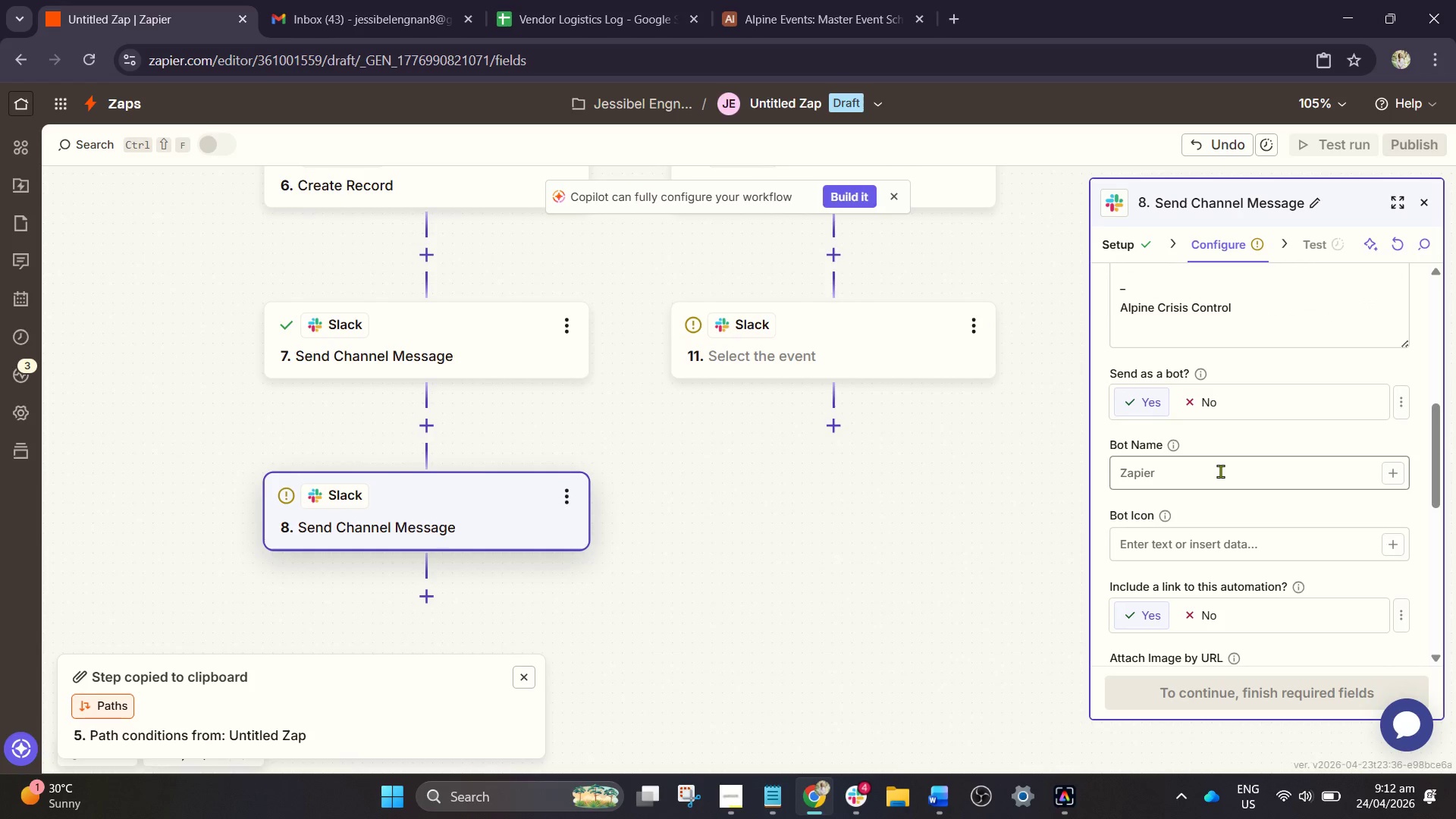 
left_click([1220, 471])
 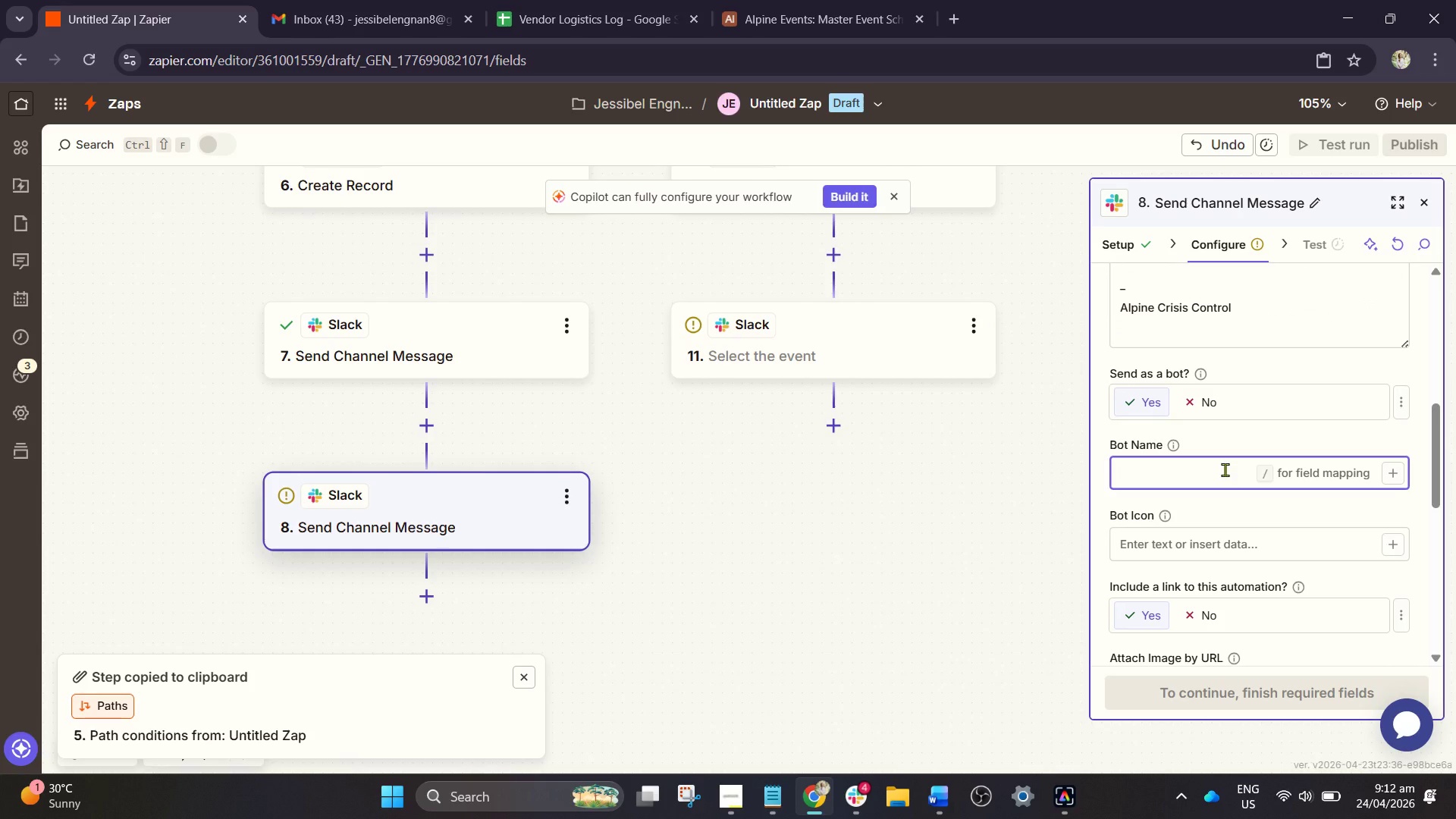 
type(a)
key(Backspace)
type(/alp)
 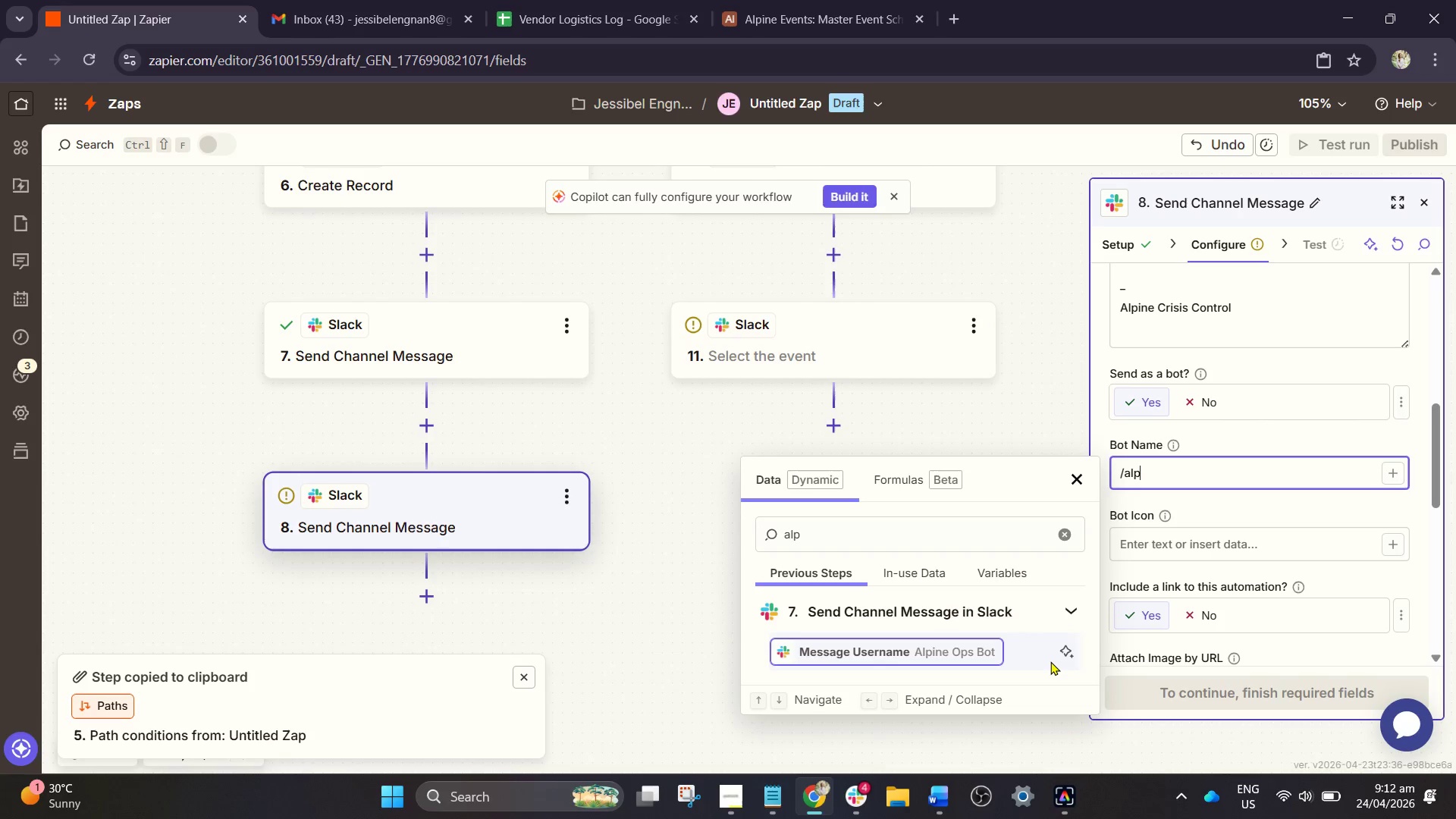 
wait(19.81)
 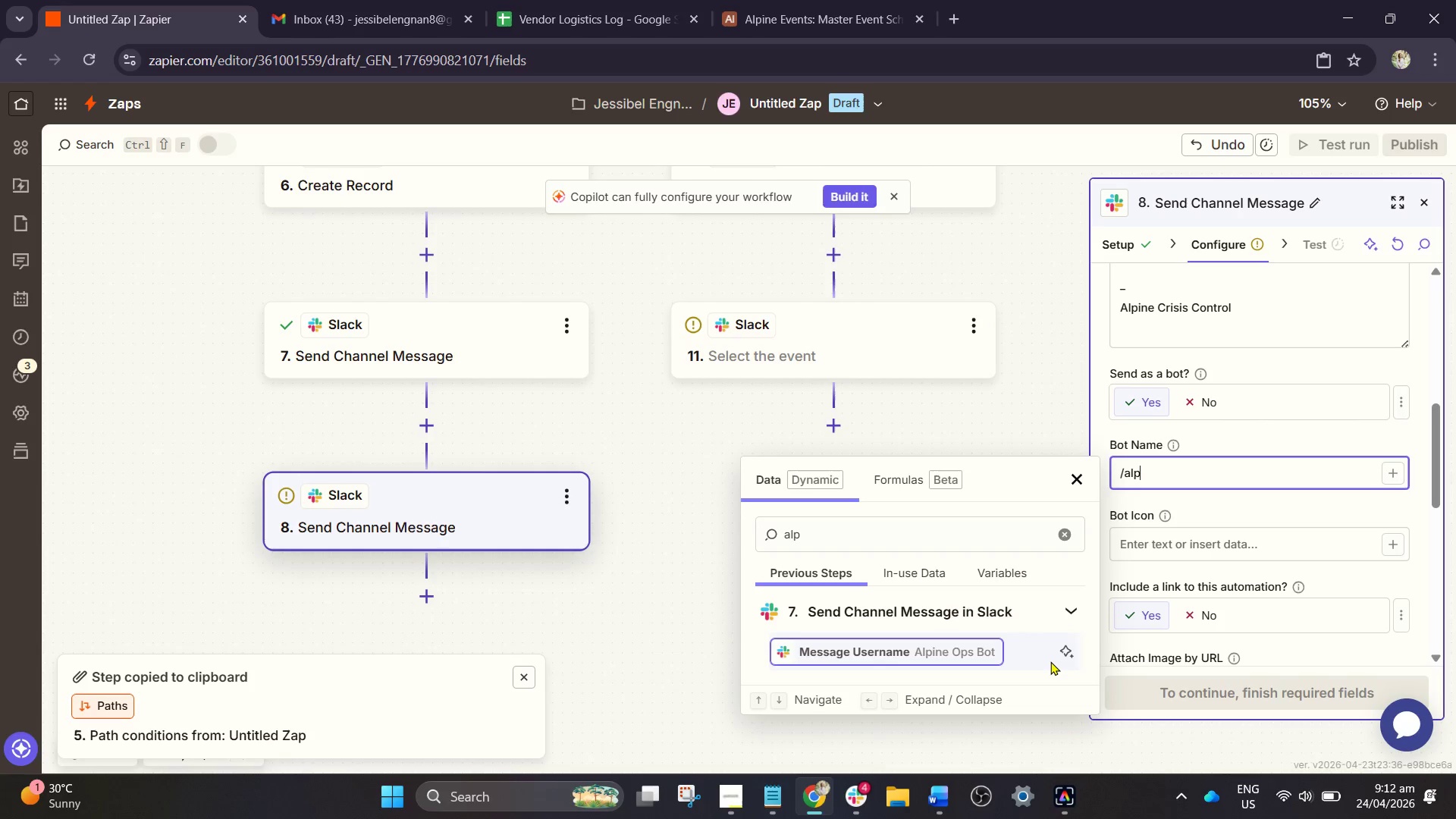 
left_click_drag(start_coordinate=[1171, 484], to_coordinate=[1112, 491])
 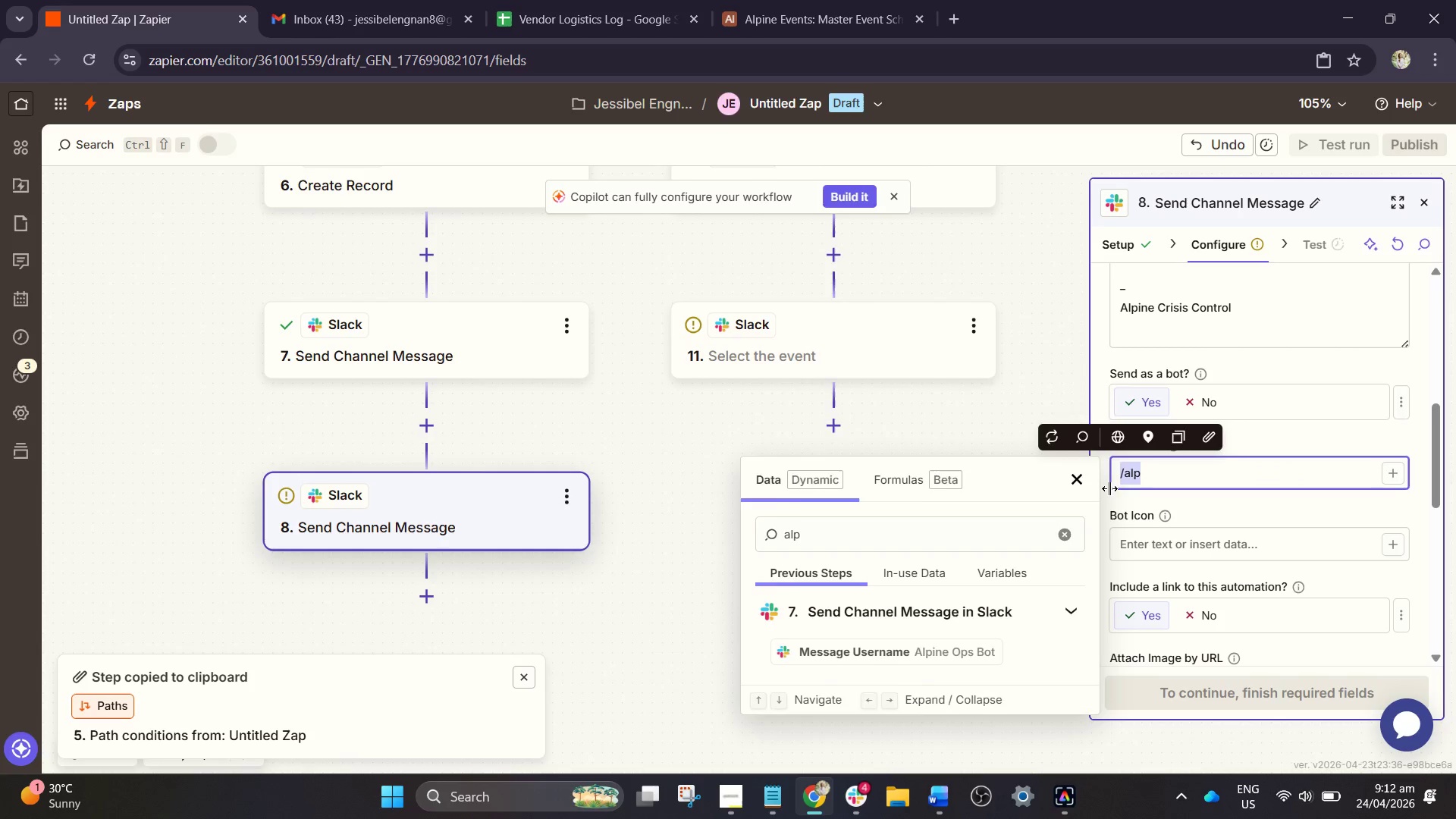 
key(Backspace)
 